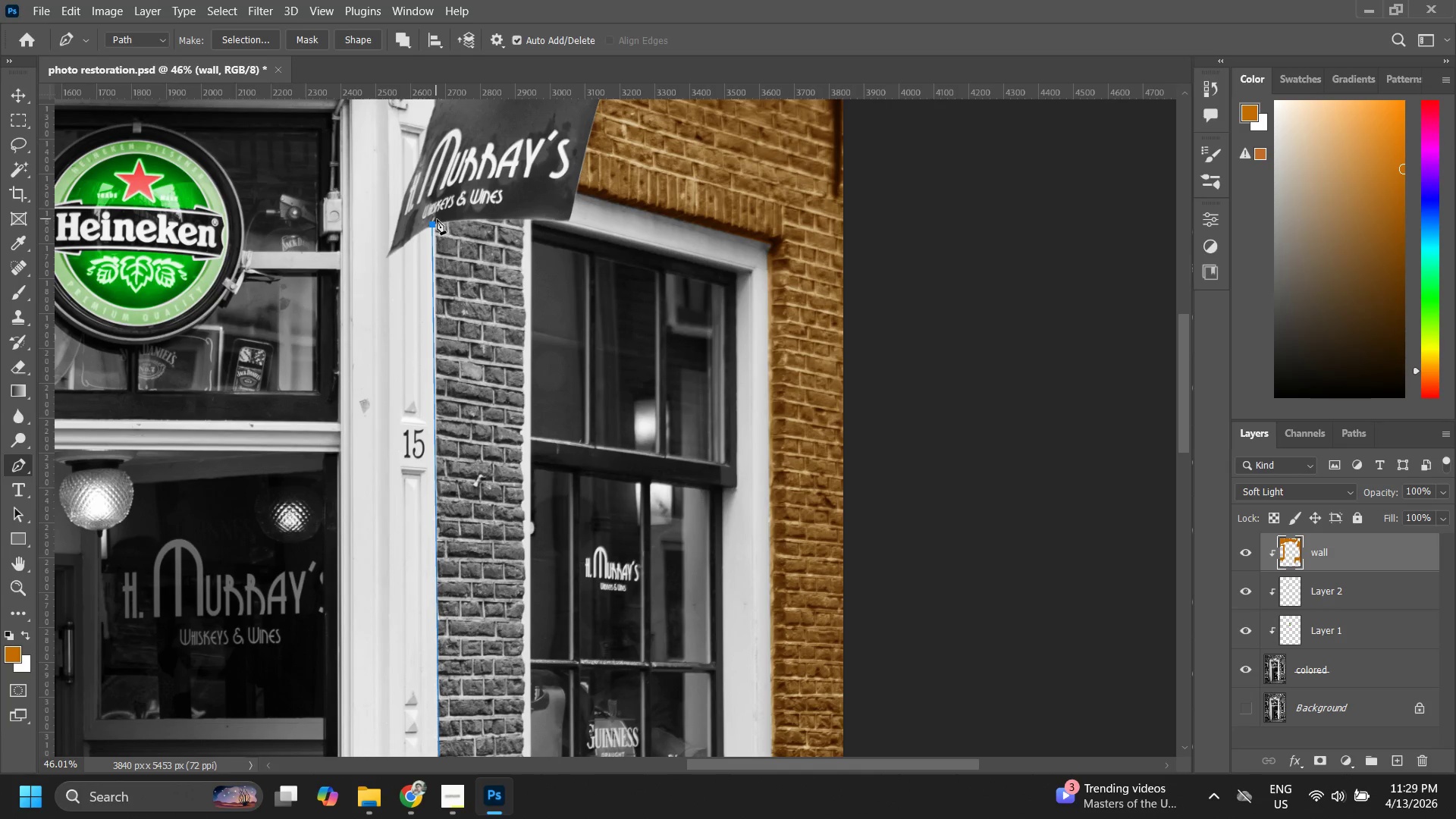 
key(Control+ControlLeft)
 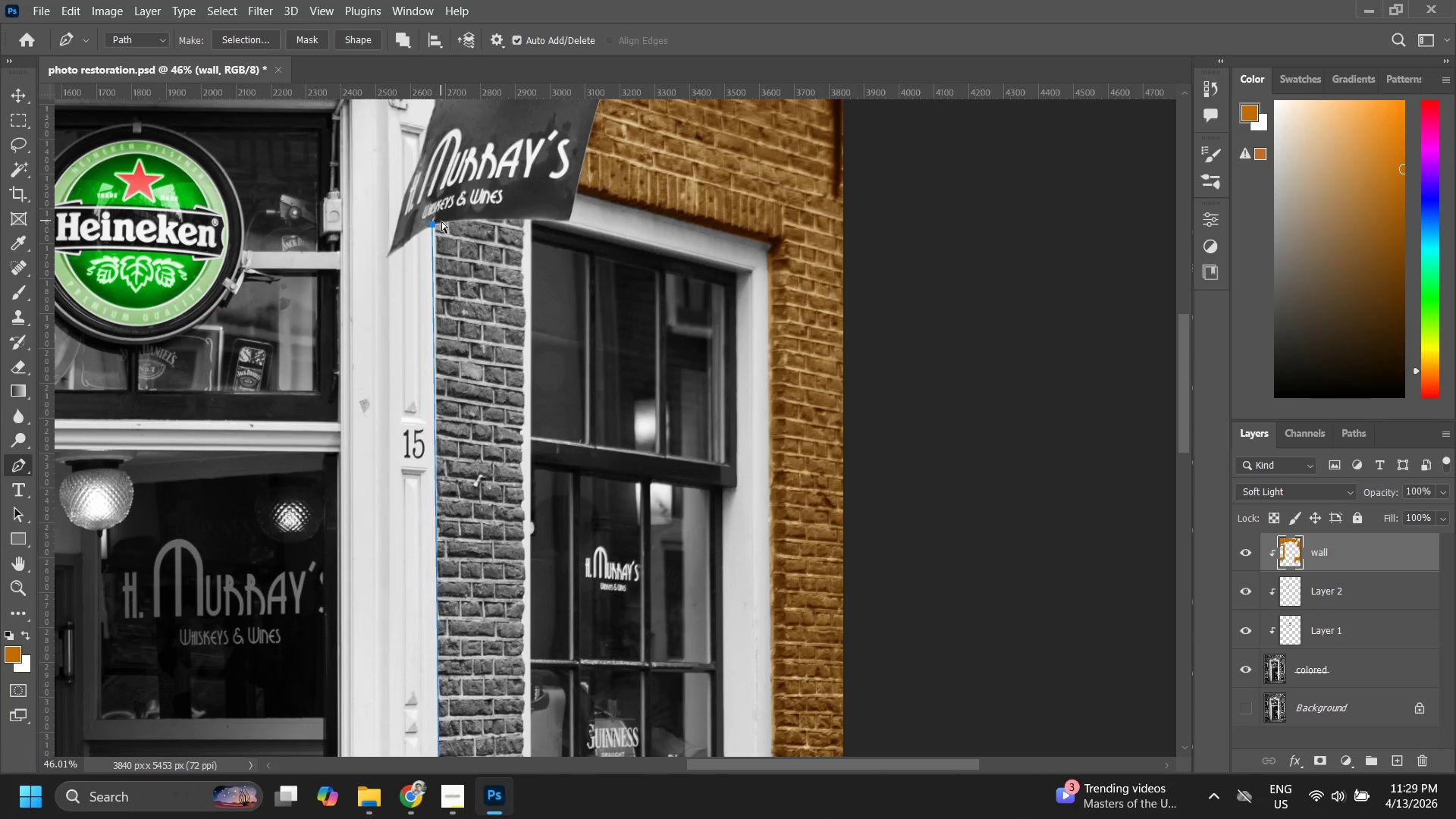 
key(Control+Z)
 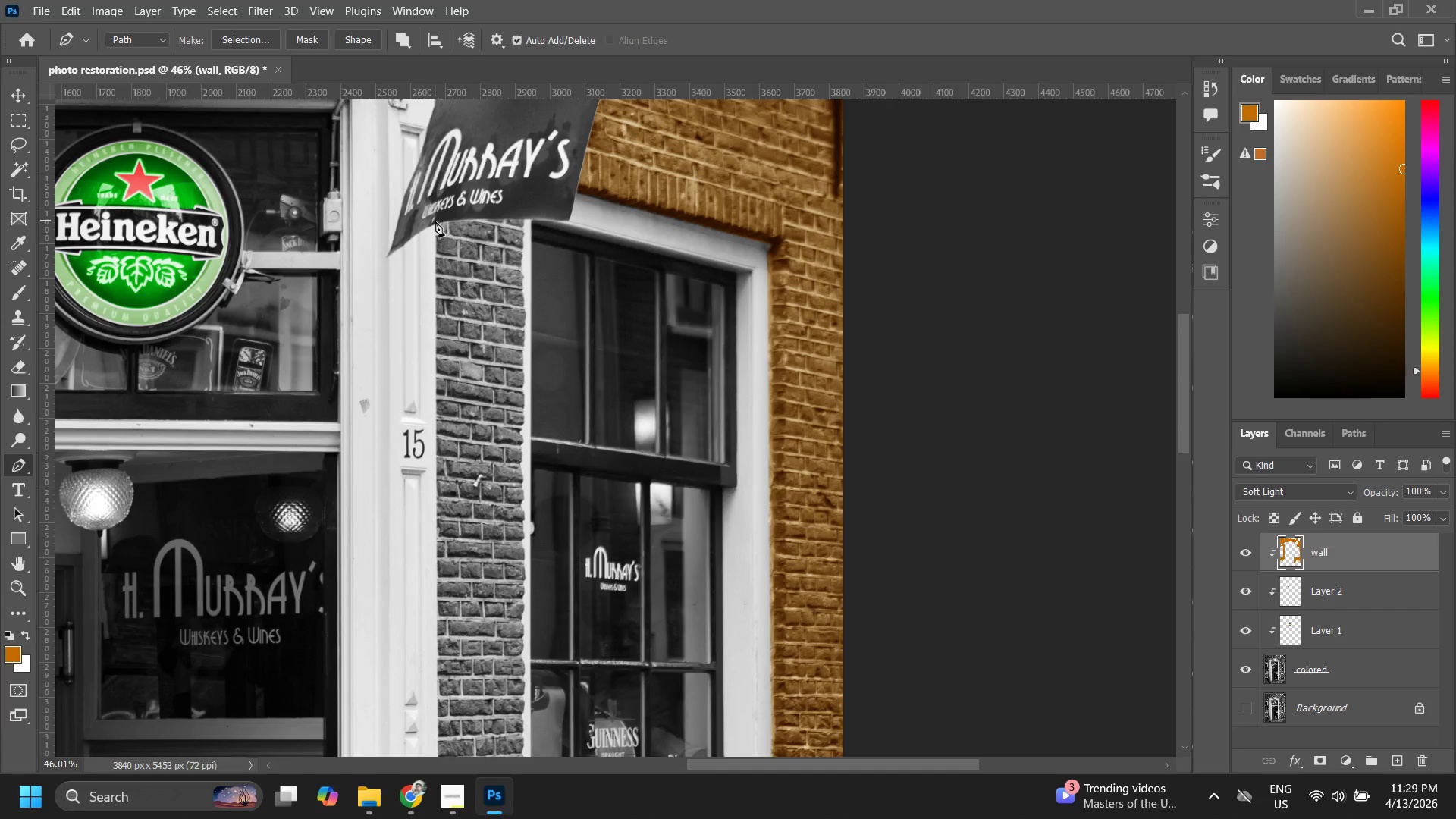 
left_click([435, 221])
 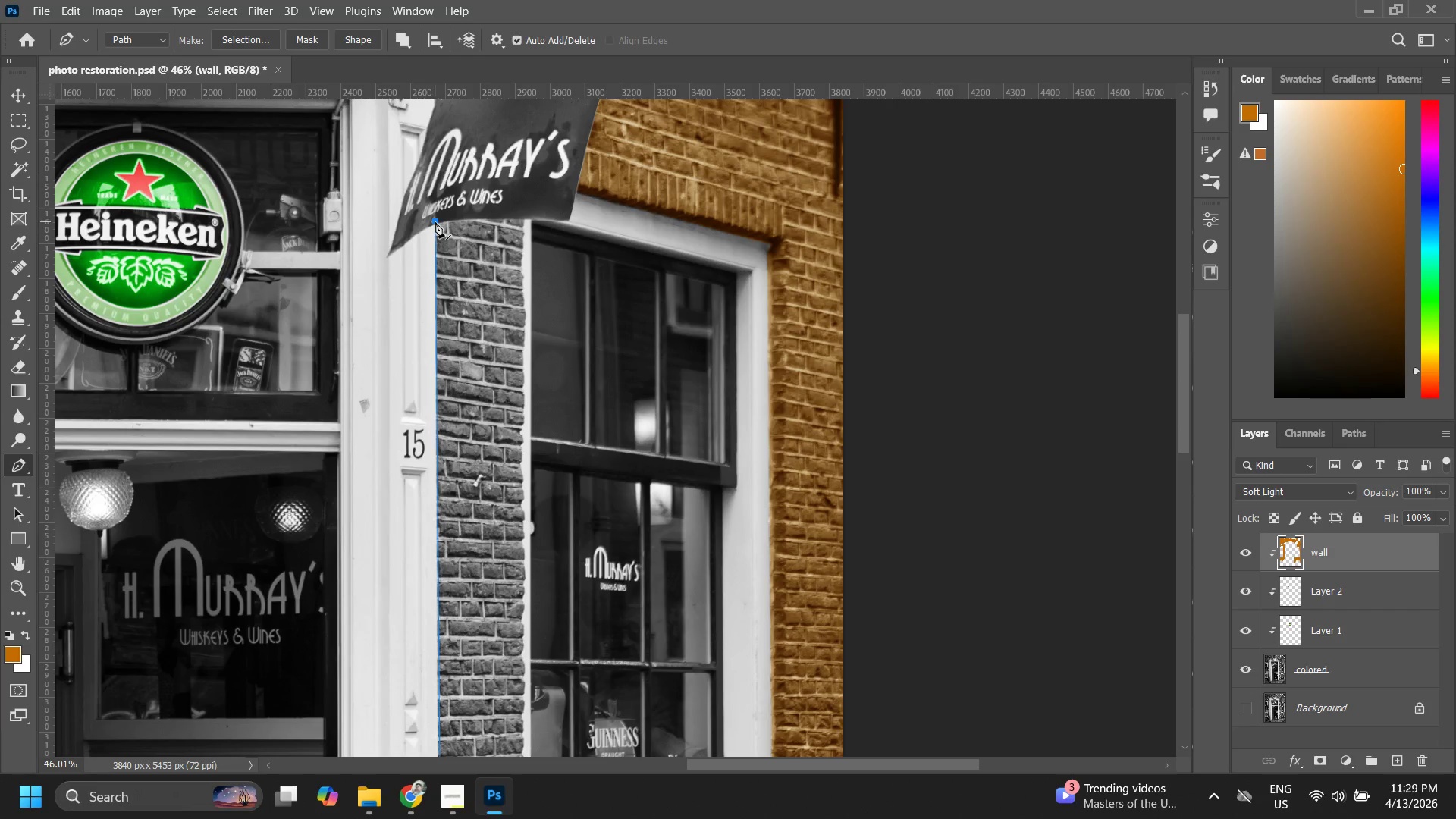 
key(Control+ControlLeft)
 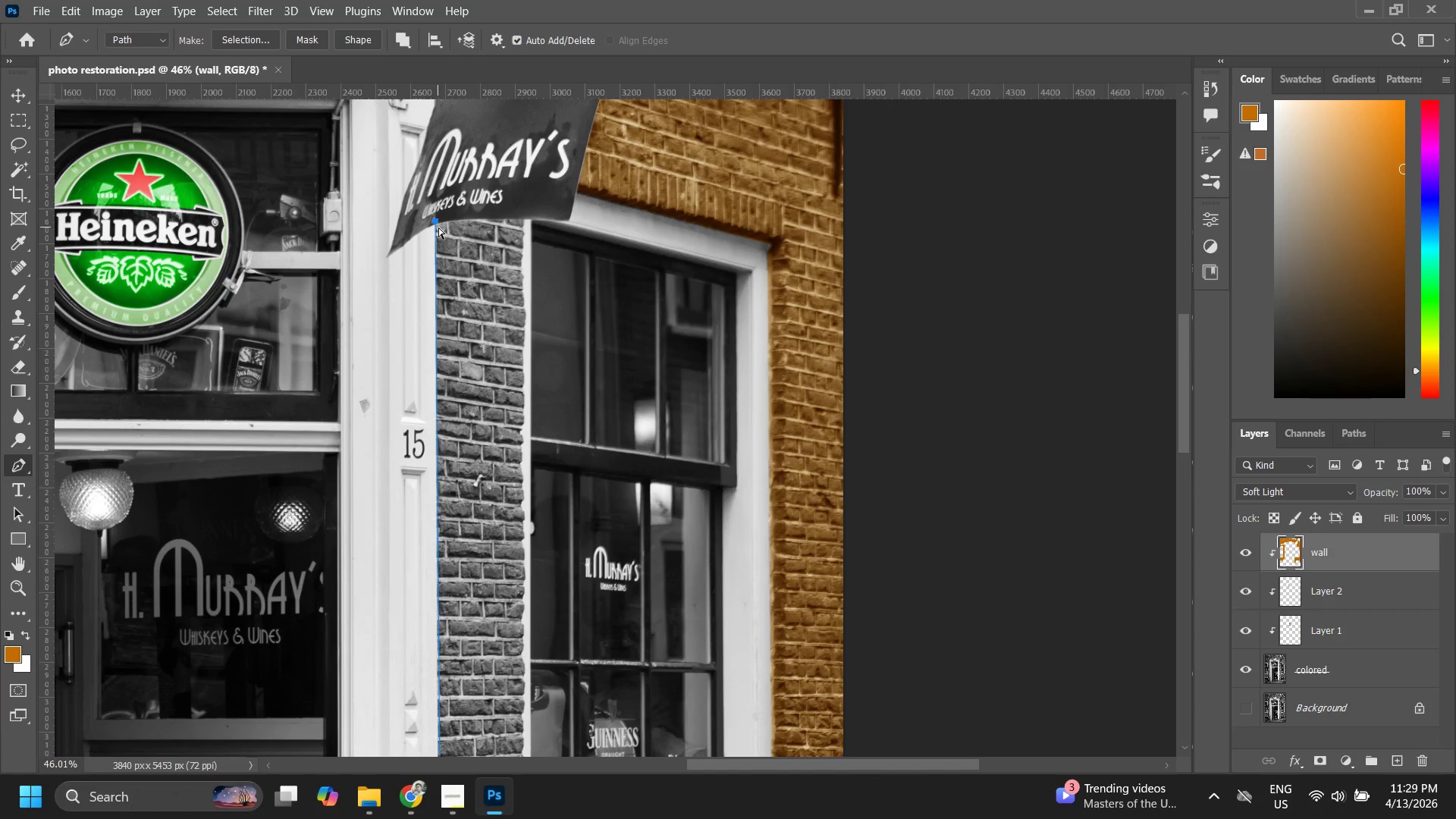 
key(Control+Z)
 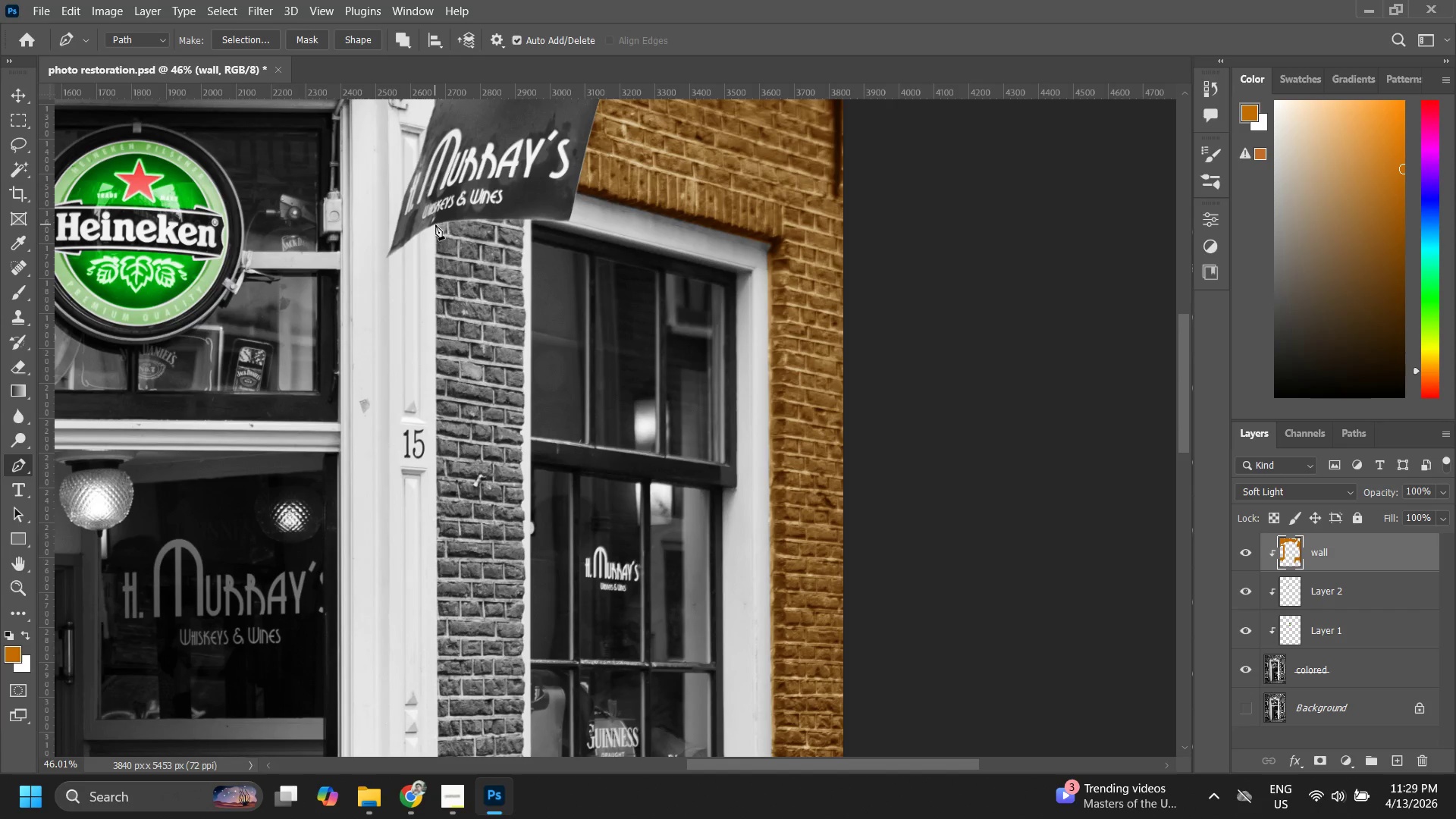 
left_click([435, 224])
 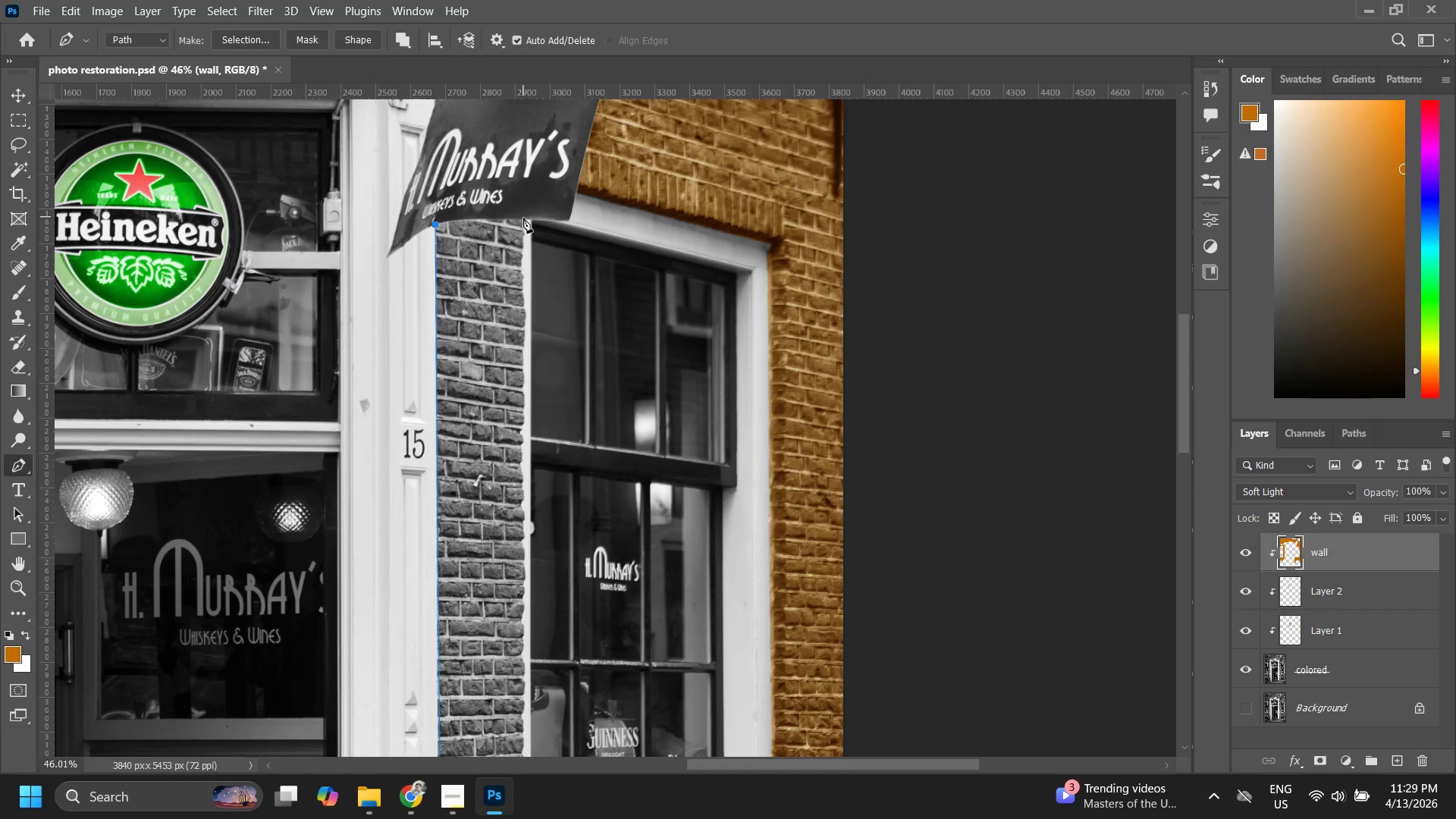 
left_click([523, 219])
 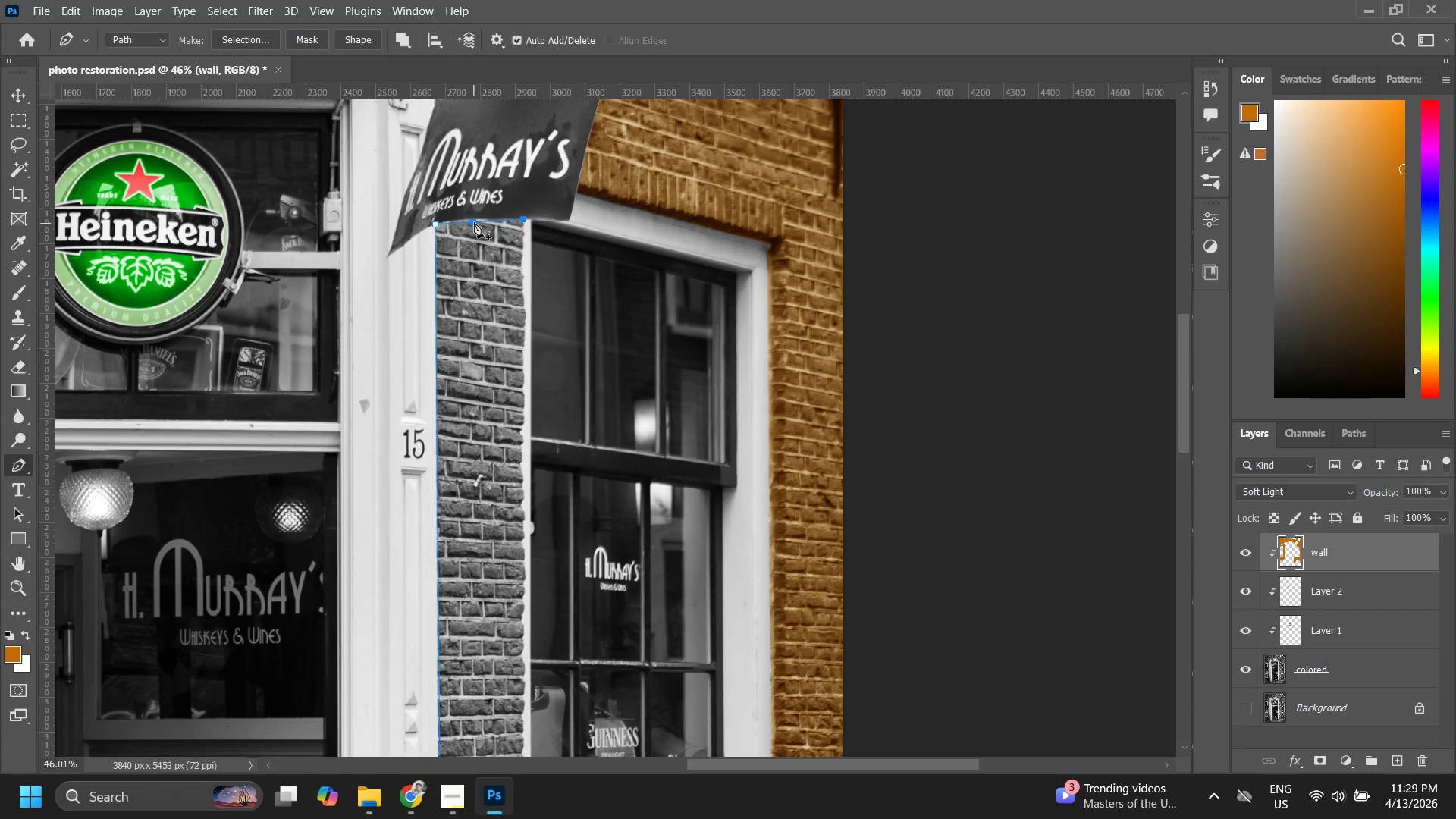 
left_click([481, 218])
 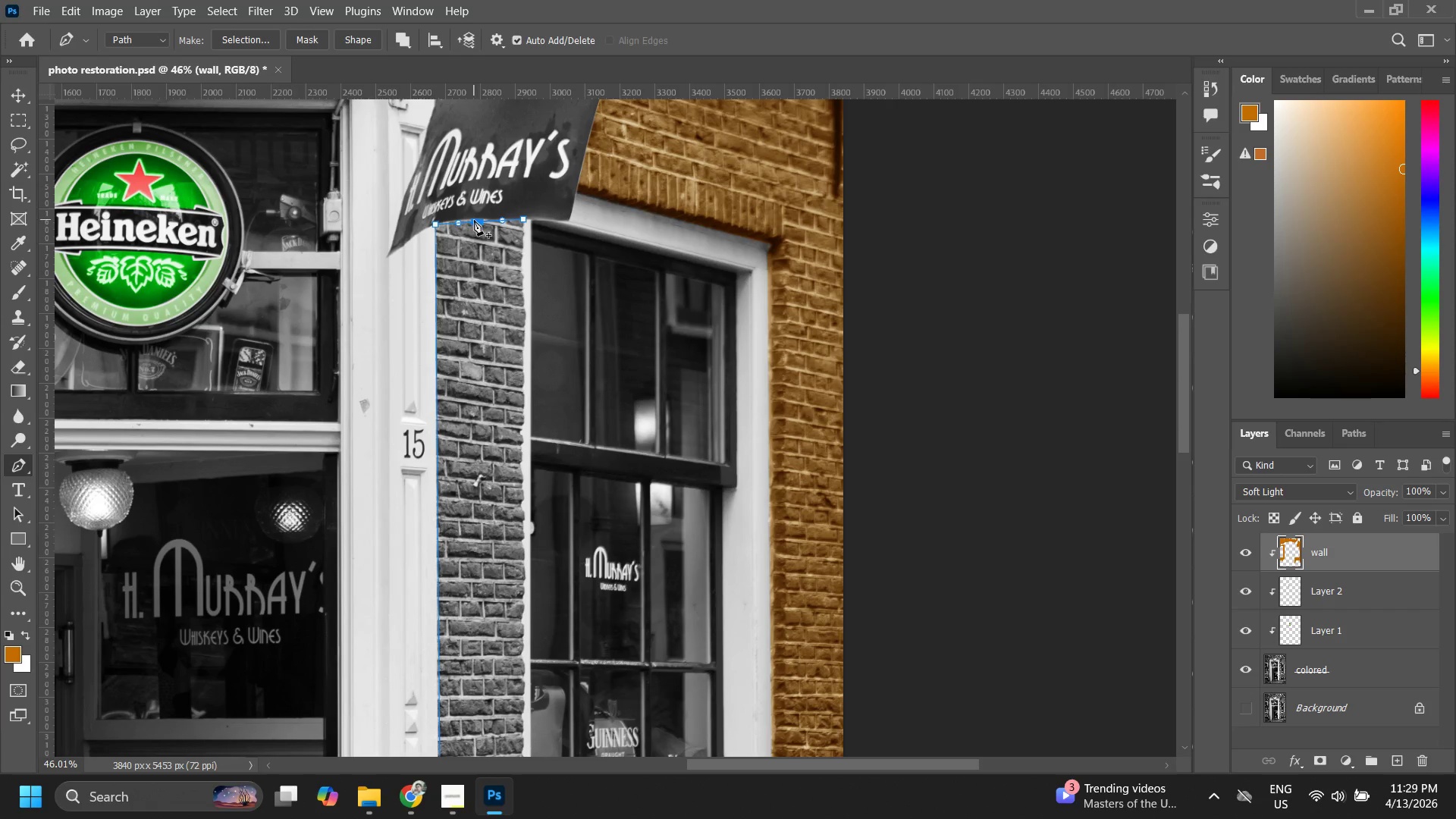 
hold_key(key=ControlLeft, duration=1.5)
left_click_drag(start_coordinate=[474, 220], to_coordinate=[467, 218])
 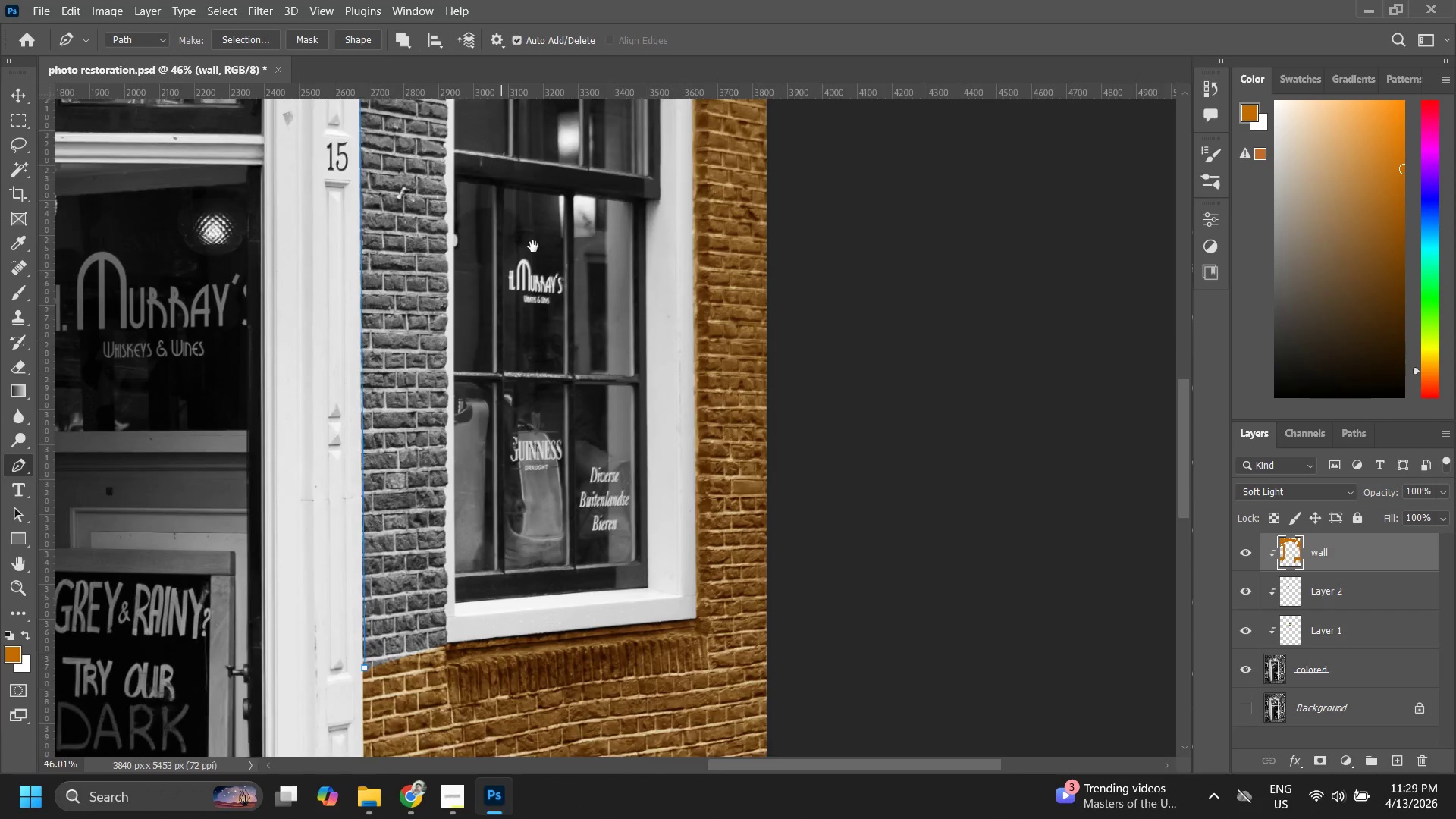 
key(Control+ControlLeft)
 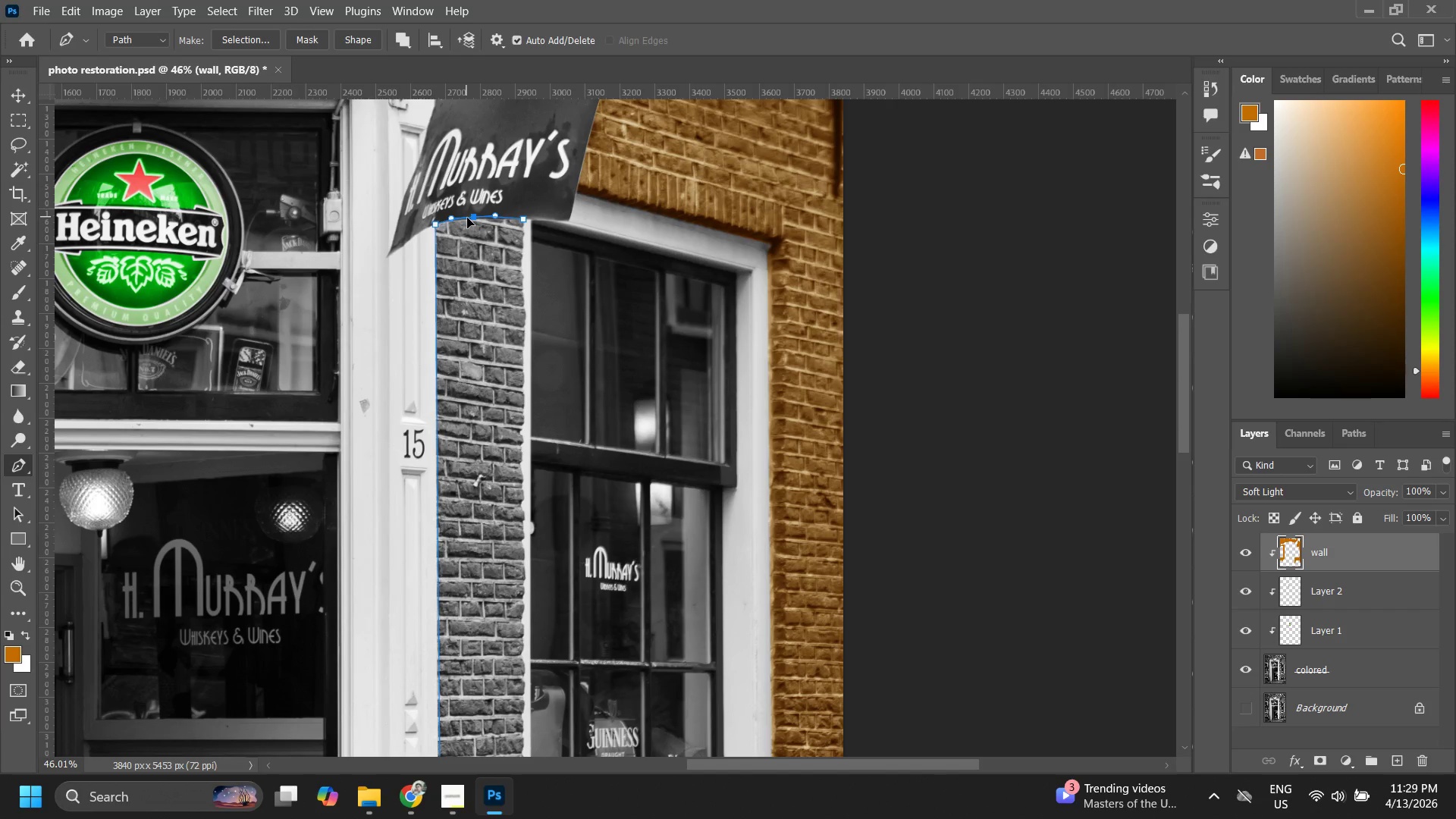 
key(Control+ControlLeft)
 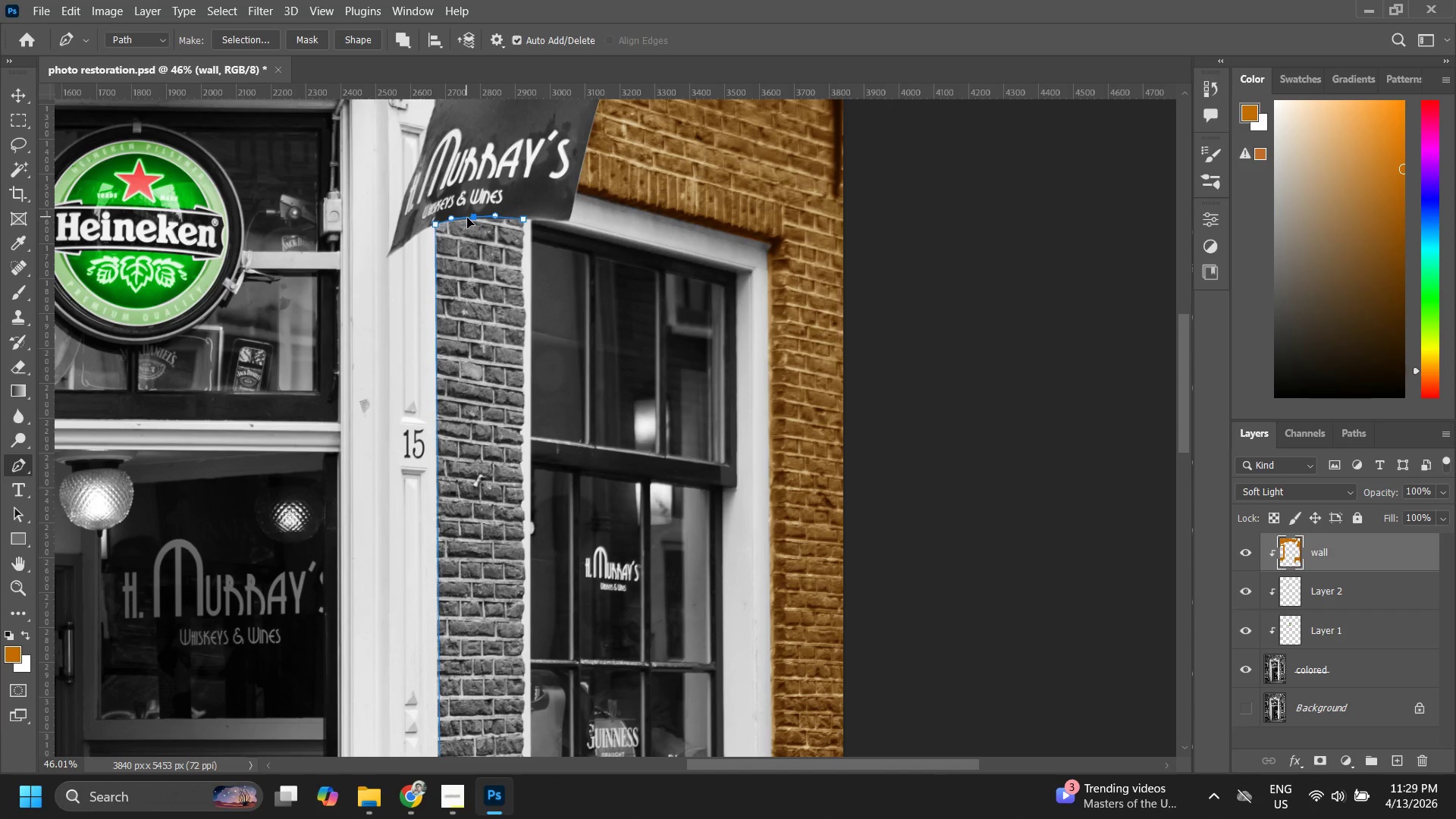 
key(Control+ControlLeft)
 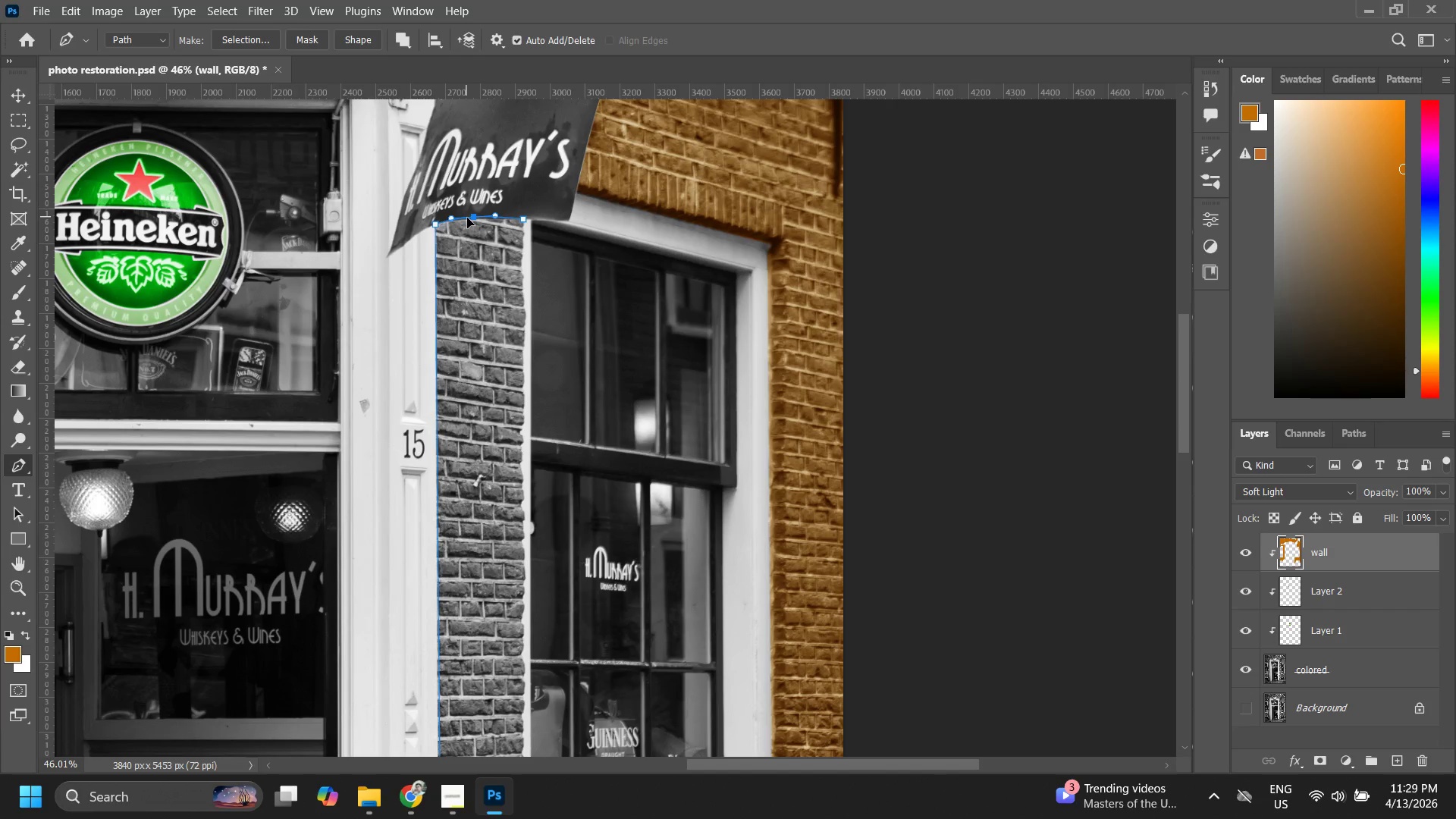 
key(Control+ControlLeft)
 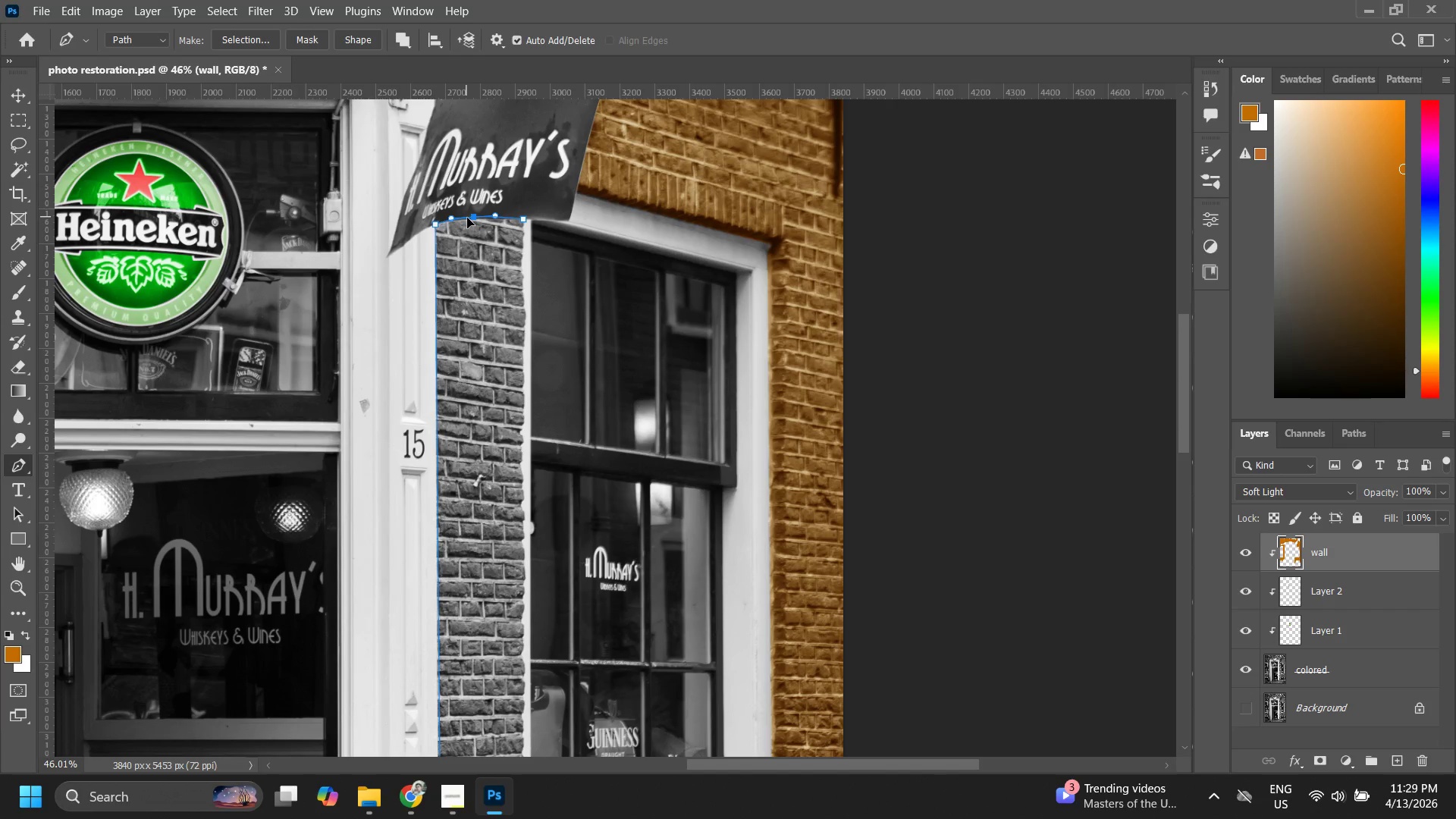 
key(Control+ControlLeft)
 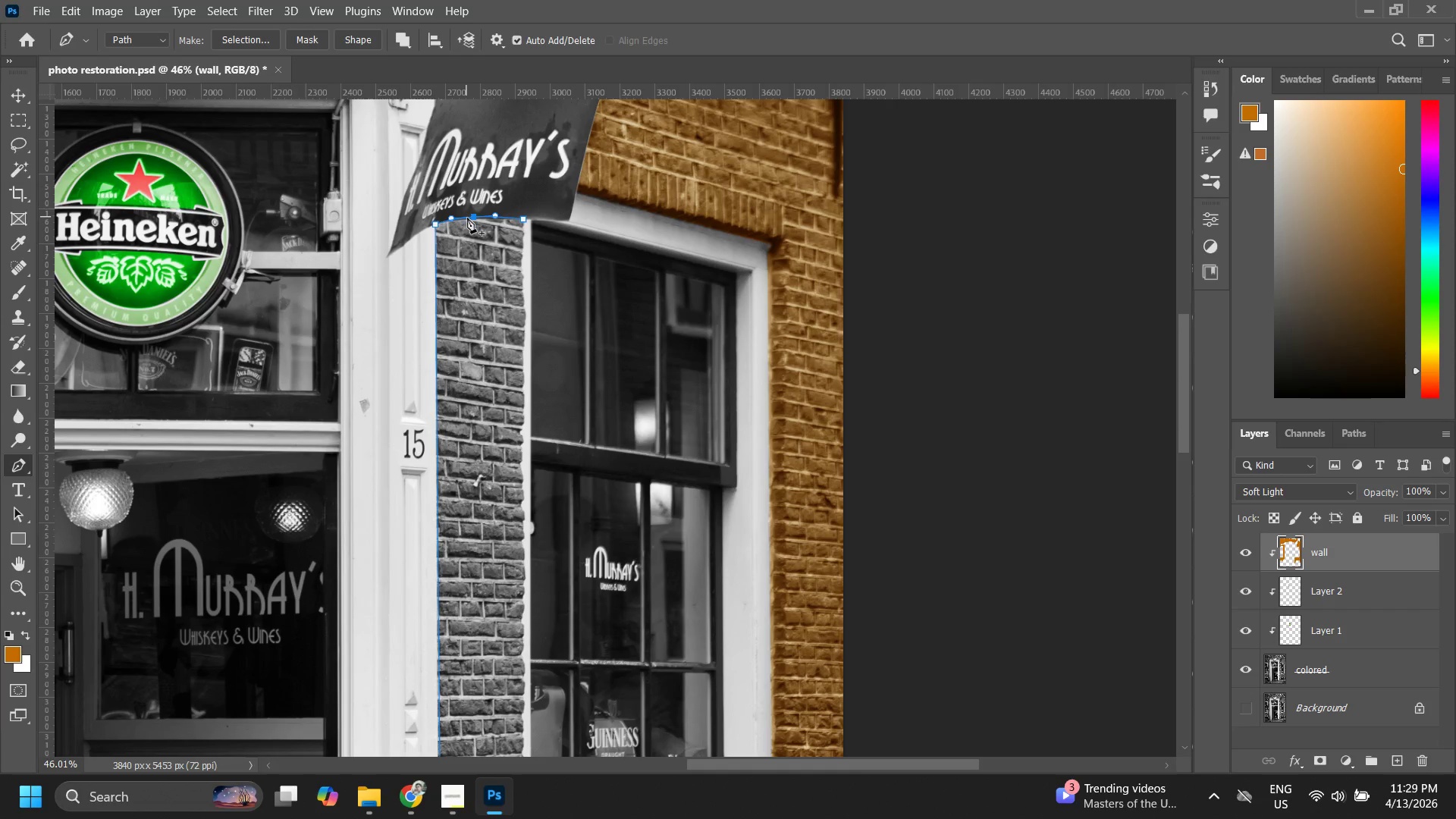 
key(Control+ControlLeft)
 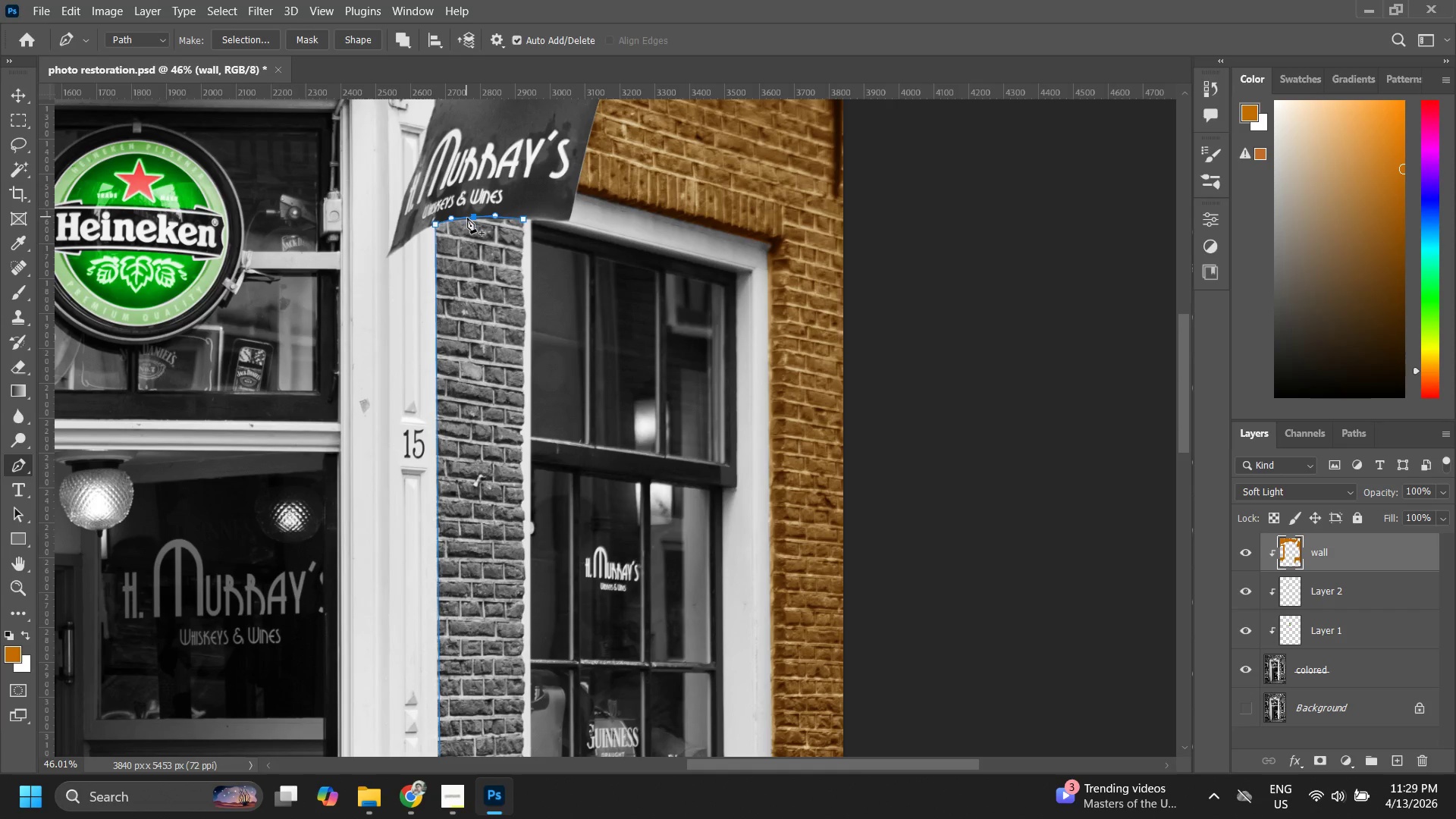 
key(Control+ControlLeft)
 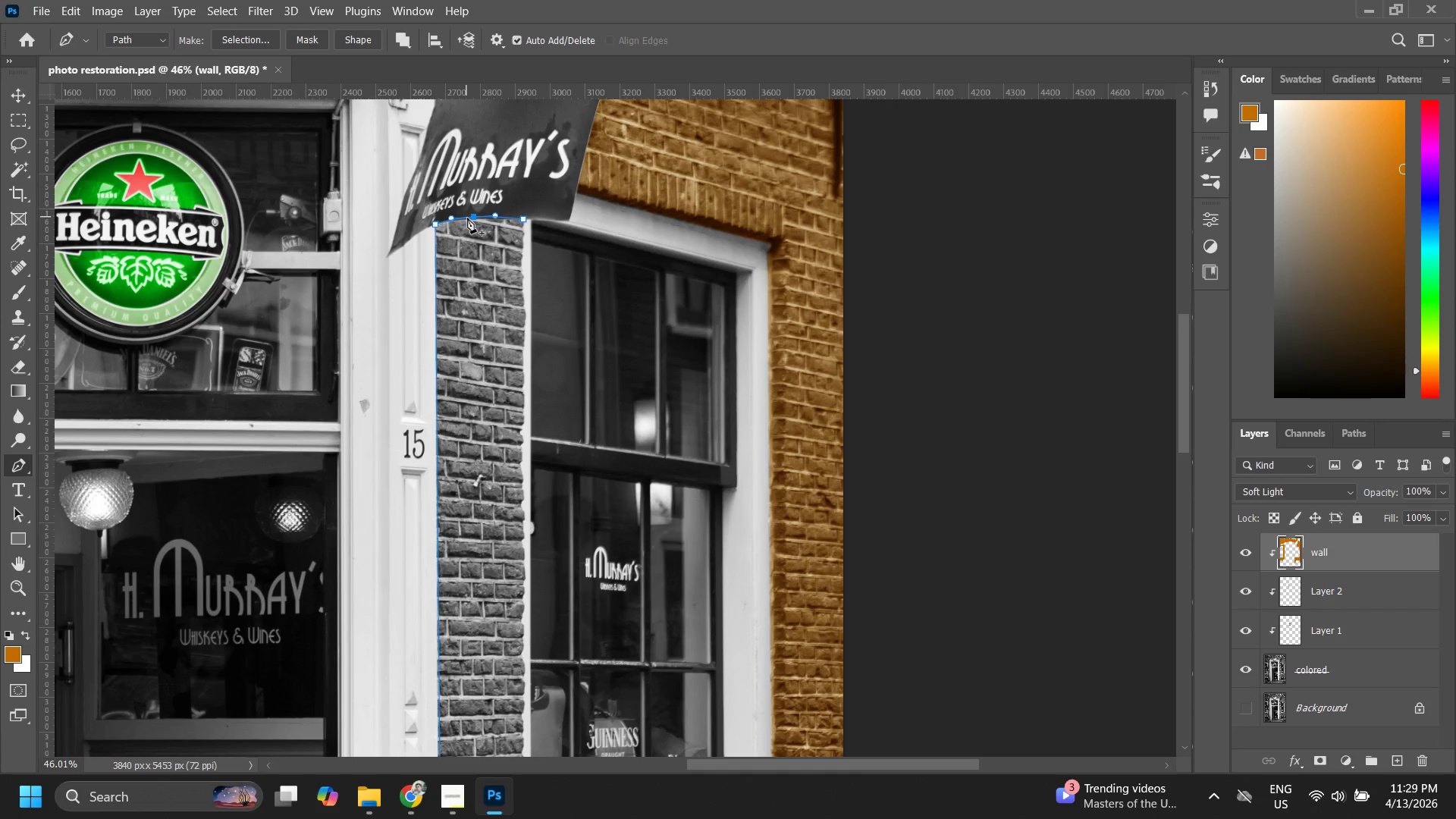 
key(Control+ControlLeft)
 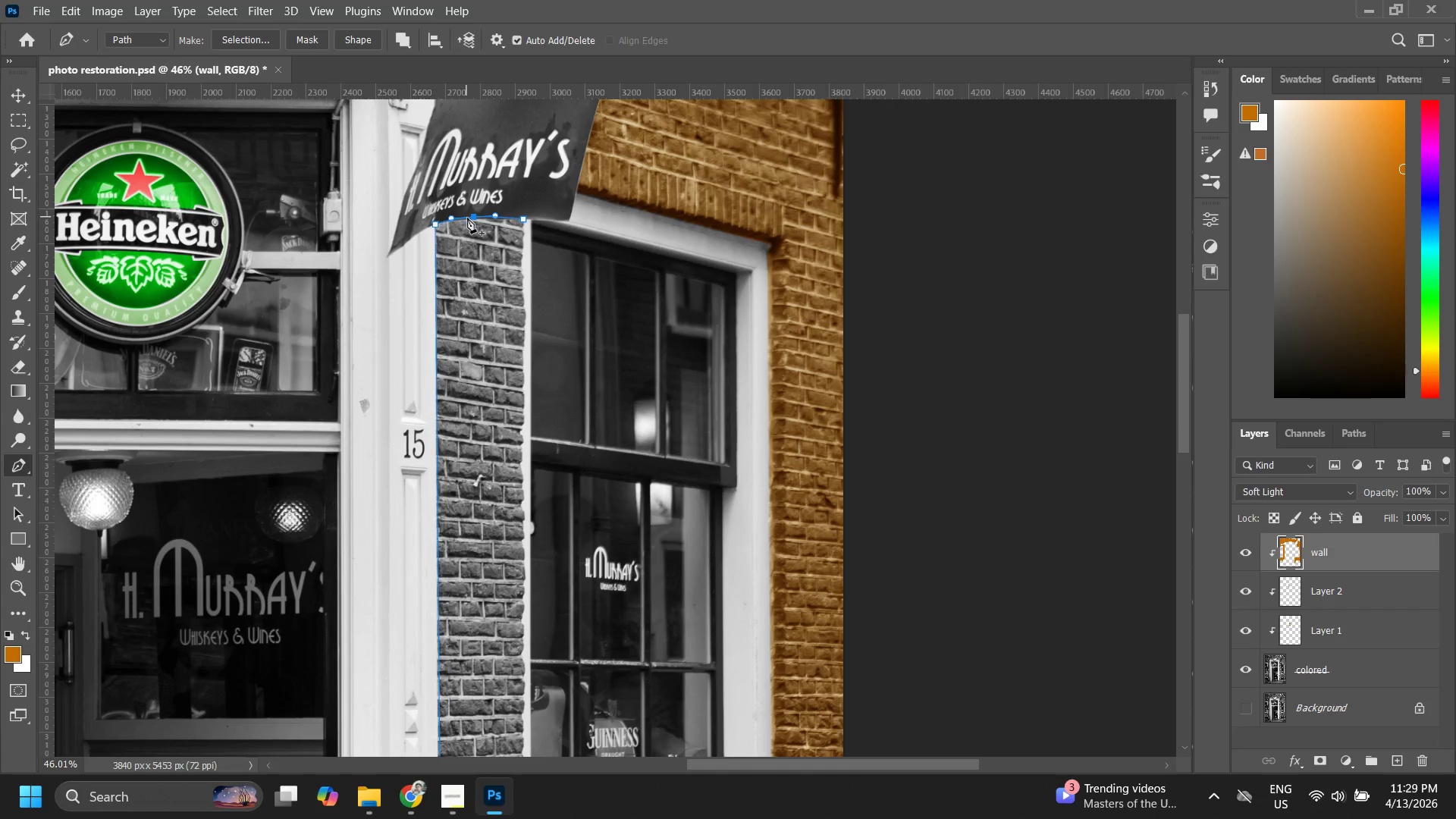 
key(Control+ControlLeft)
 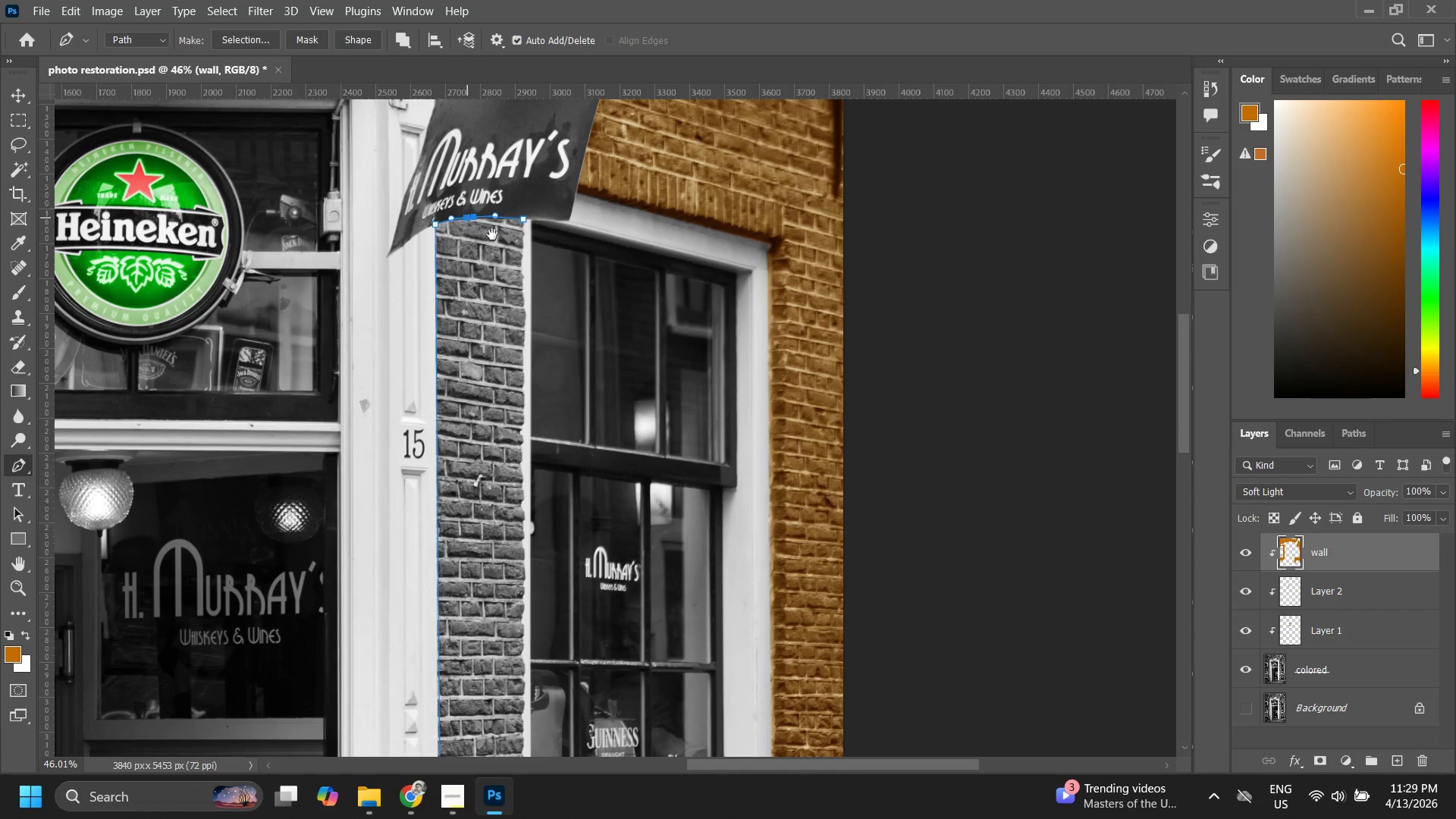 
hold_key(key=Space, duration=0.84)
 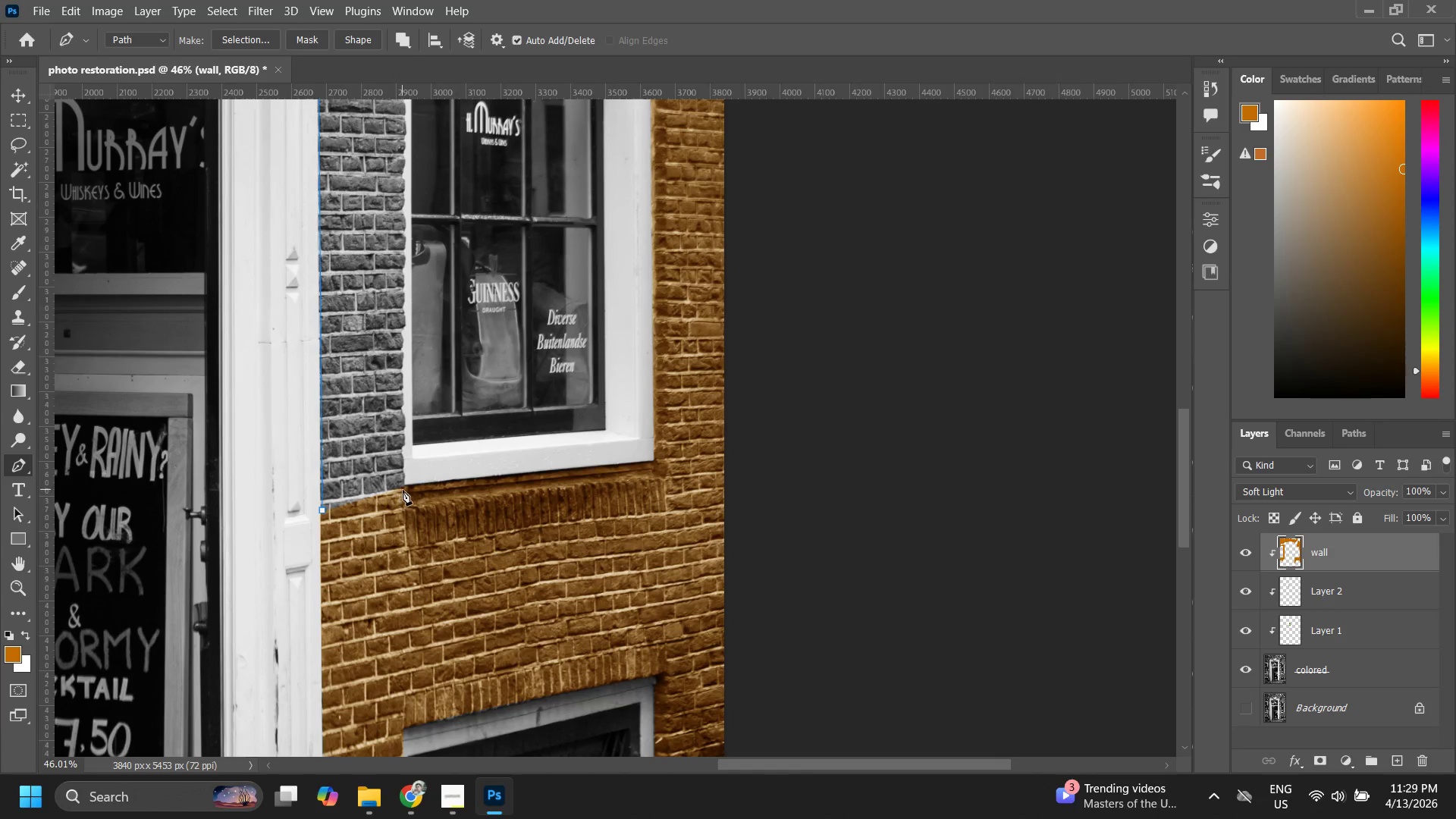 
left_click_drag(start_coordinate=[579, 358], to_coordinate=[535, 193])
 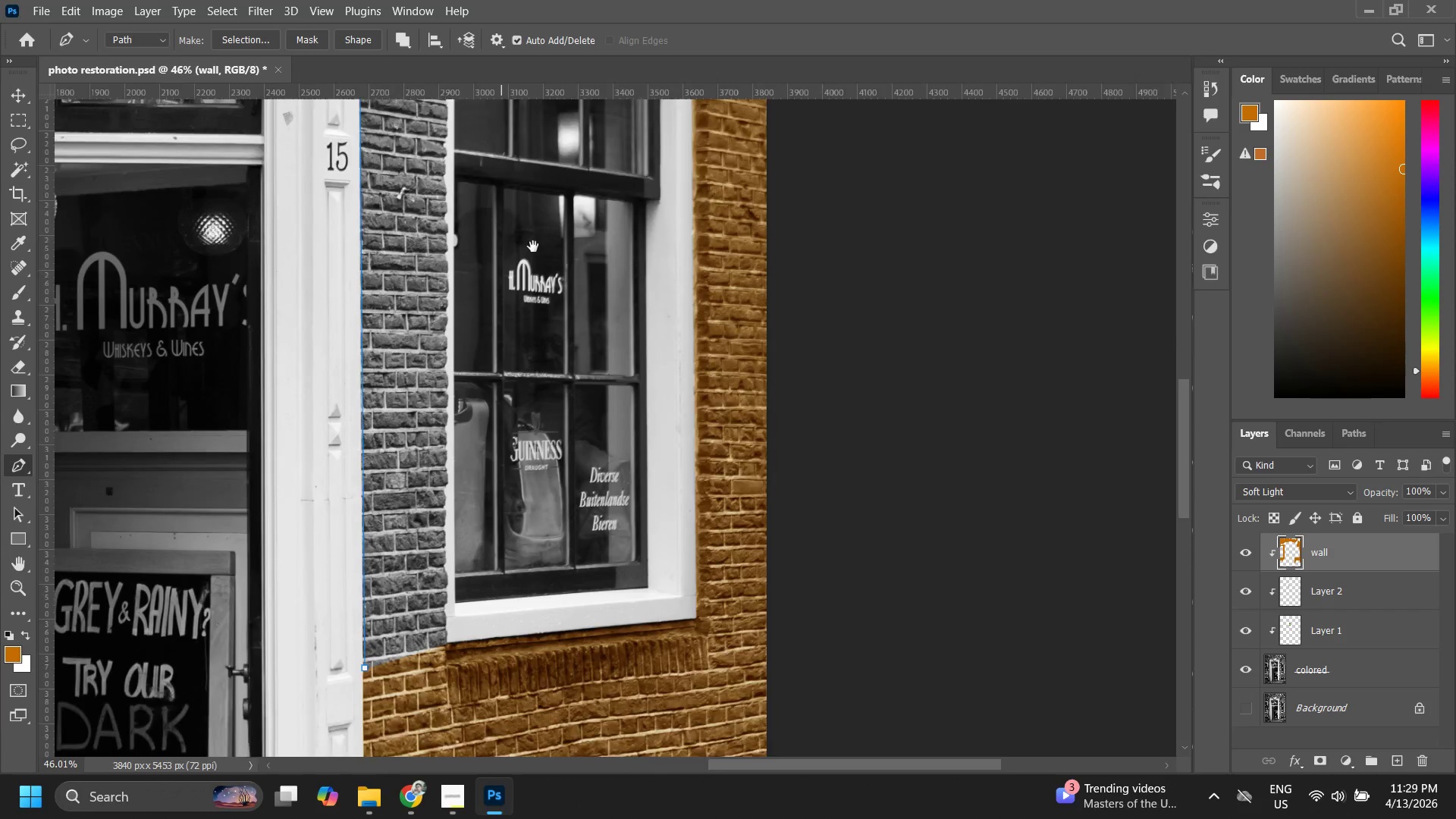 
double_click([533, 318])
 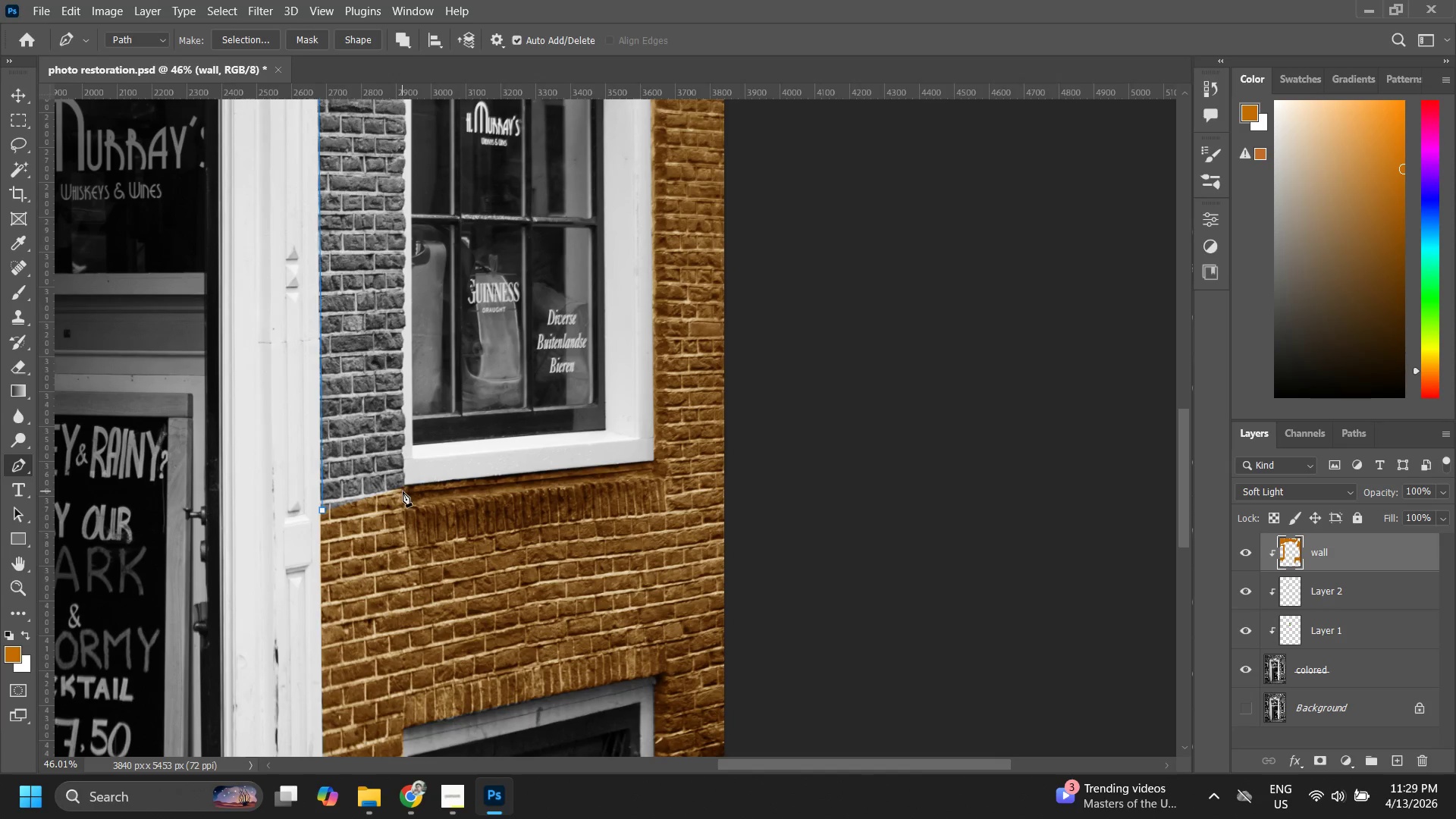 
left_click([404, 493])
 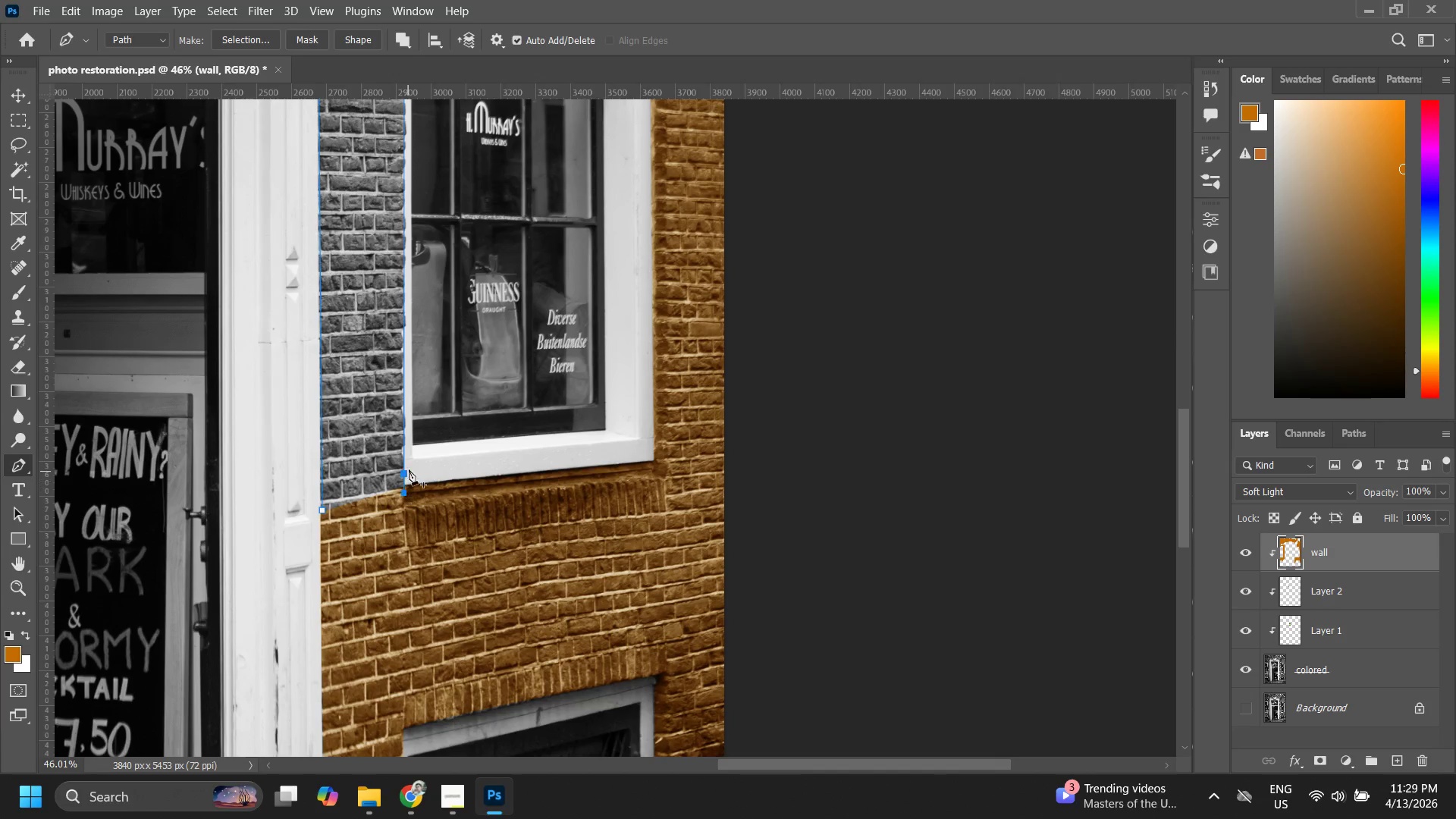 
hold_key(key=Space, duration=0.47)
 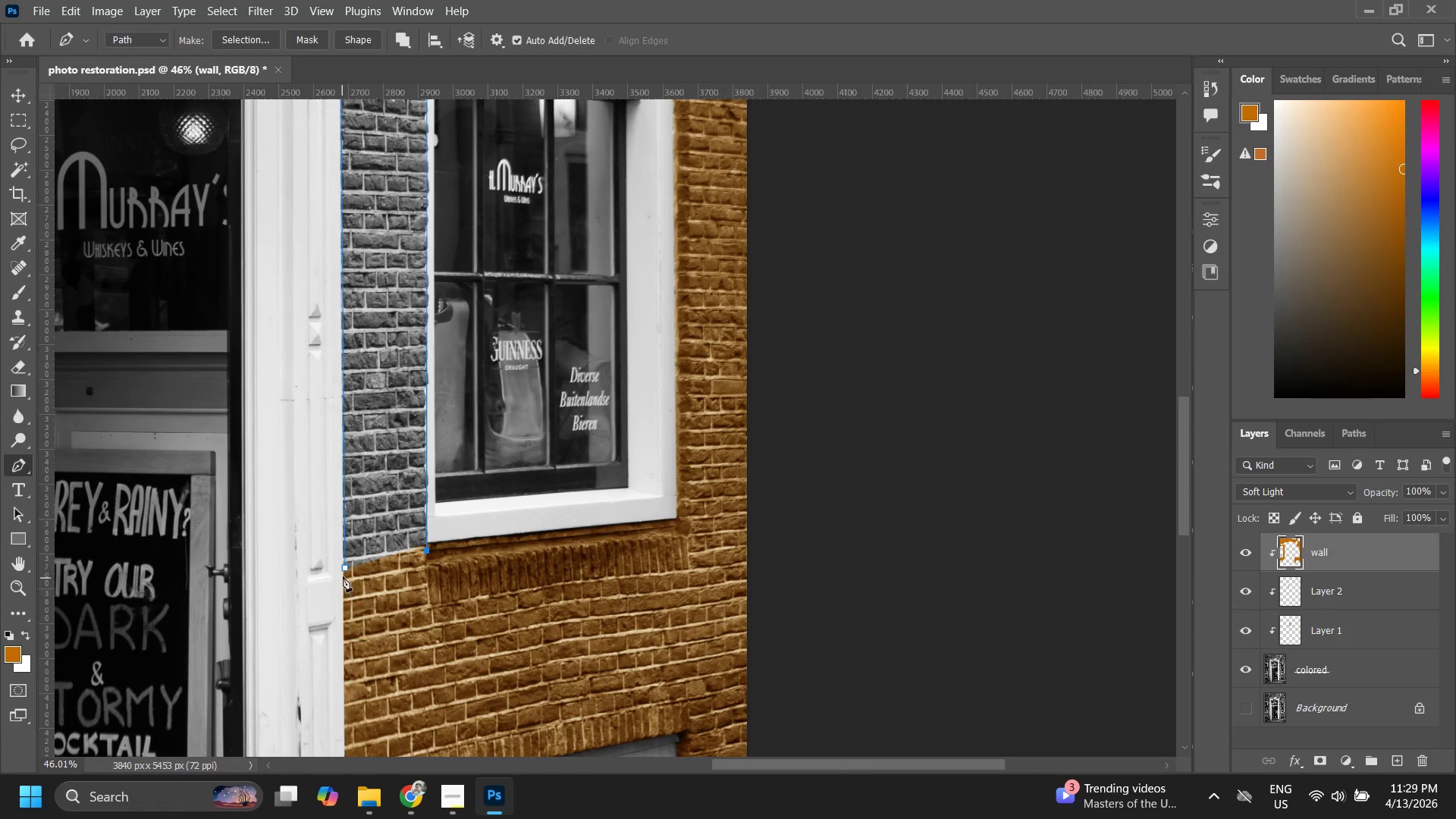 
left_click_drag(start_coordinate=[398, 436], to_coordinate=[409, 463])
 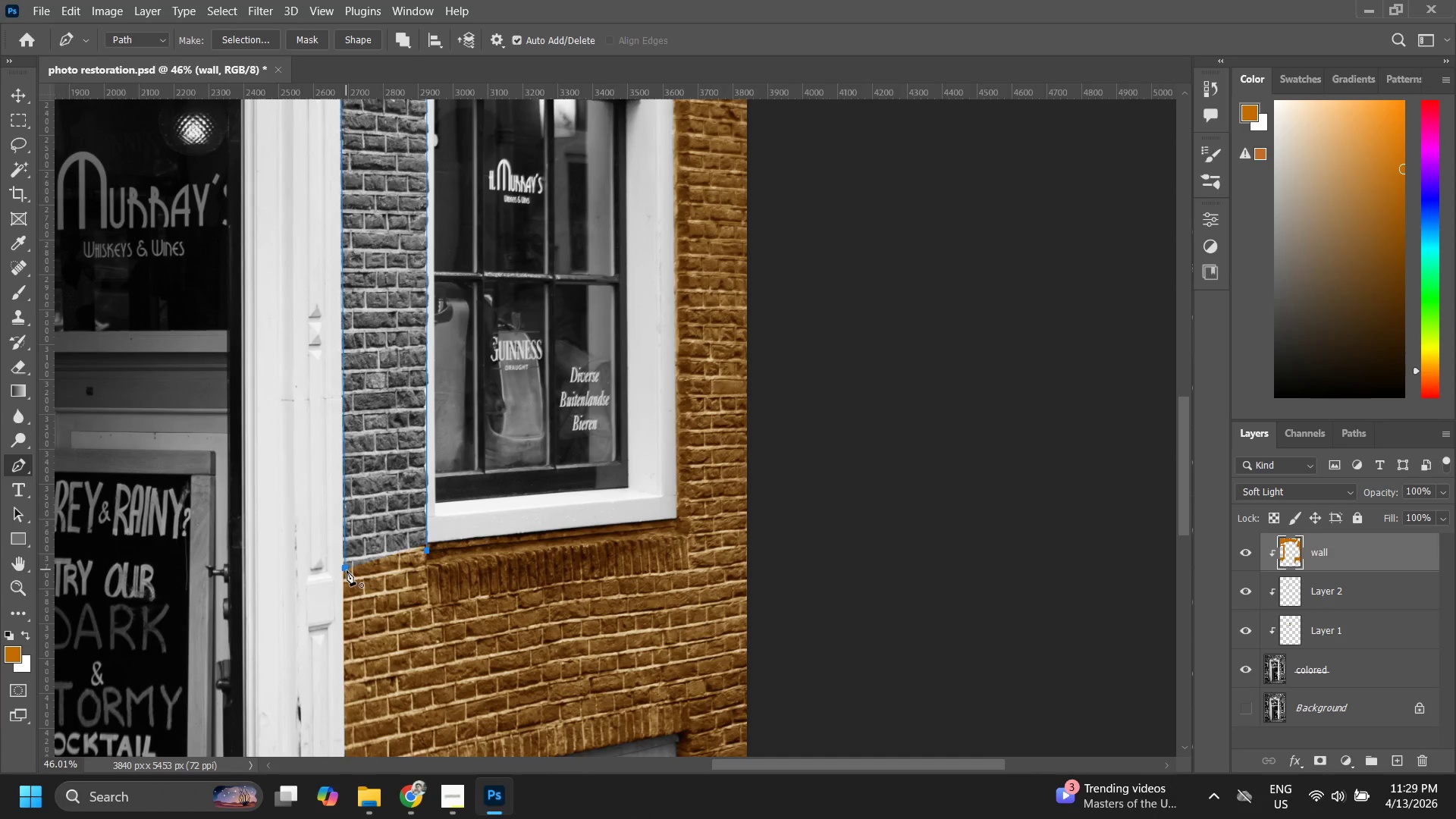 
left_click([350, 582])
 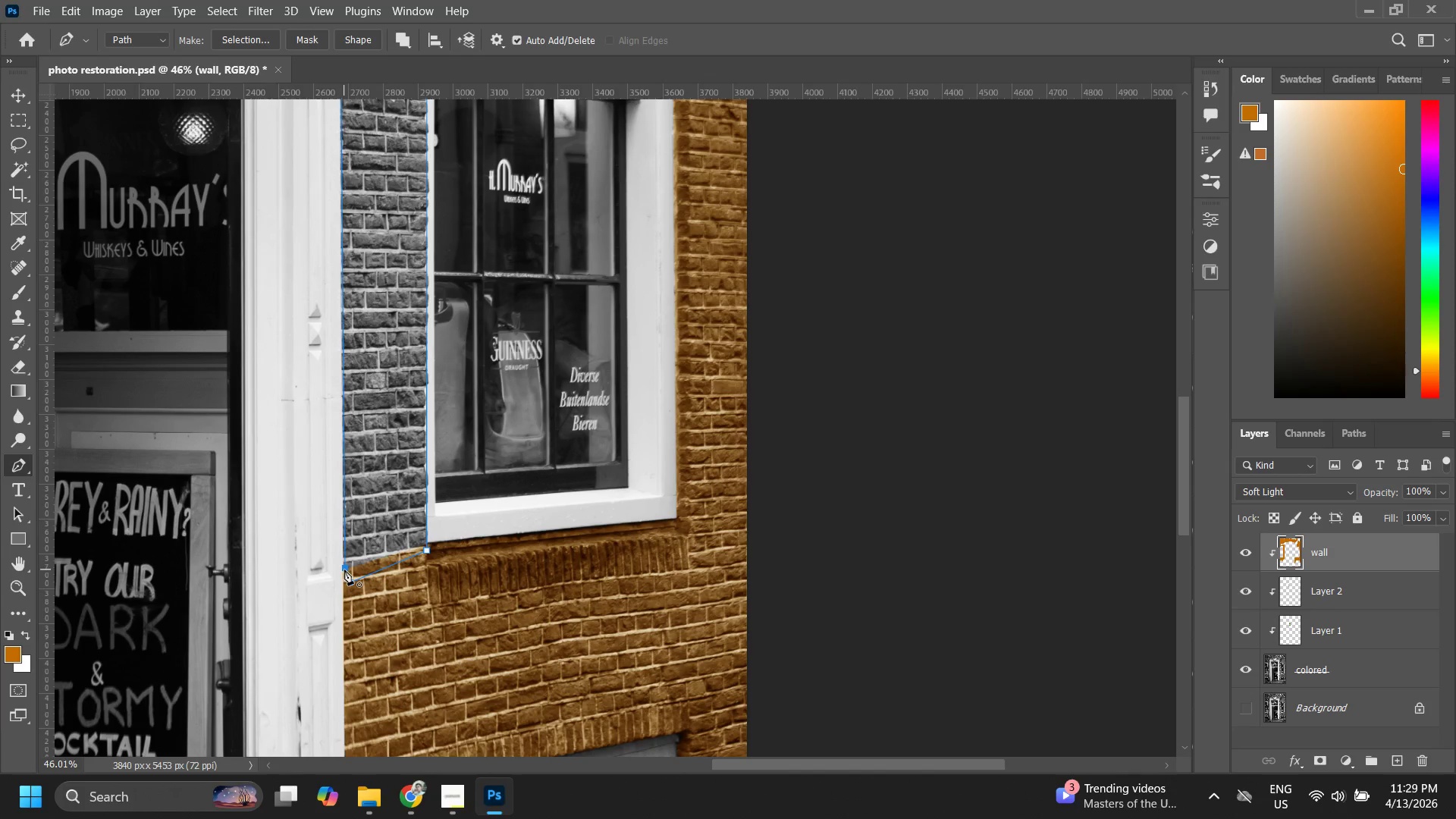 
left_click([344, 569])
 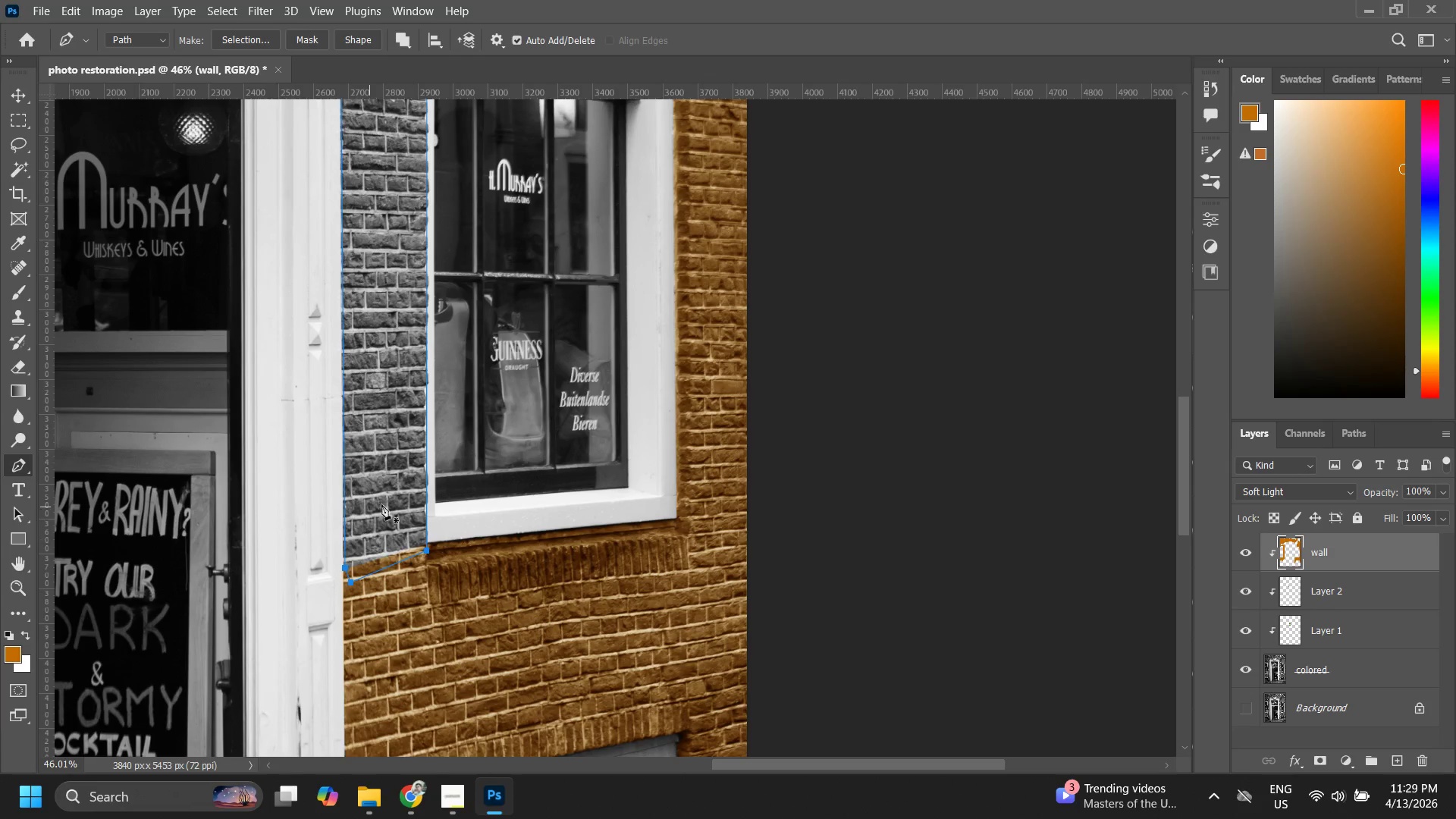 
right_click([382, 503])
 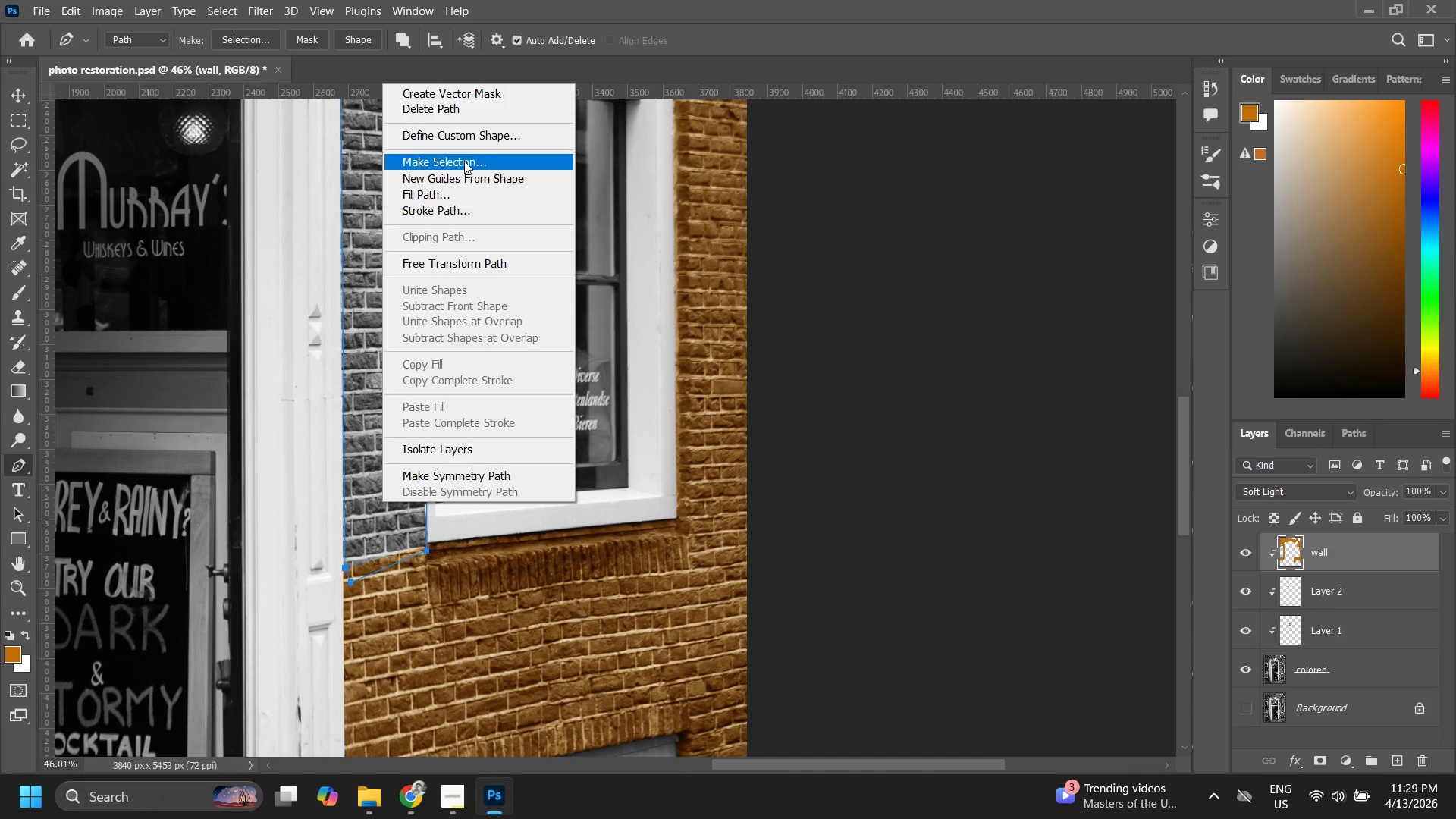 
left_click([464, 160])
 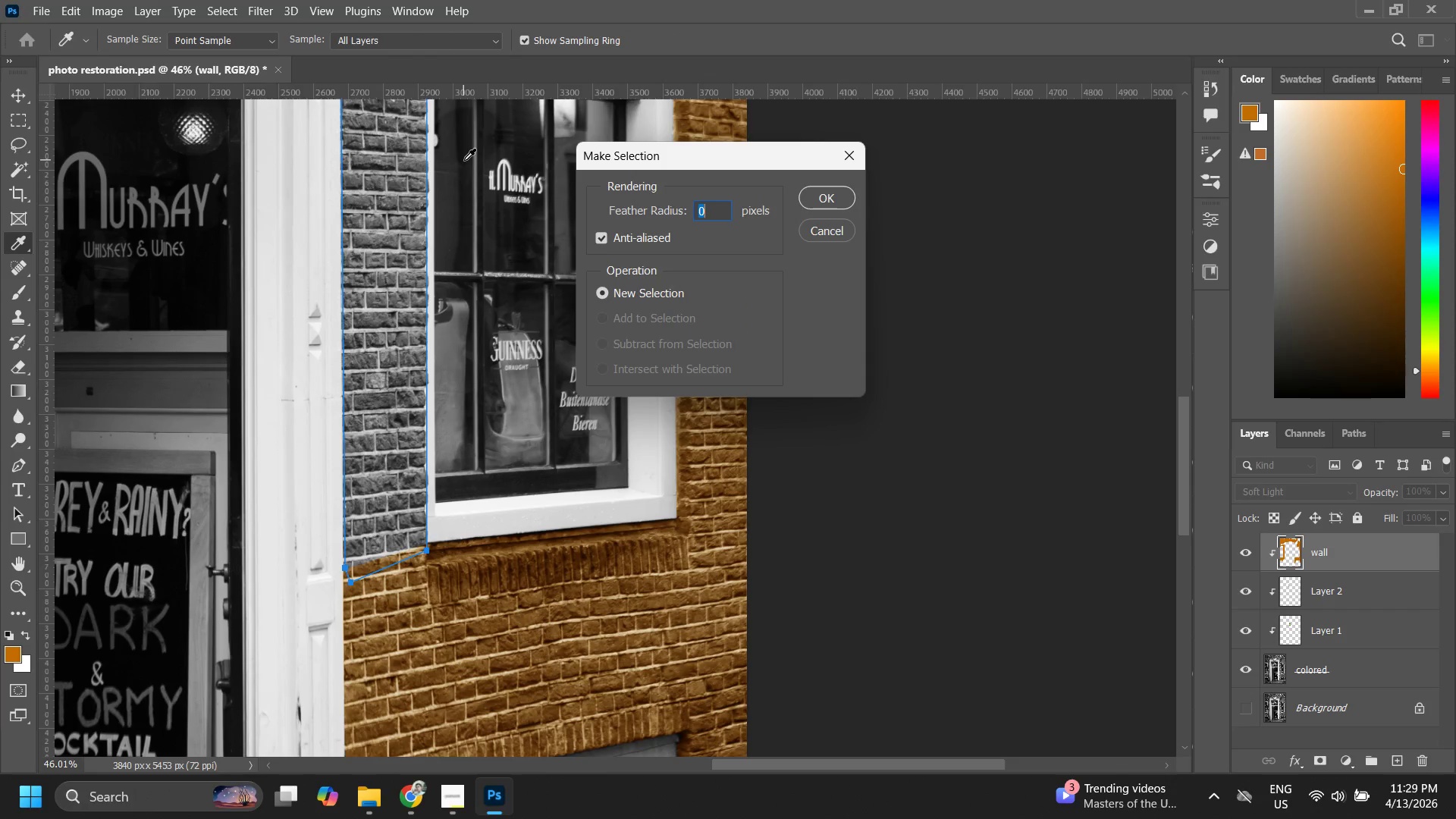 
key(Enter)
 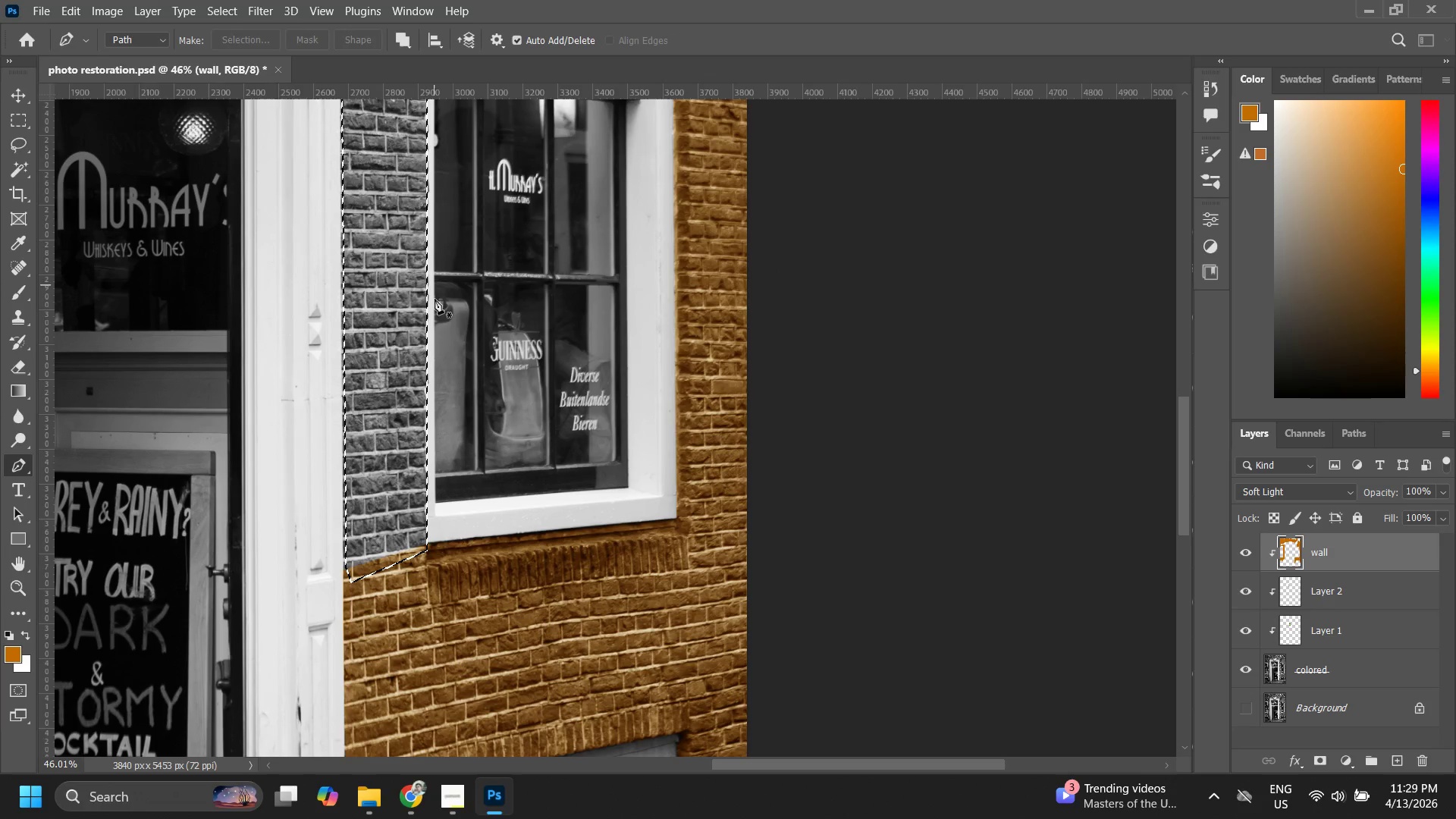 
hold_key(key=Space, duration=0.88)
 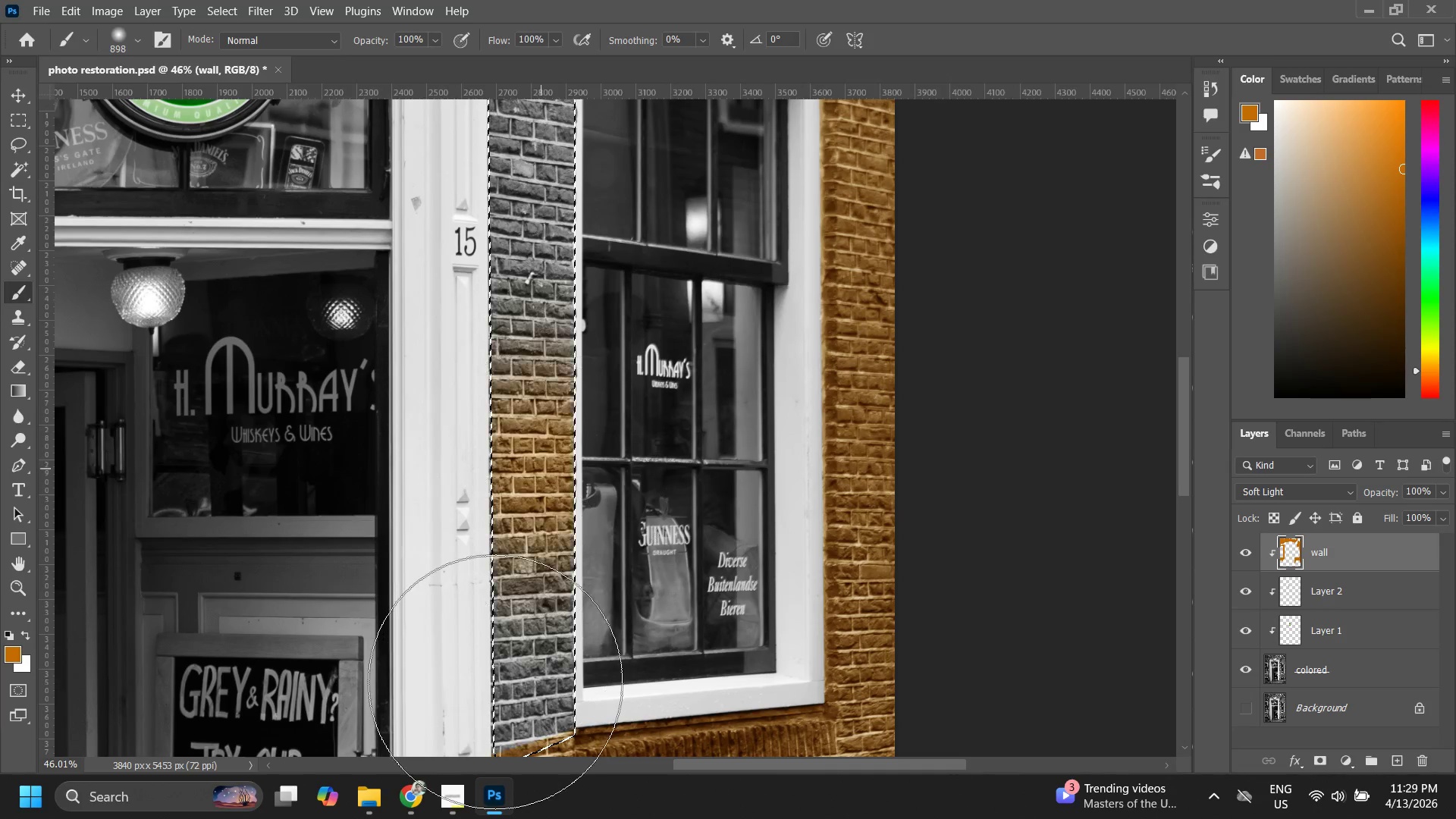 
left_click_drag(start_coordinate=[452, 358], to_coordinate=[544, 529])
 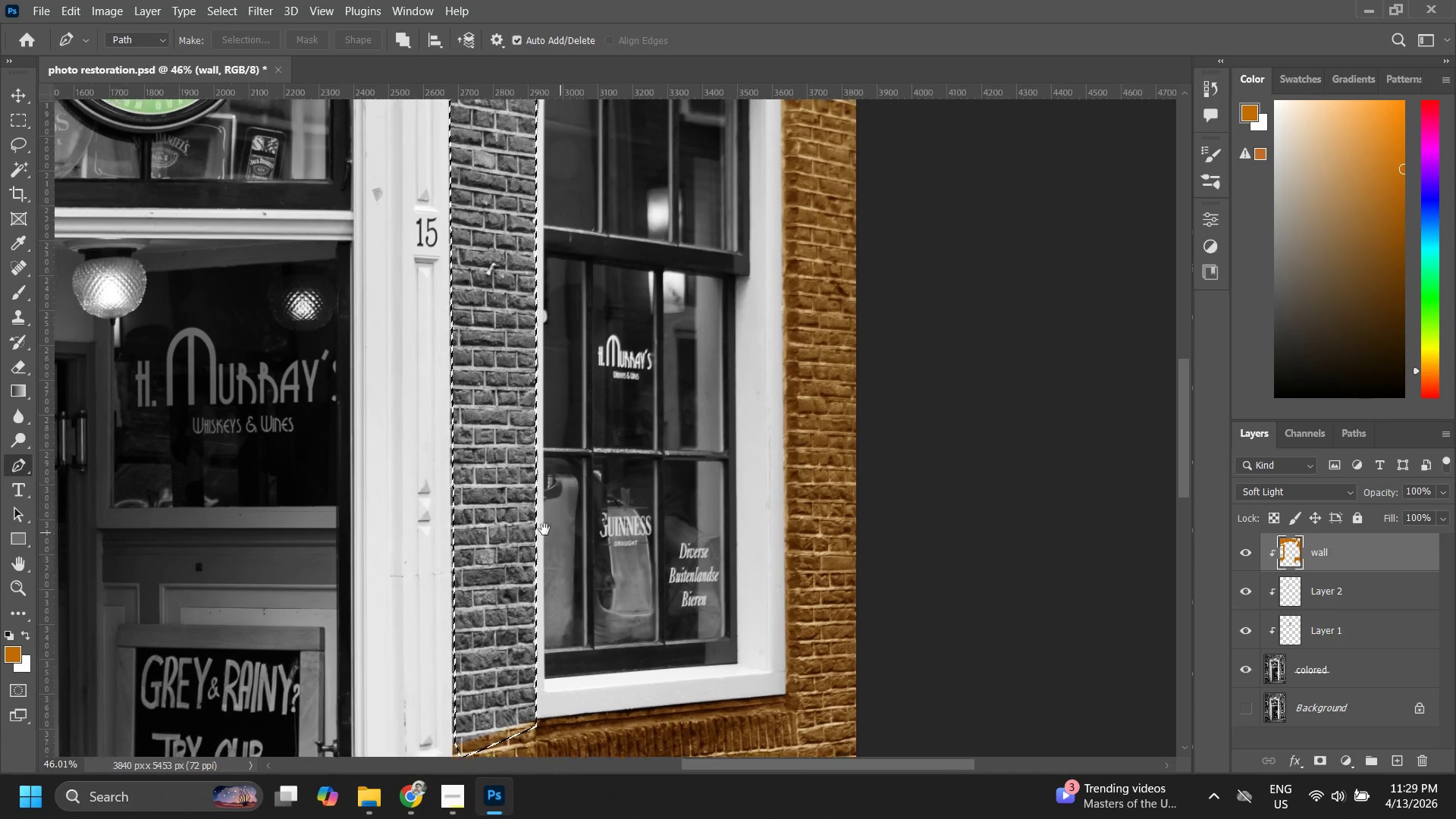 
key(B)
 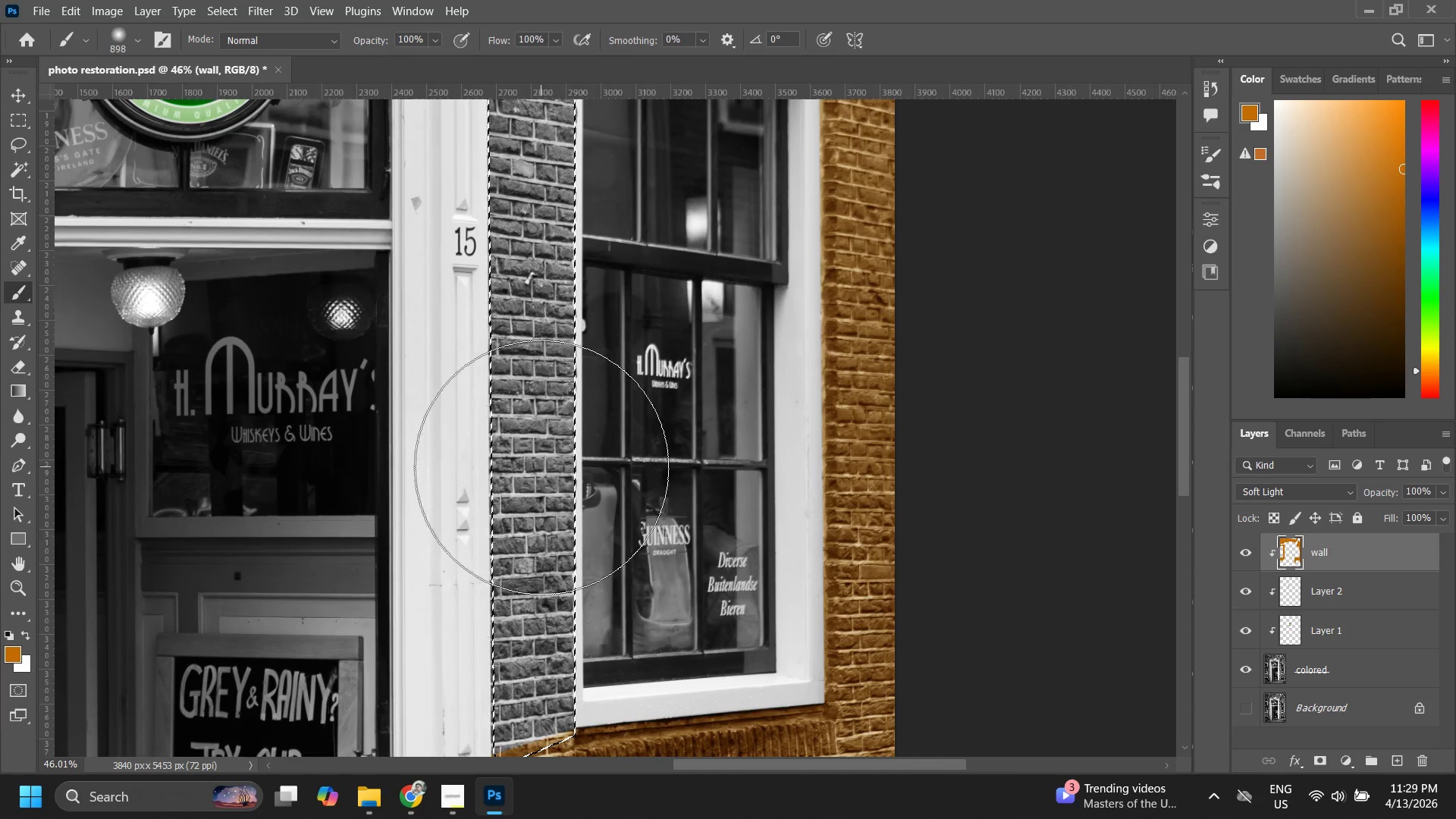 
left_click_drag(start_coordinate=[541, 469], to_coordinate=[519, 593])
 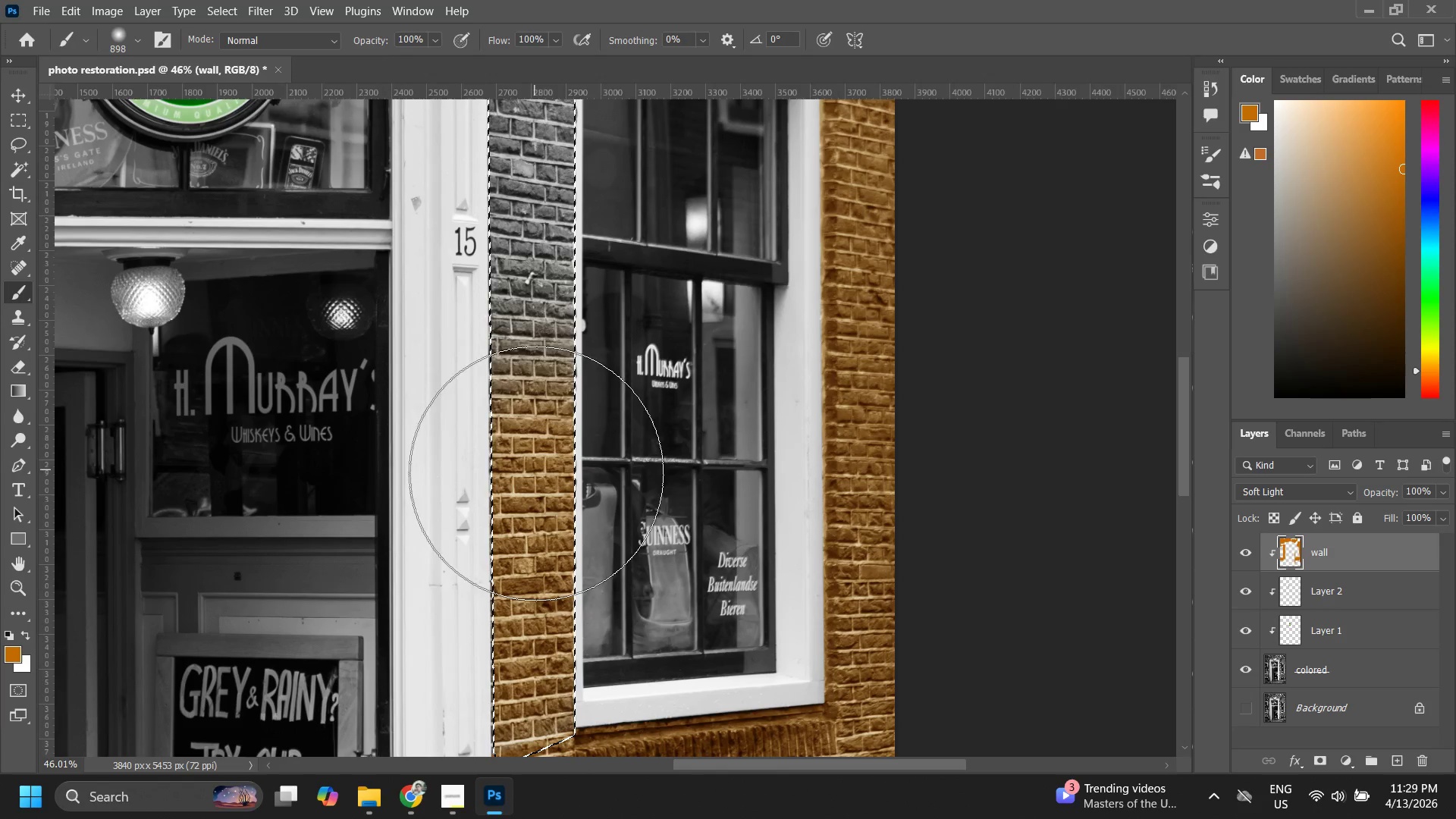 
hold_key(key=Space, duration=0.41)
 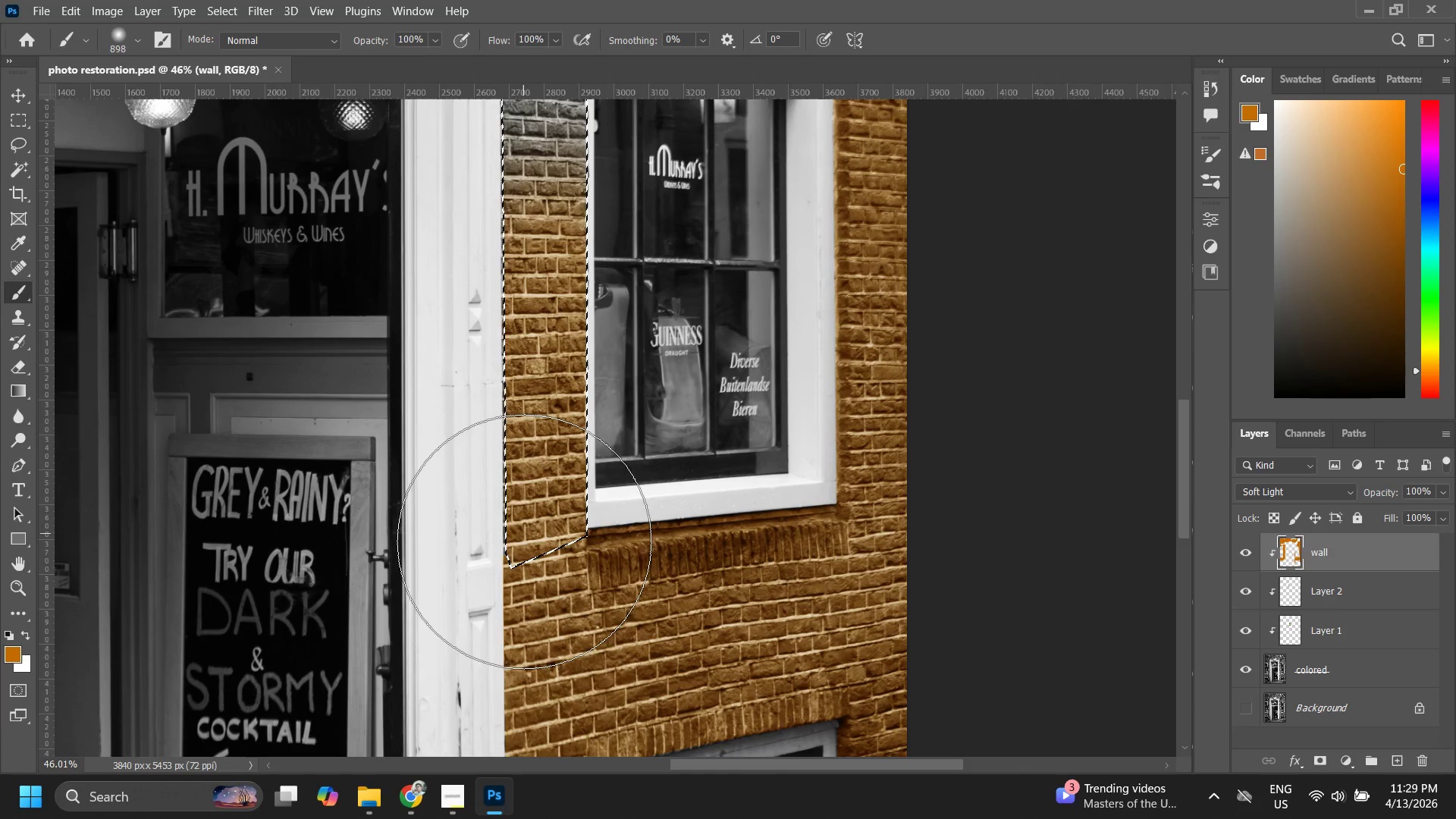 
left_click_drag(start_coordinate=[554, 510], to_coordinate=[567, 350])
 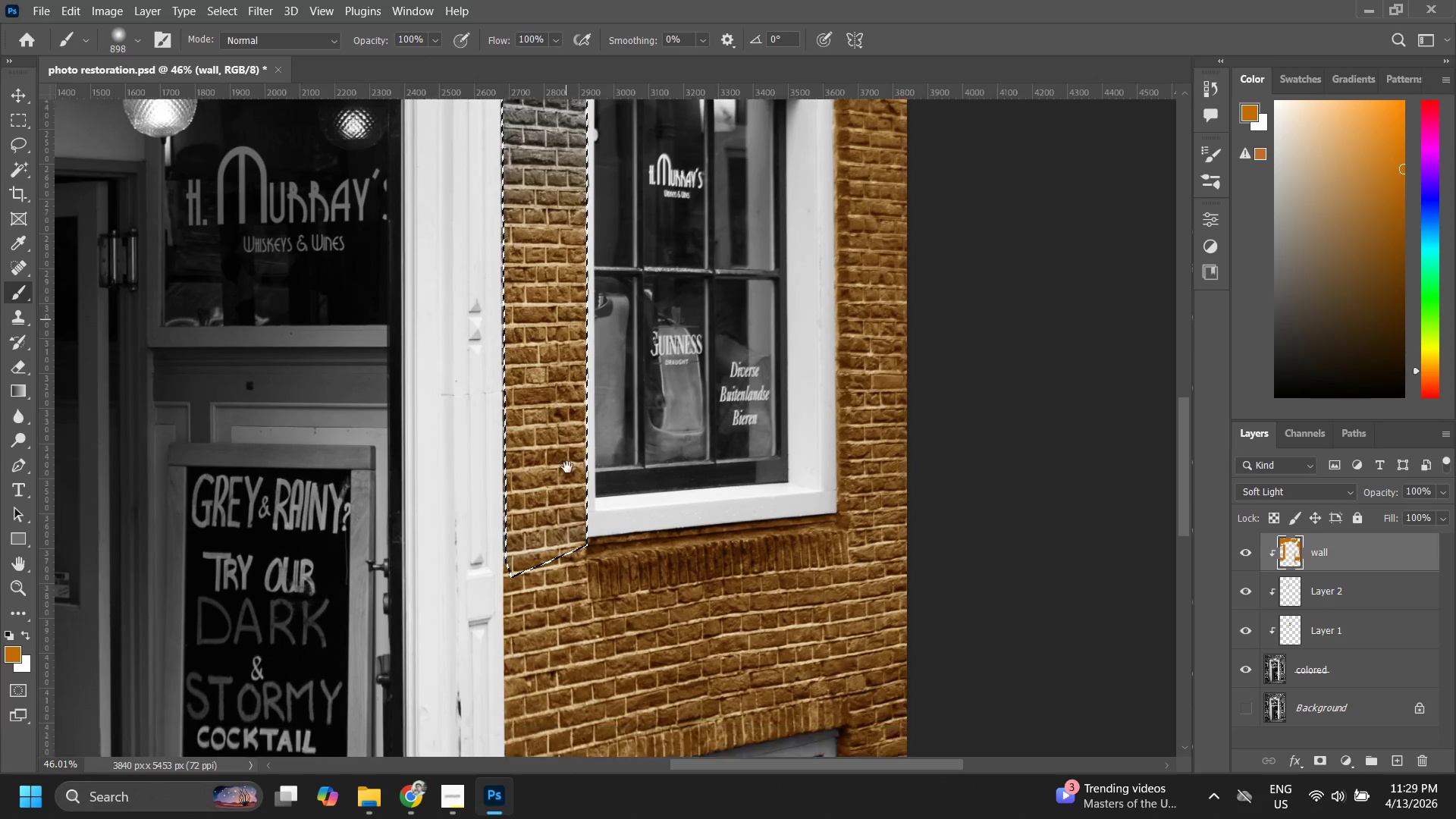 
left_click_drag(start_coordinate=[567, 468], to_coordinate=[551, 529])
 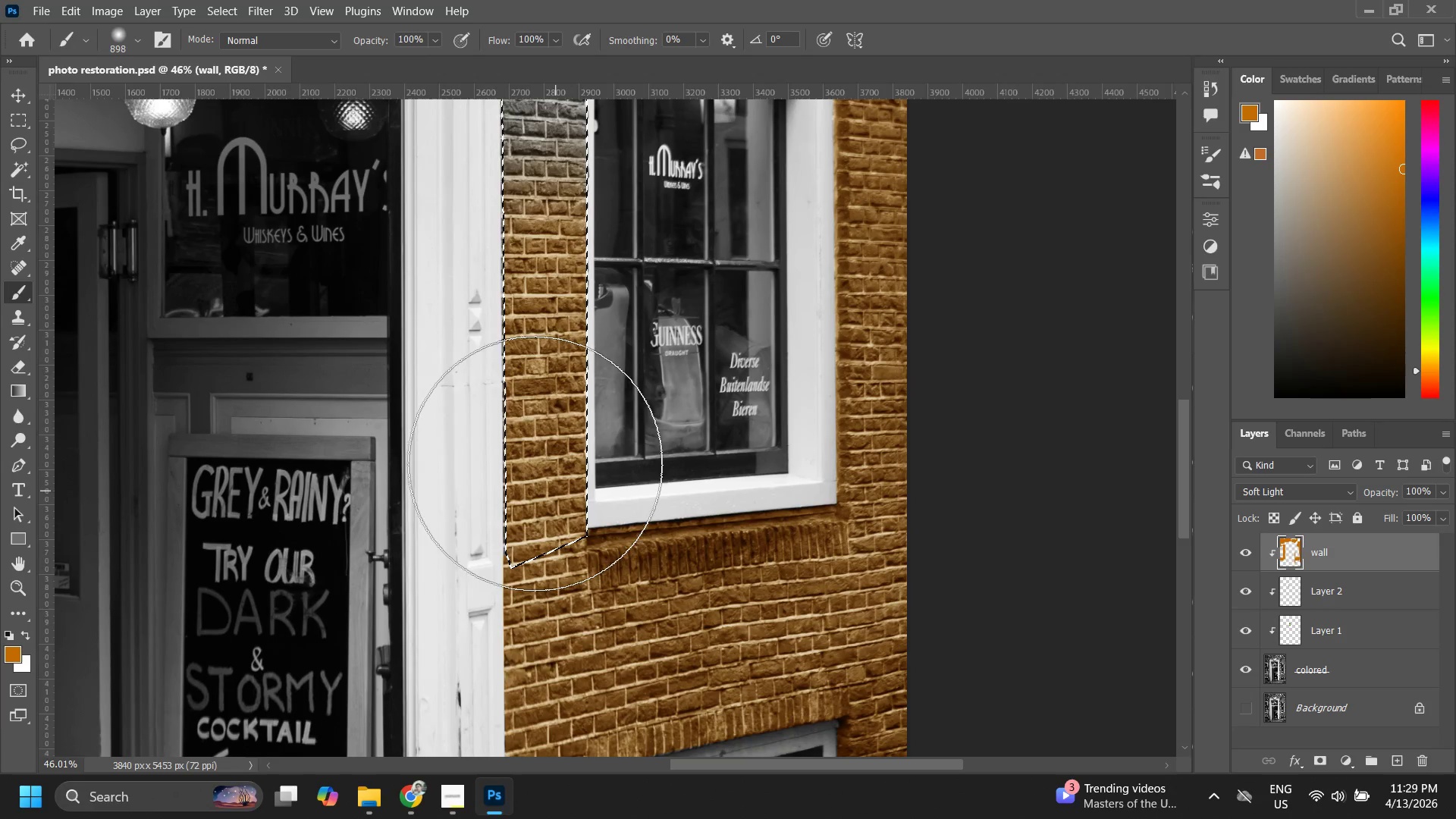 
left_click_drag(start_coordinate=[535, 466], to_coordinate=[510, 565])
 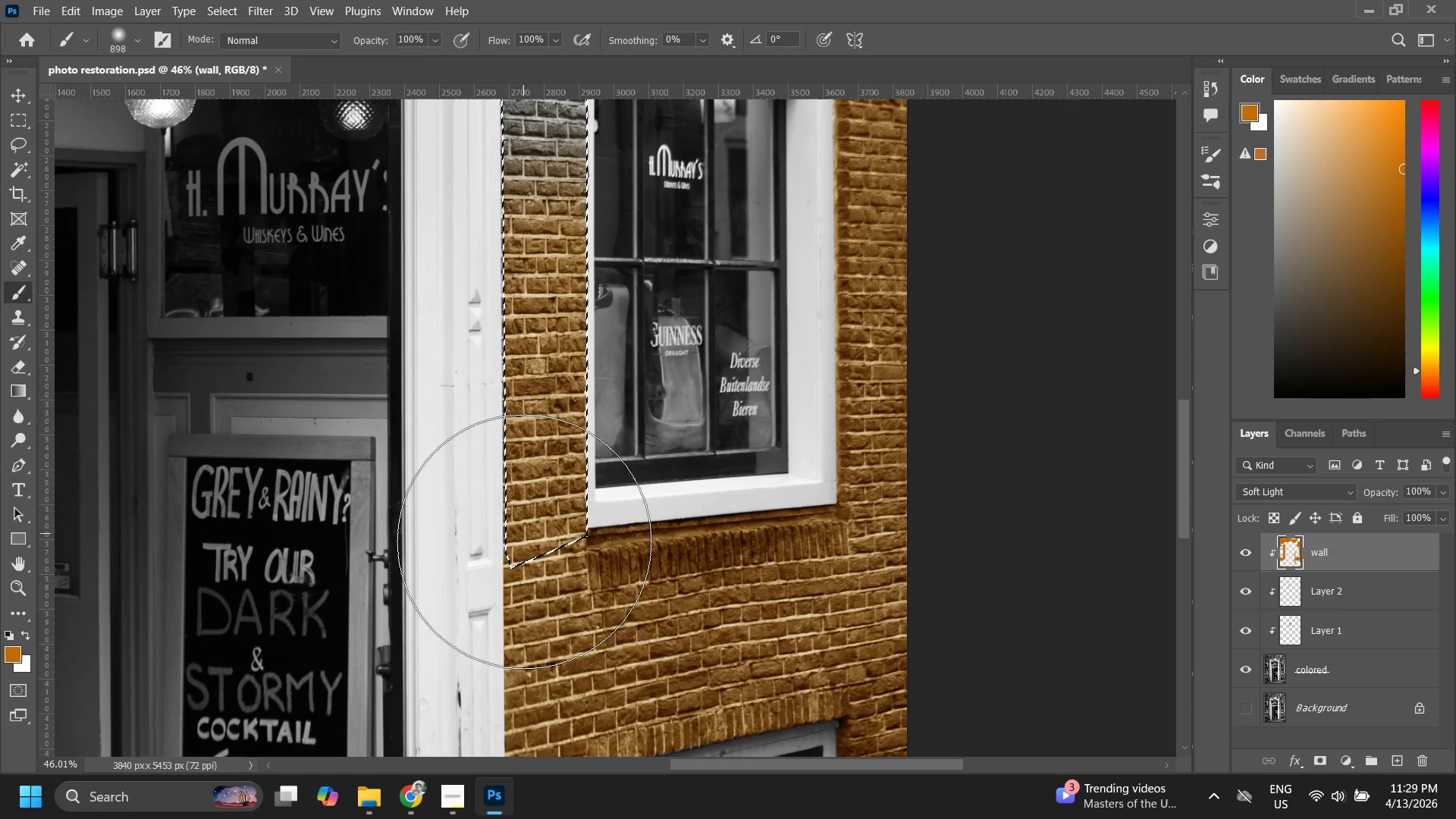 
left_click_drag(start_coordinate=[524, 539], to_coordinate=[519, 575])
 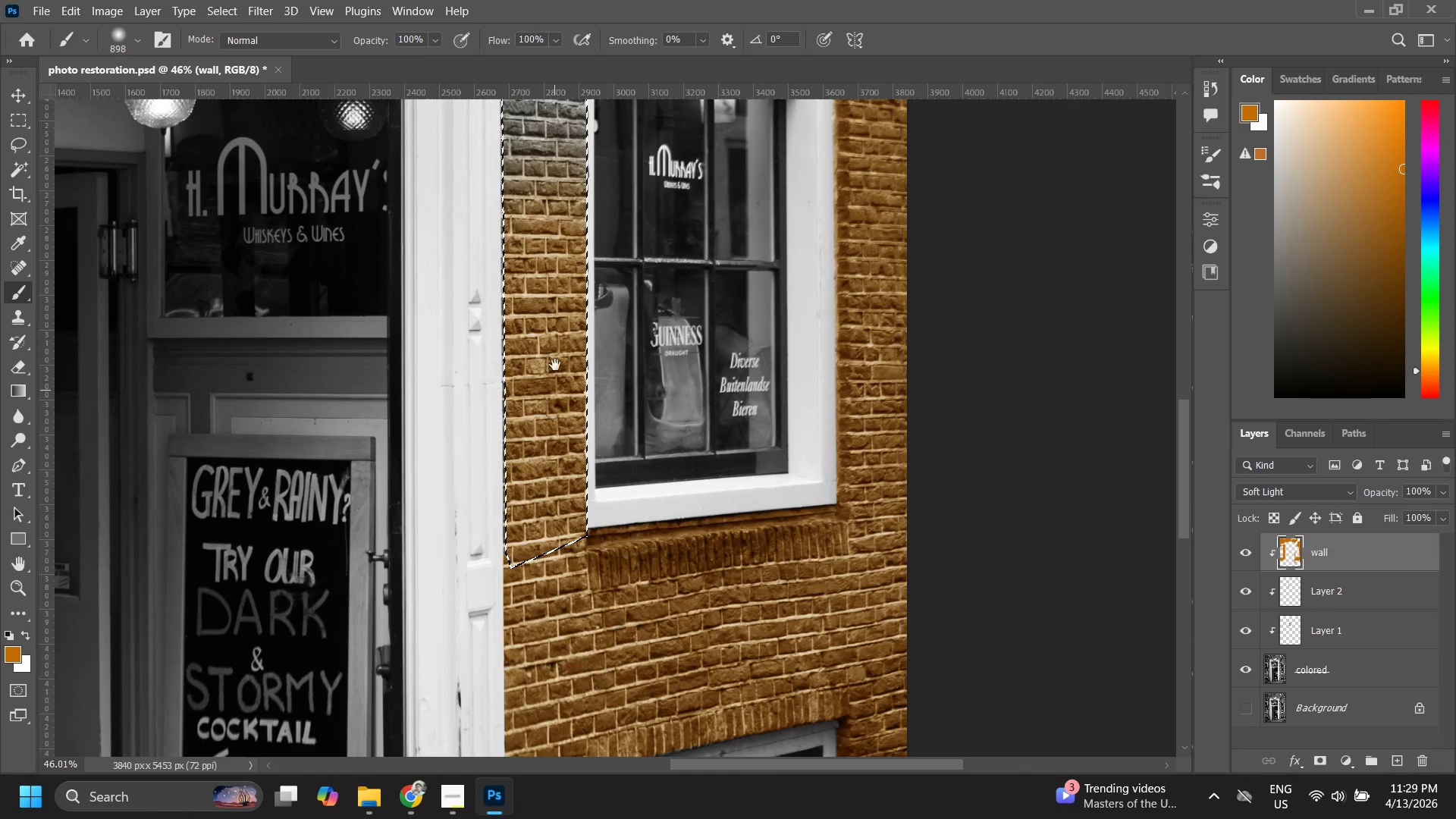 
hold_key(key=Space, duration=0.5)
 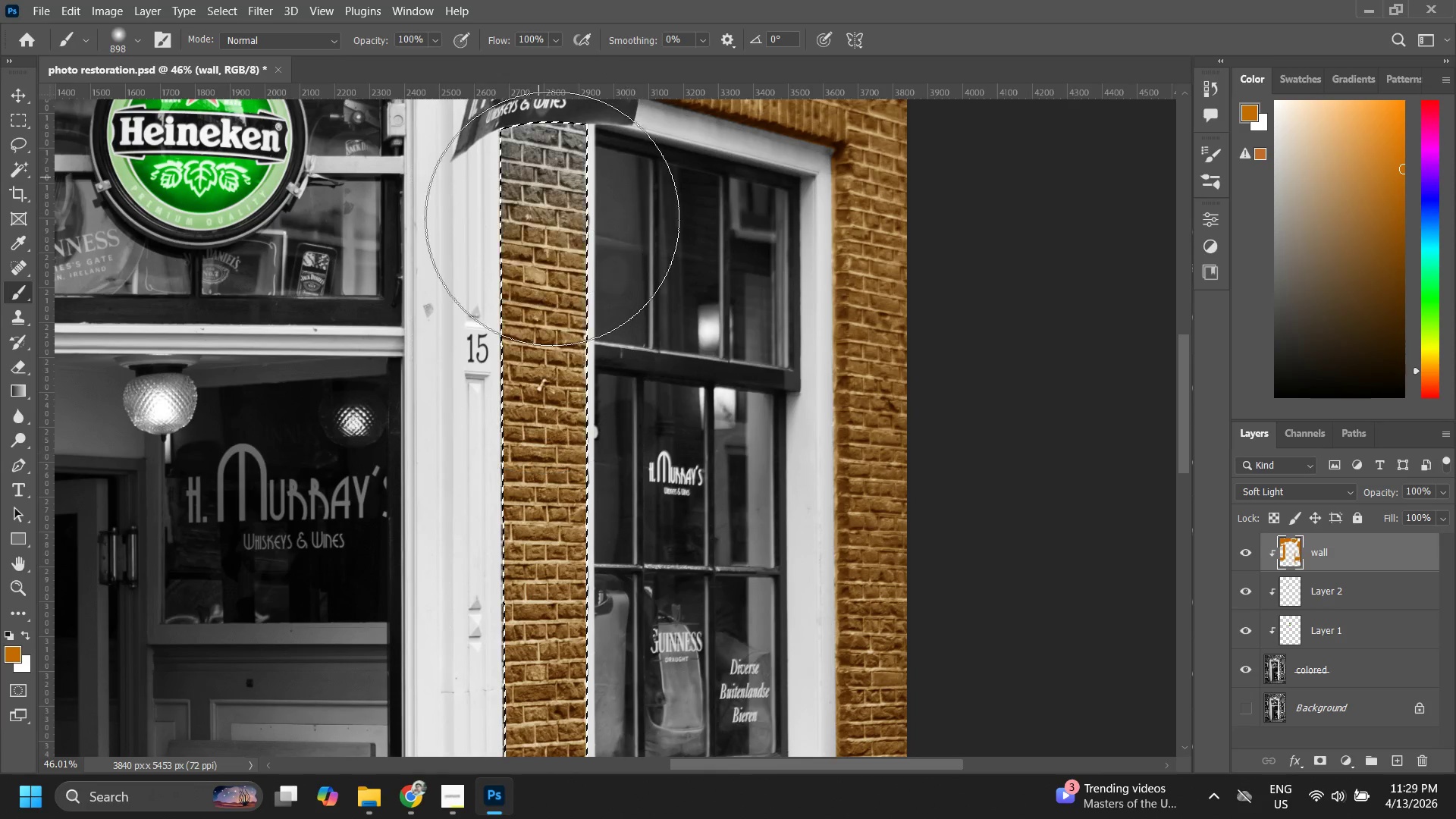 
left_click_drag(start_coordinate=[578, 323], to_coordinate=[578, 629])
 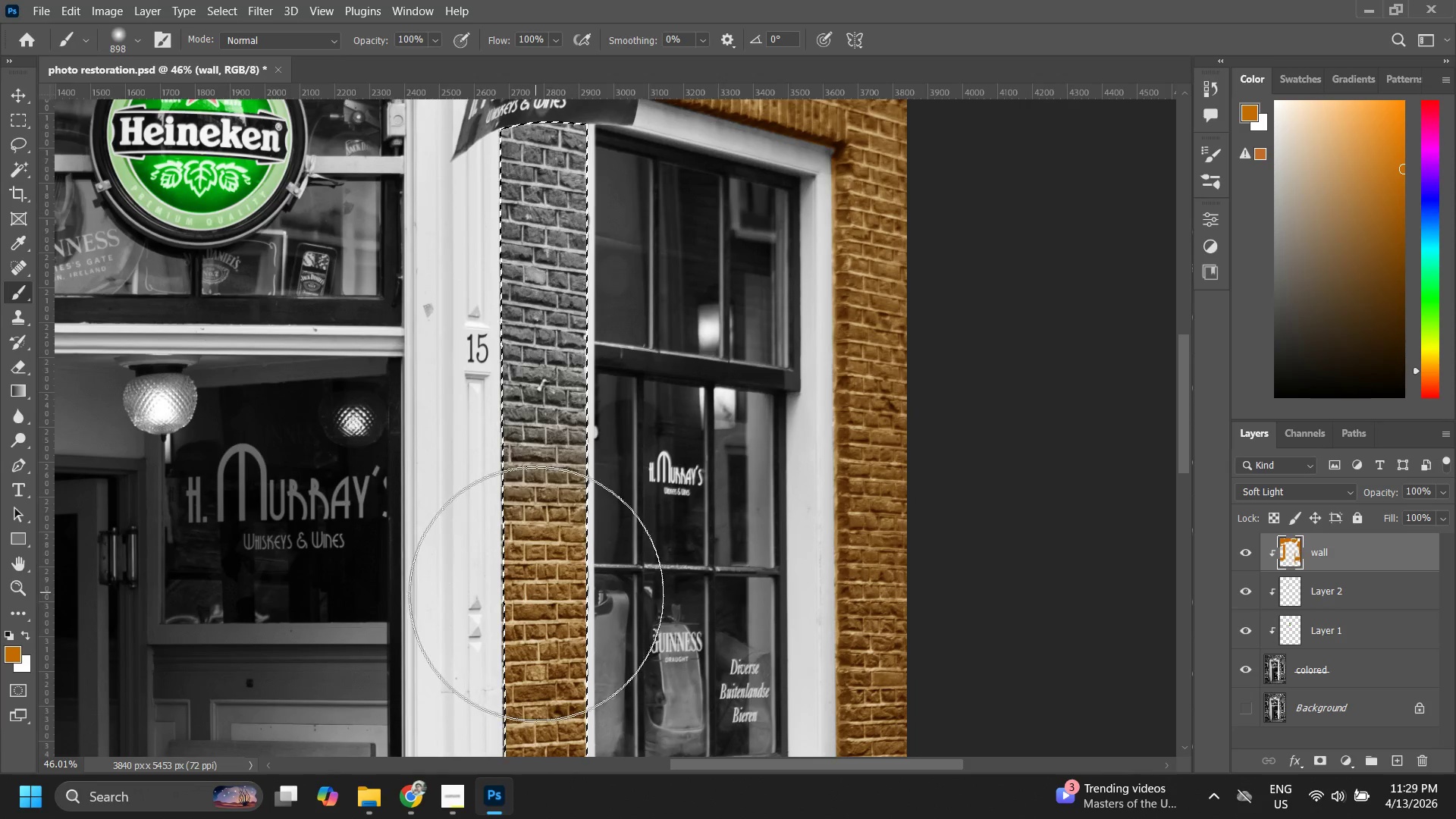 
left_click_drag(start_coordinate=[536, 595], to_coordinate=[532, 442])
 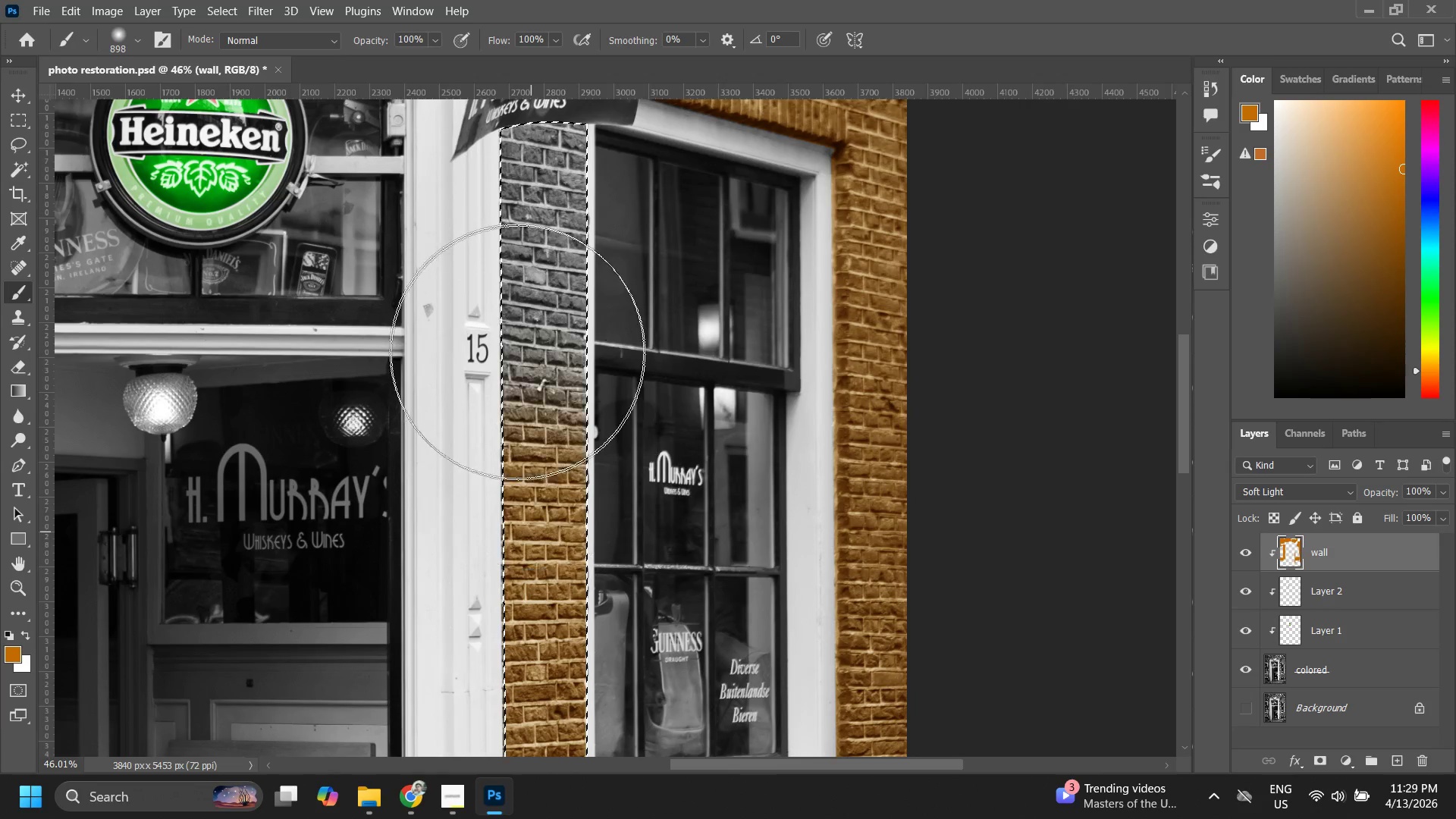 
left_click_drag(start_coordinate=[537, 444], to_coordinate=[539, 236])
 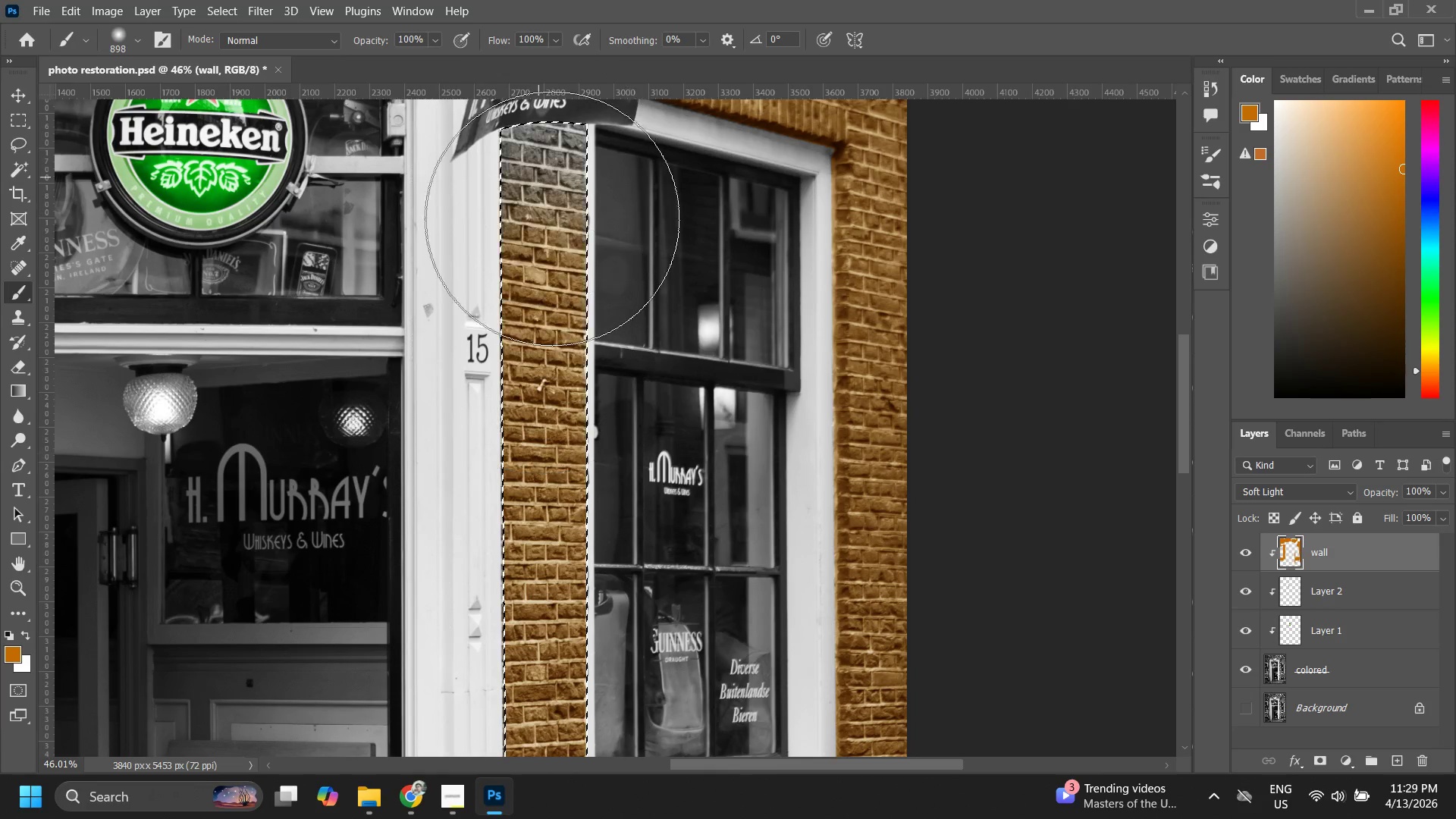 
left_click_drag(start_coordinate=[557, 251], to_coordinate=[576, 378])
 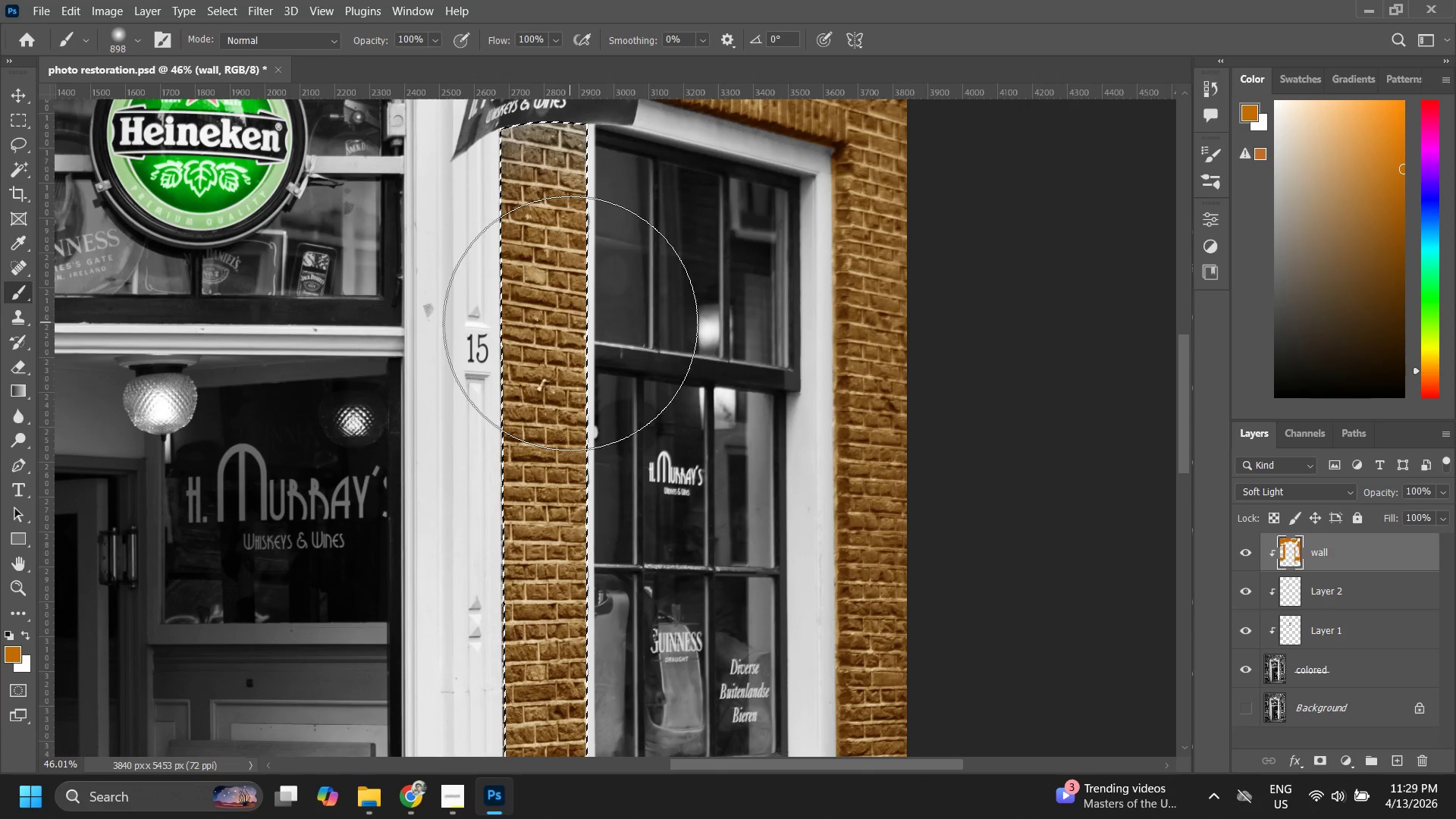 
left_click_drag(start_coordinate=[574, 333], to_coordinate=[582, 440])
 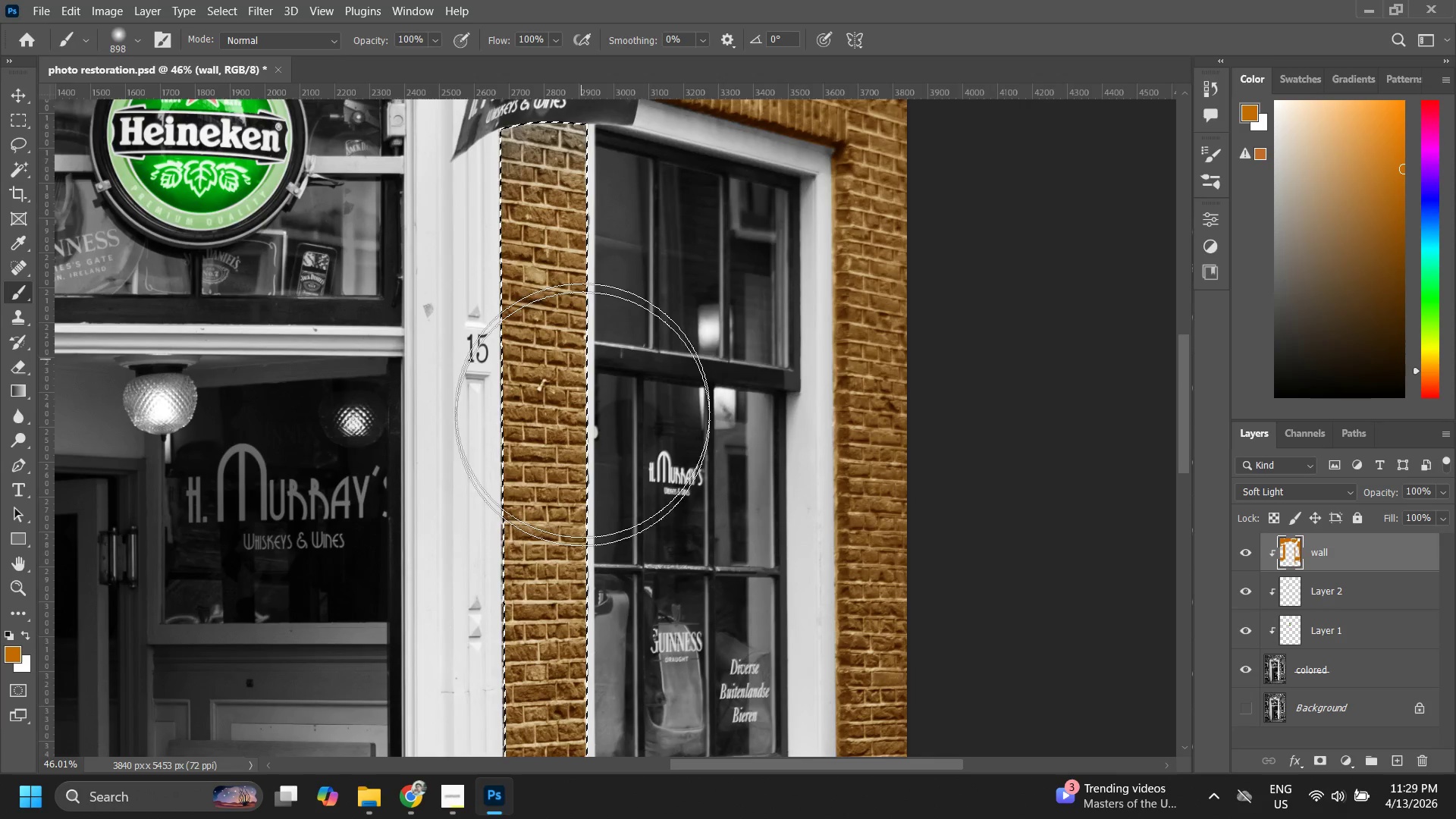 
hold_key(key=Space, duration=0.41)
 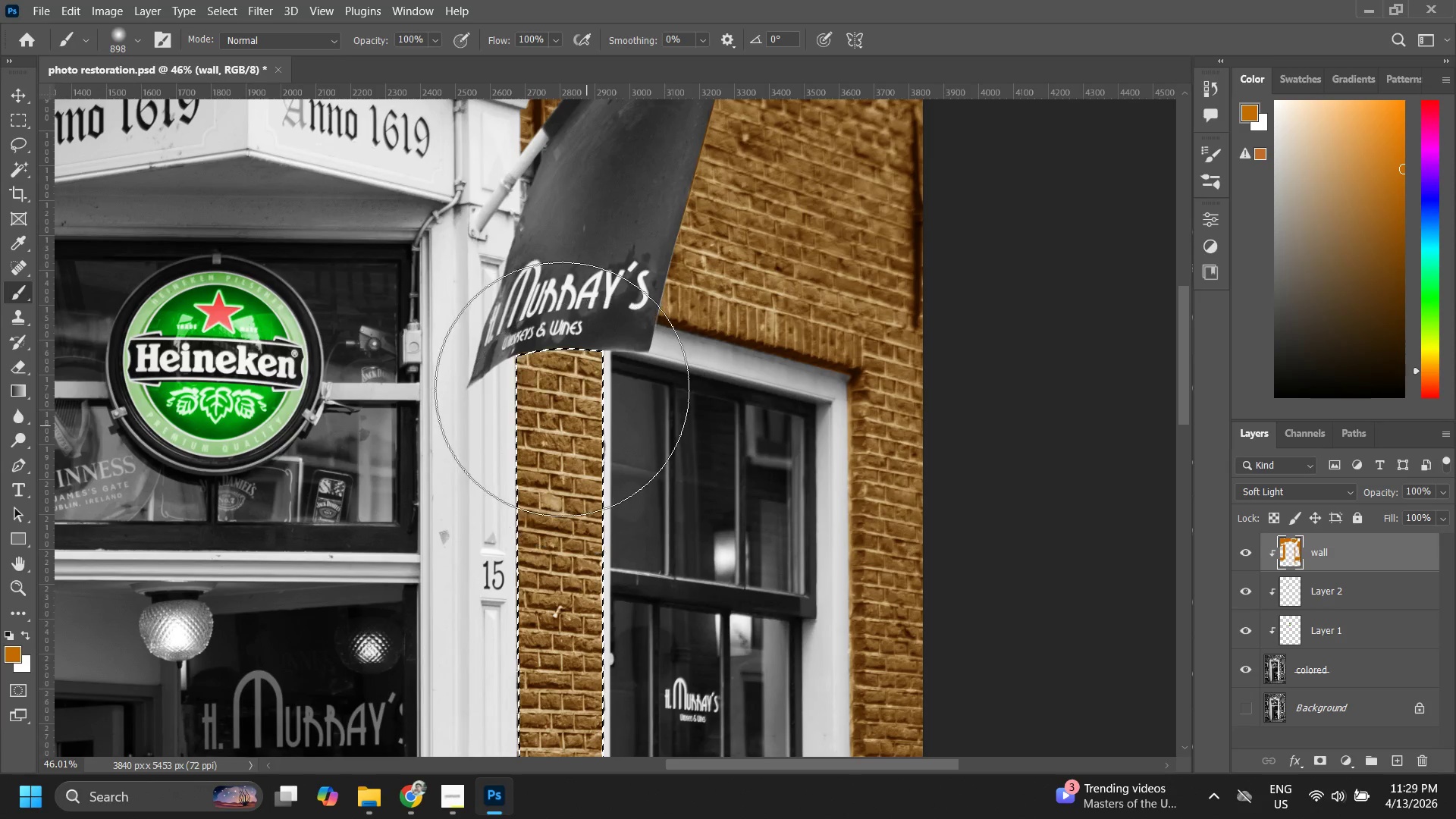 
left_click_drag(start_coordinate=[581, 337], to_coordinate=[597, 563])
 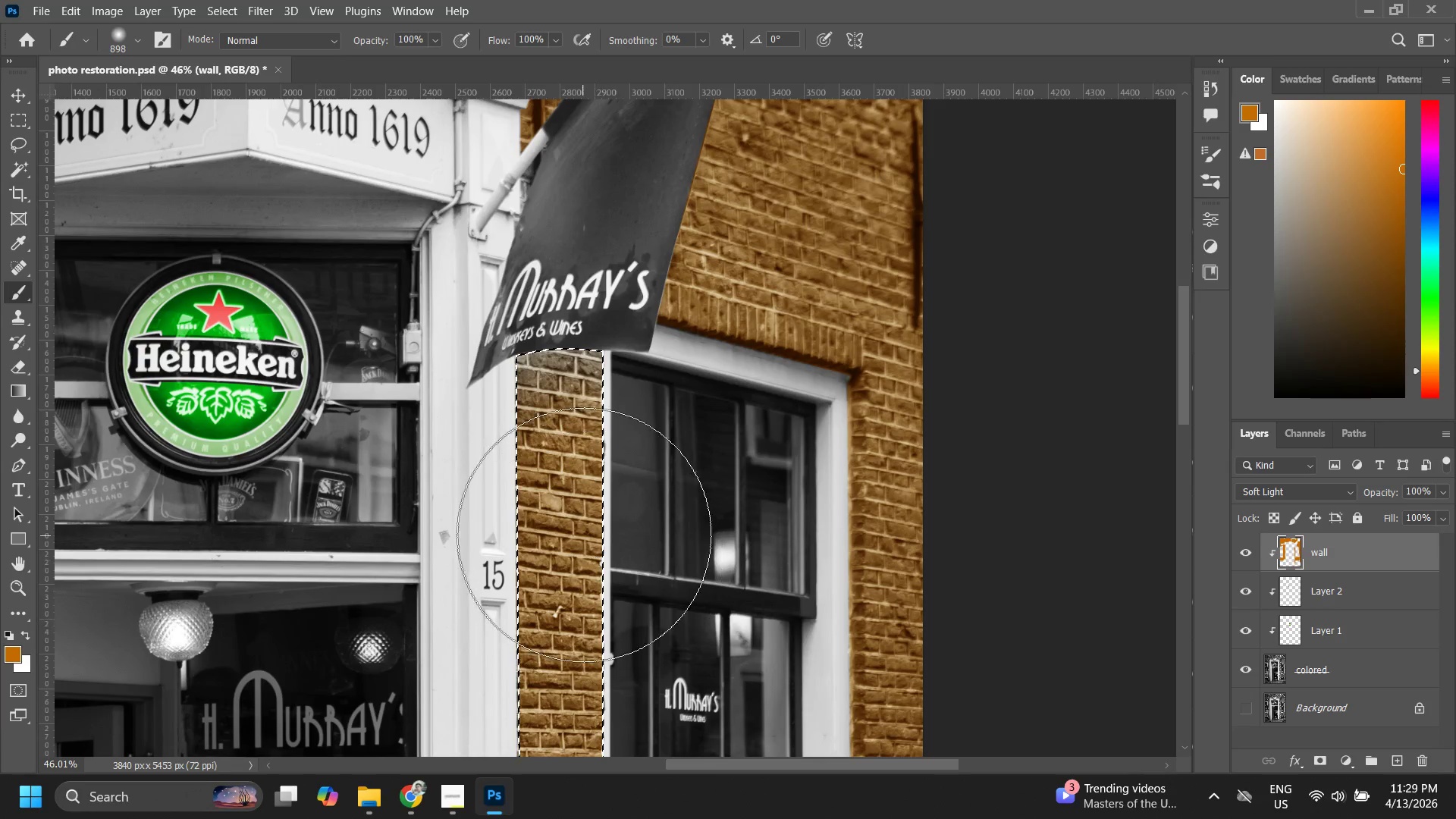 
left_click_drag(start_coordinate=[585, 529], to_coordinate=[586, 423])
 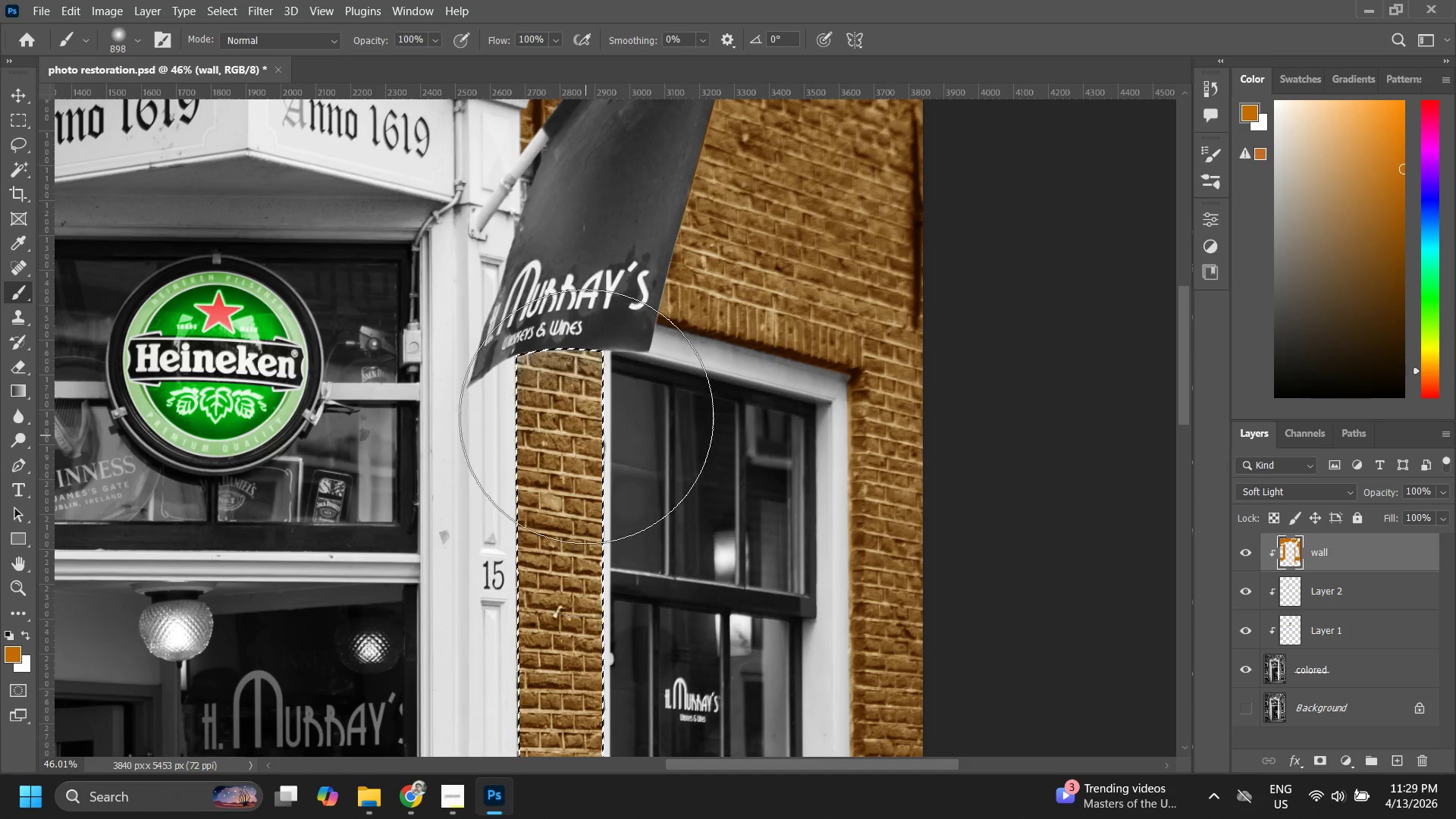 
left_click_drag(start_coordinate=[587, 426], to_coordinate=[534, 358])
 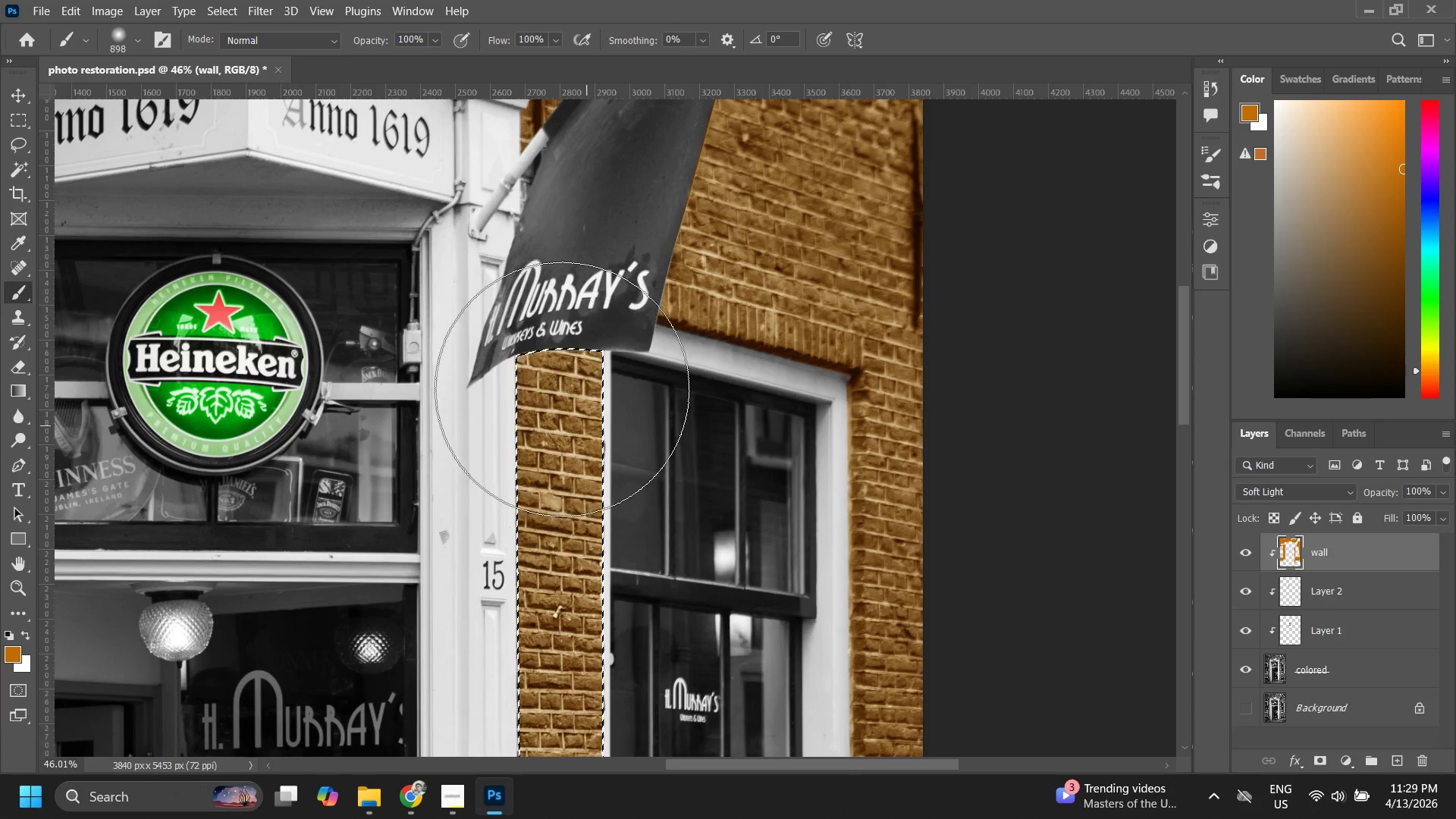 
left_click_drag(start_coordinate=[560, 387], to_coordinate=[547, 378])
 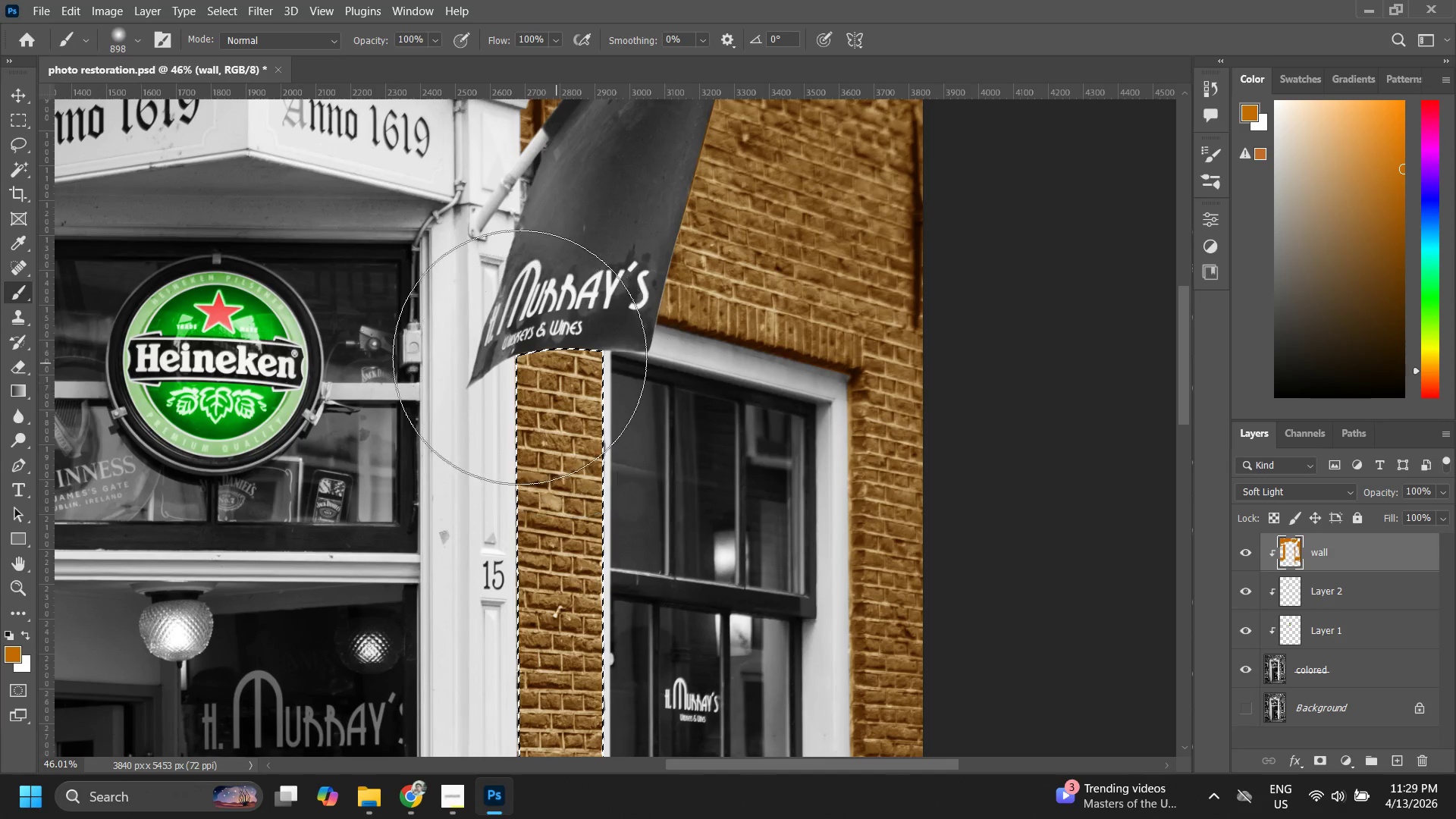 
key(Control+D)
 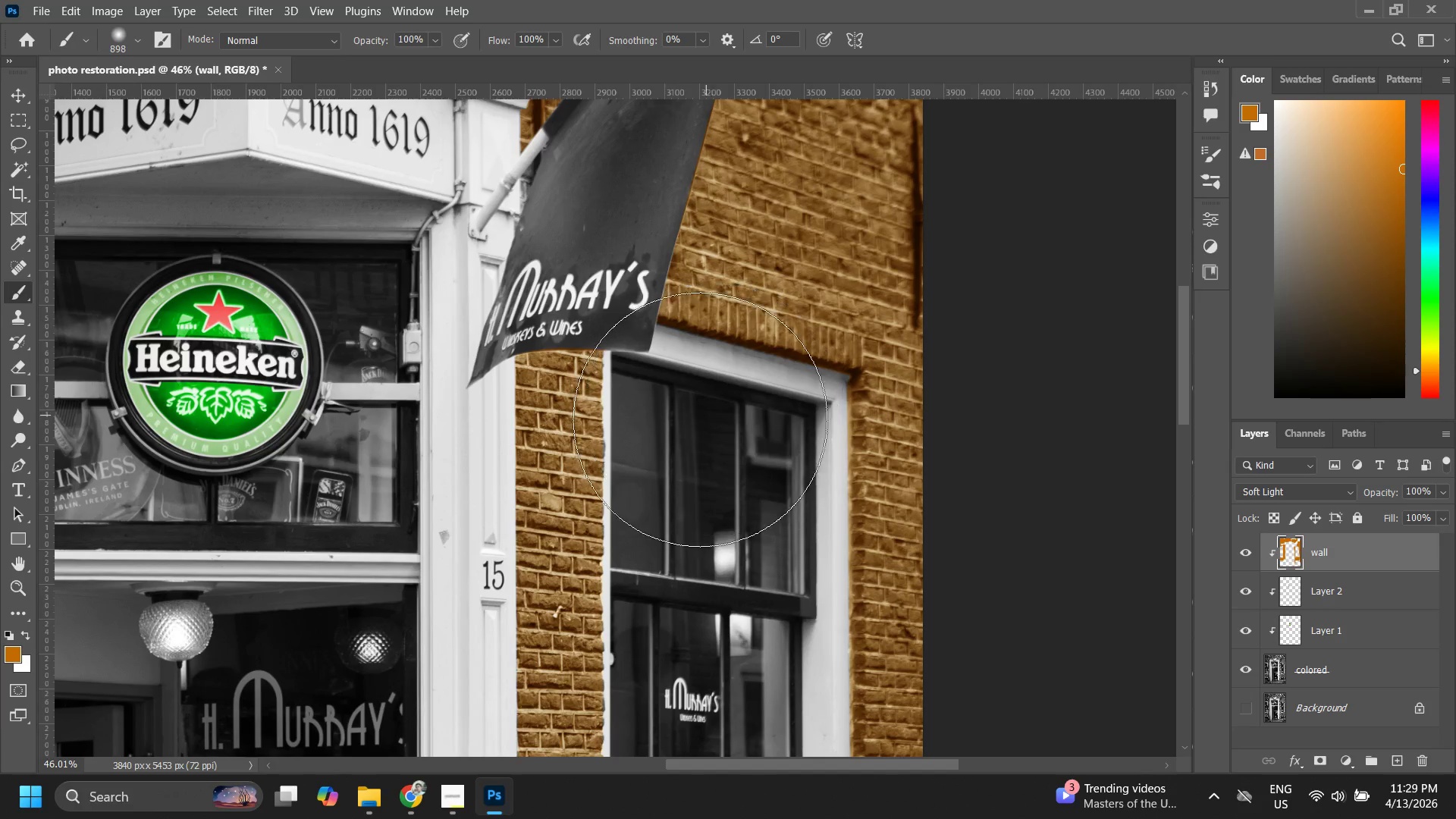 
type(zzz zz z z z zz)
key(Tab)
 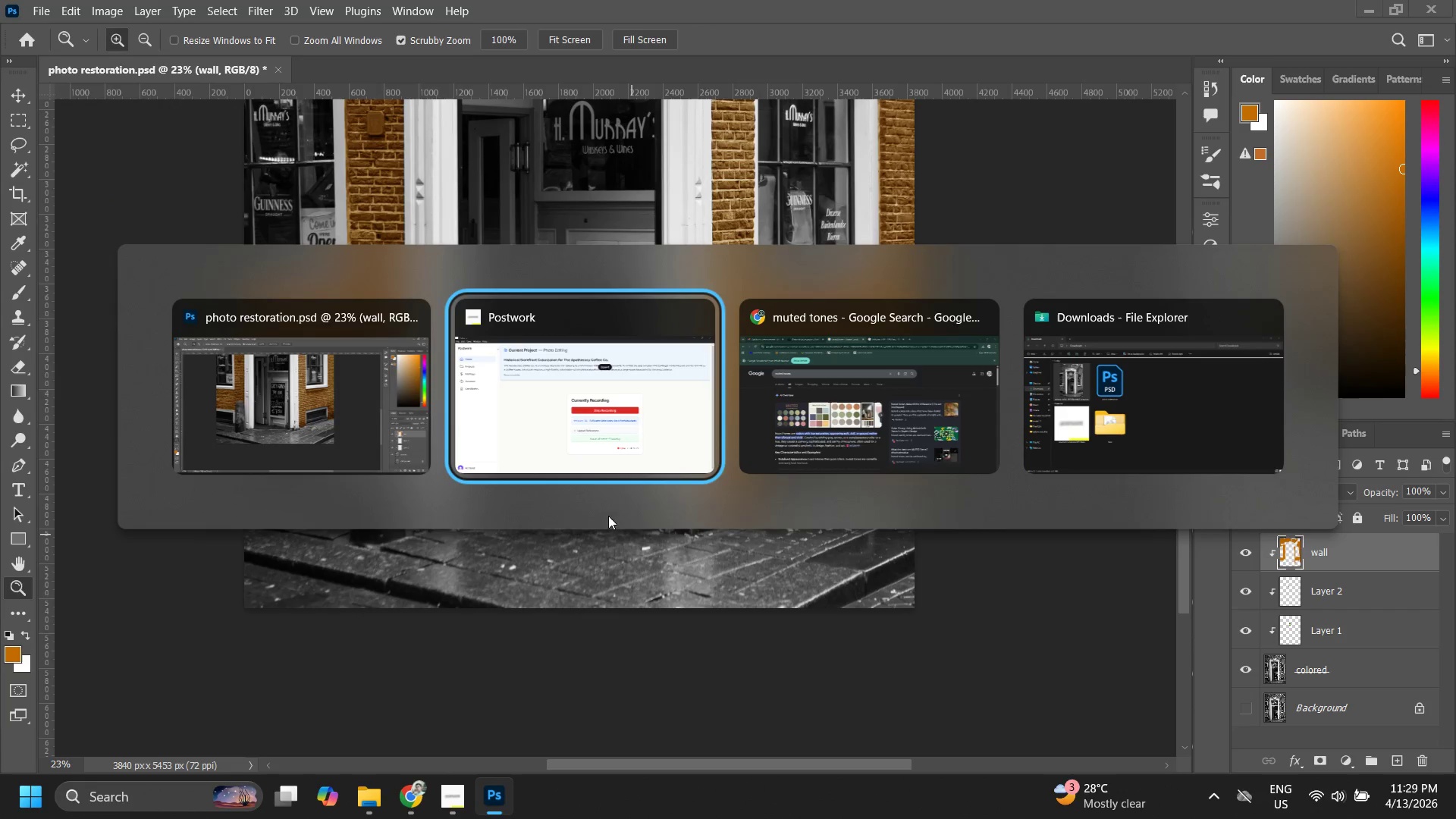 
left_click_drag(start_coordinate=[681, 425], to_coordinate=[590, 561])
 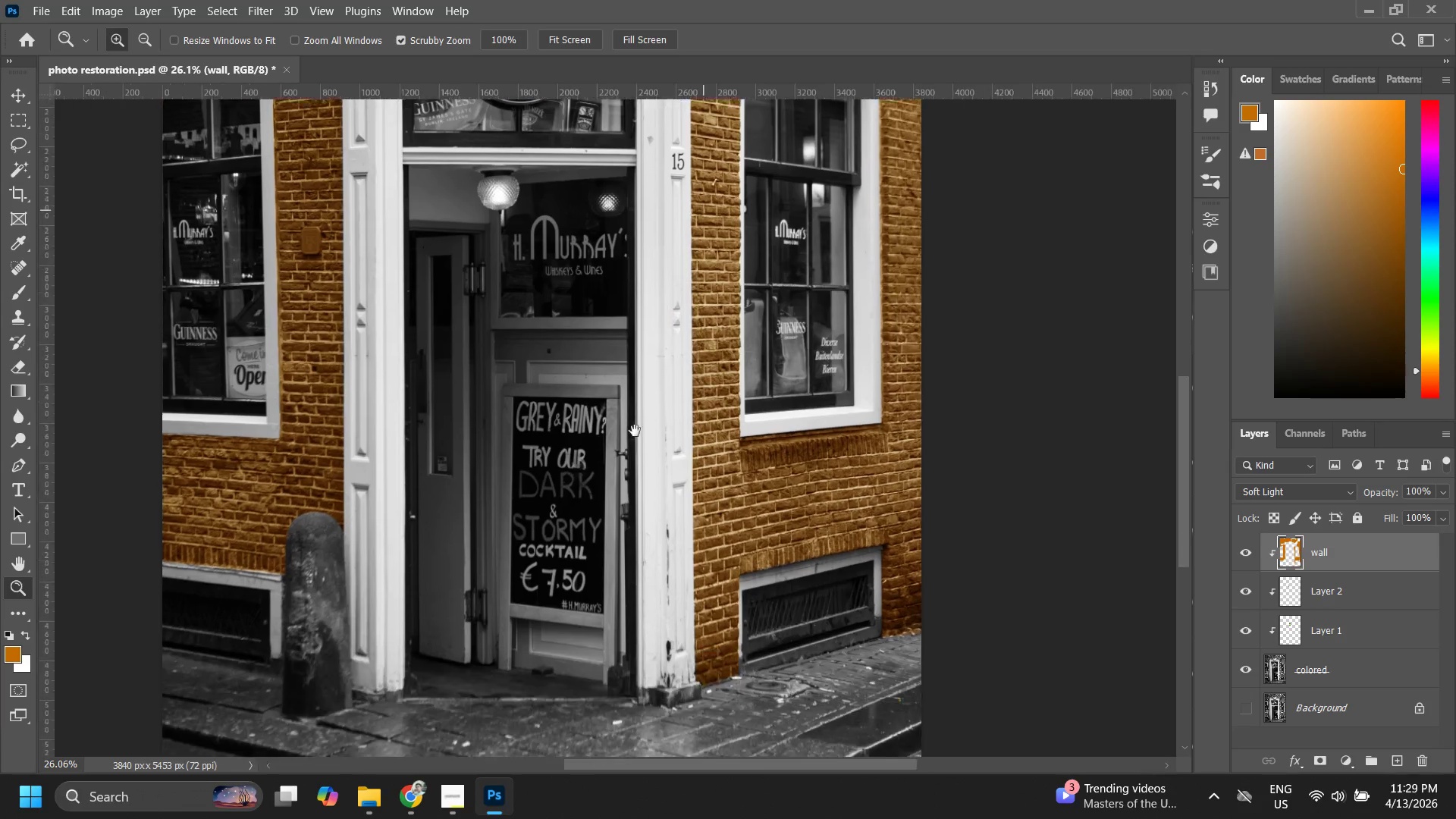 
left_click_drag(start_coordinate=[595, 565], to_coordinate=[651, 376])
 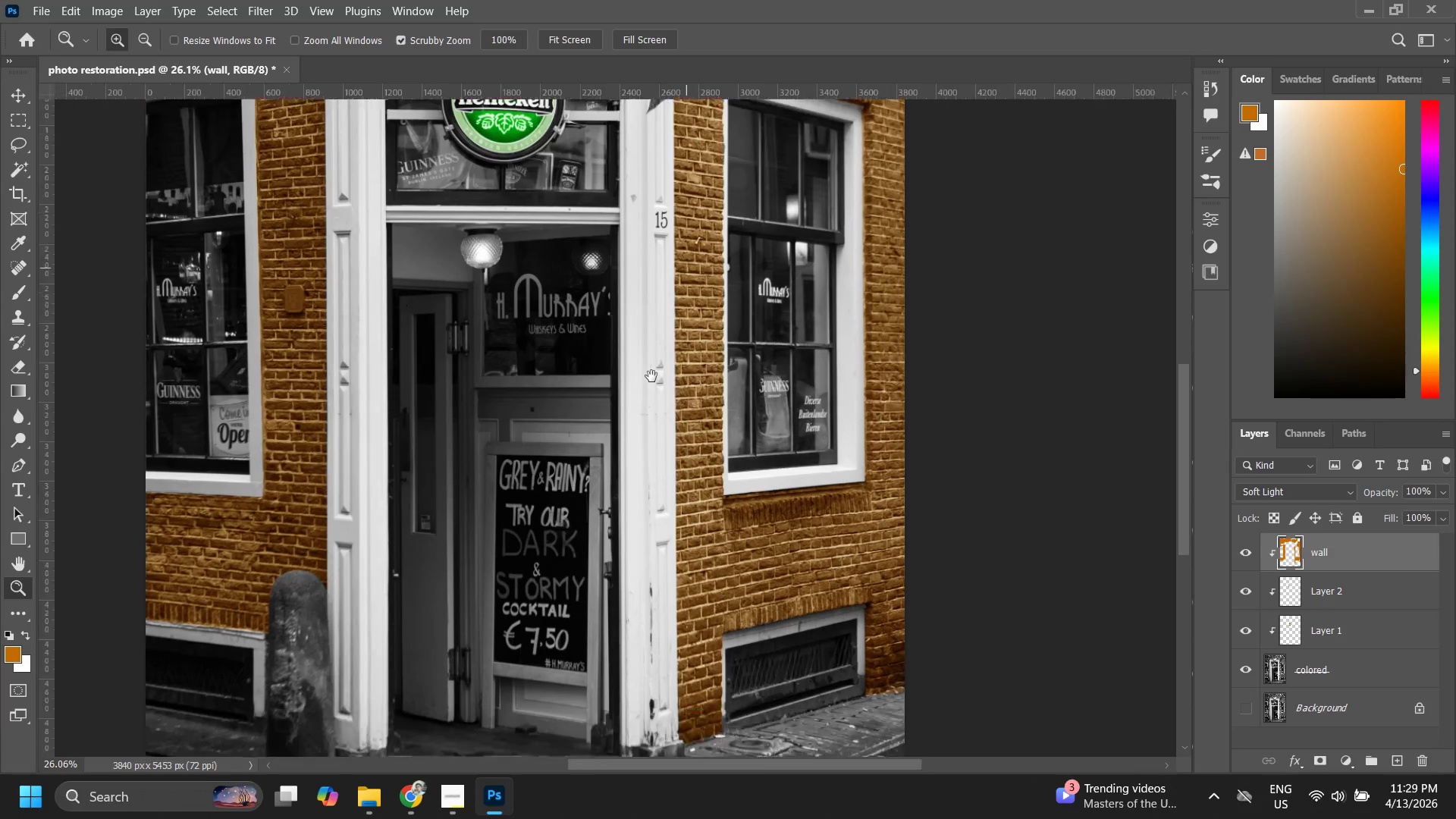 
left_click_drag(start_coordinate=[651, 376], to_coordinate=[620, 479])
 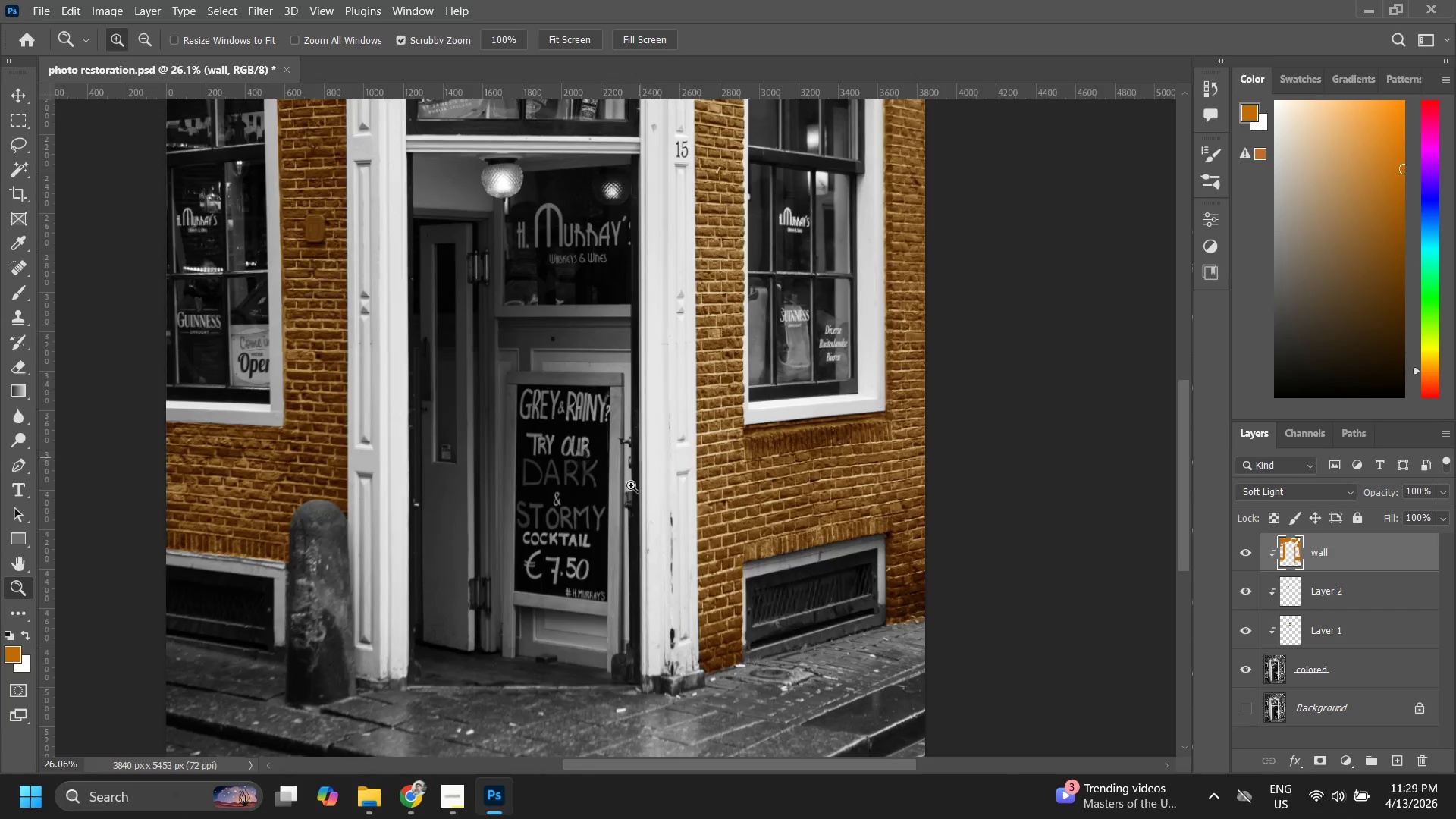 
left_click_drag(start_coordinate=[640, 458], to_coordinate=[607, 542])
 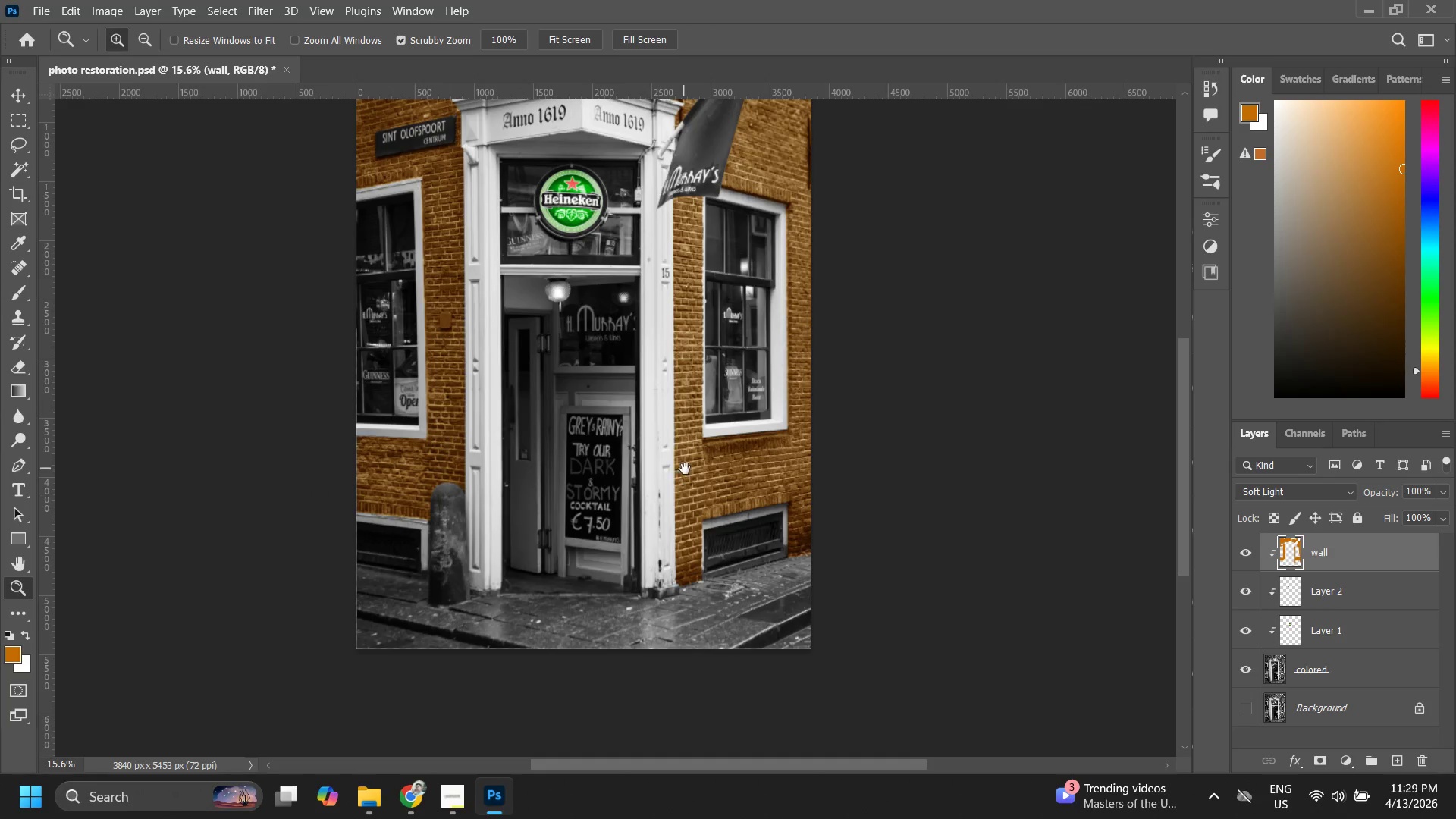 
left_click_drag(start_coordinate=[685, 472], to_coordinate=[685, 492])
 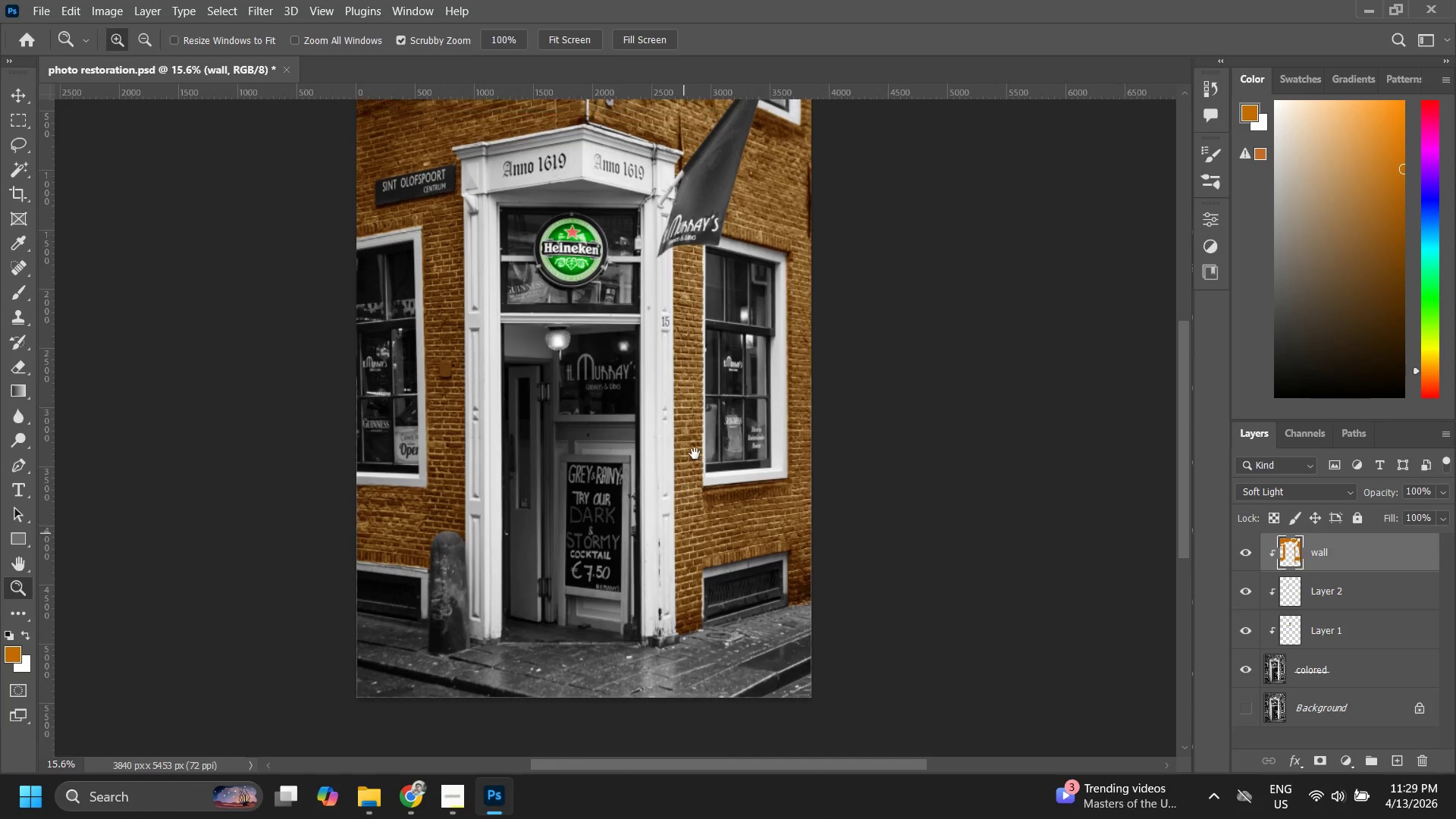 
left_click_drag(start_coordinate=[695, 452], to_coordinate=[634, 575])
 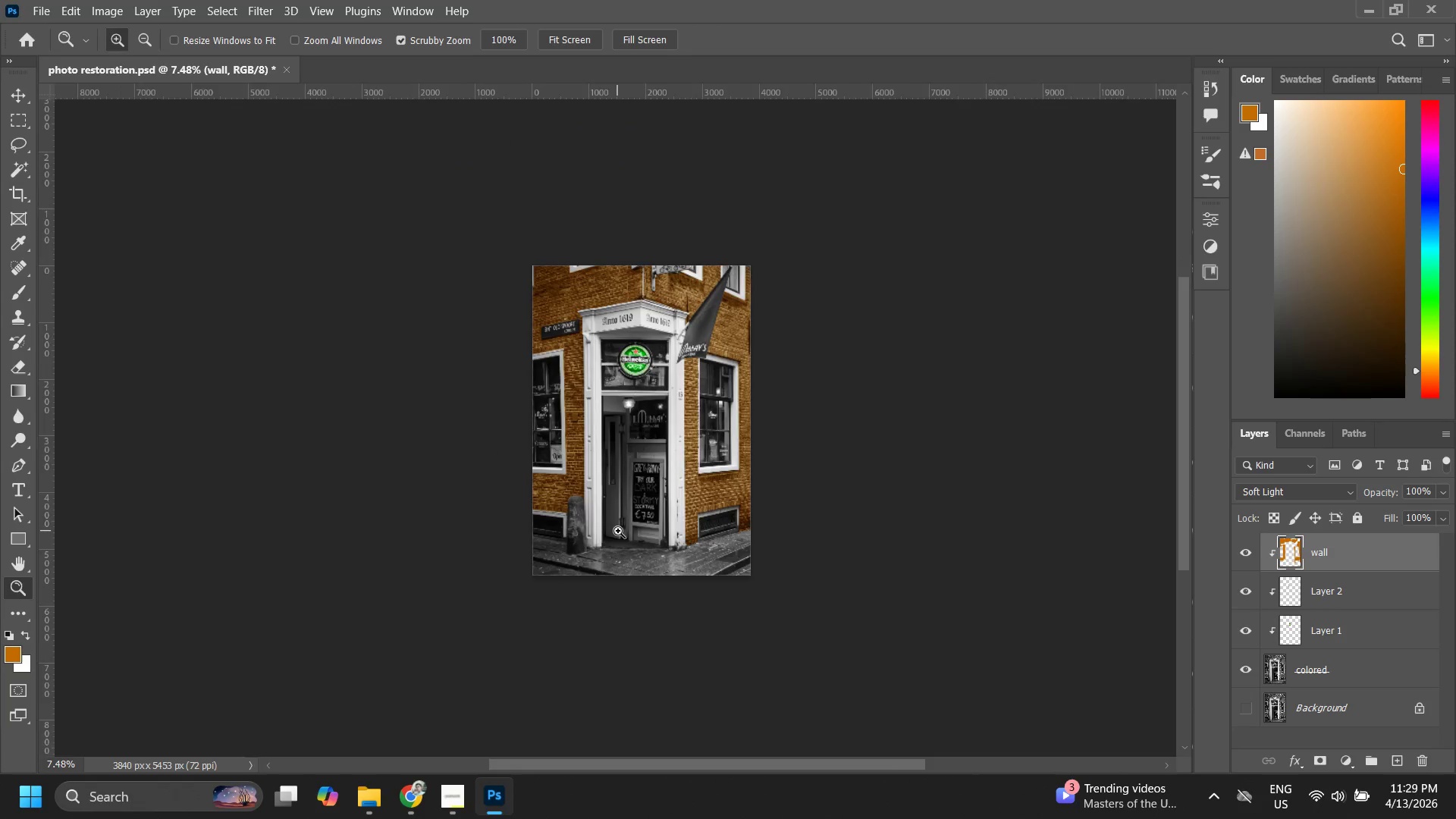 
left_click_drag(start_coordinate=[620, 531], to_coordinate=[685, 492])
 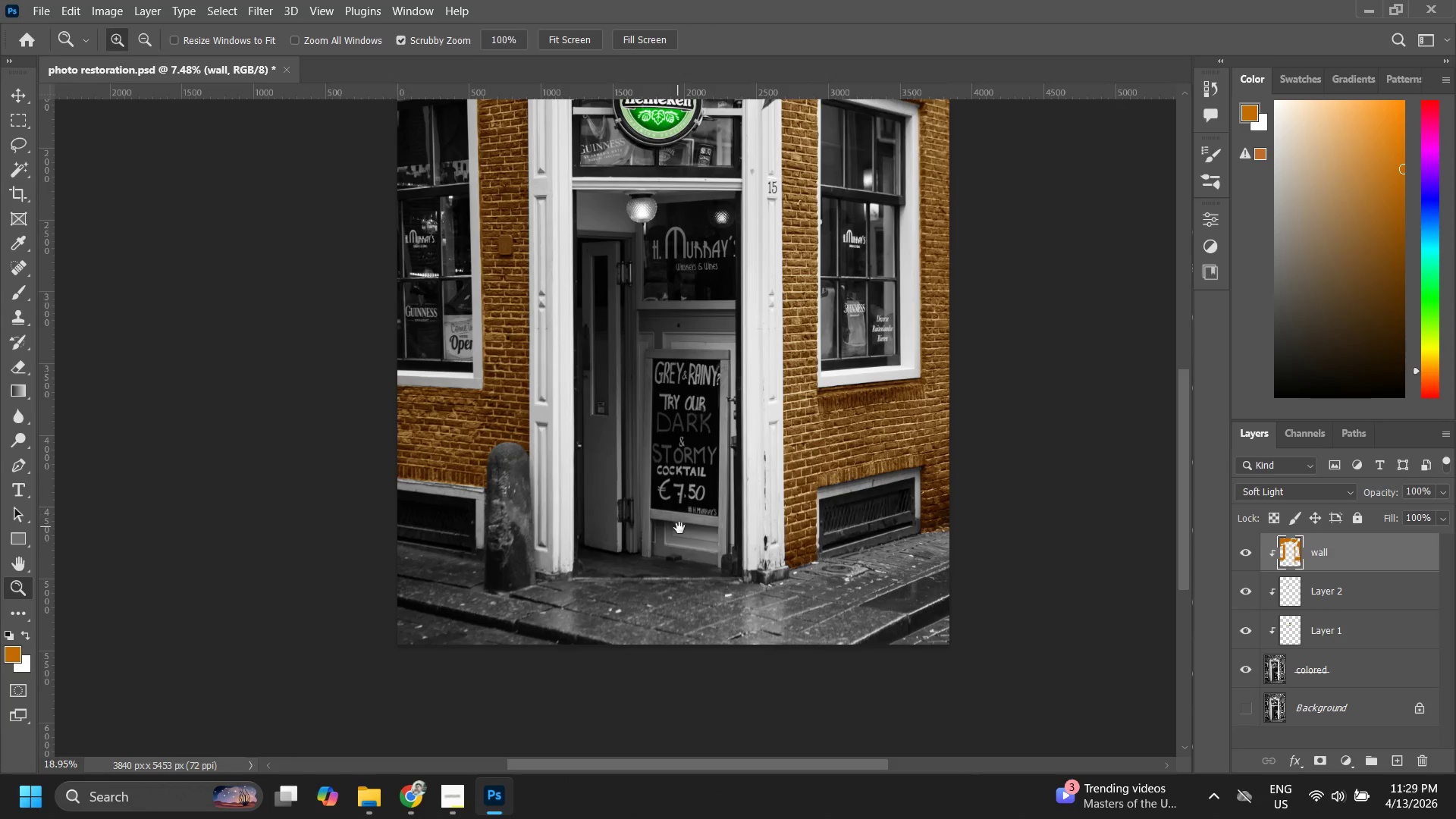 
left_click_drag(start_coordinate=[679, 528], to_coordinate=[573, 430])
 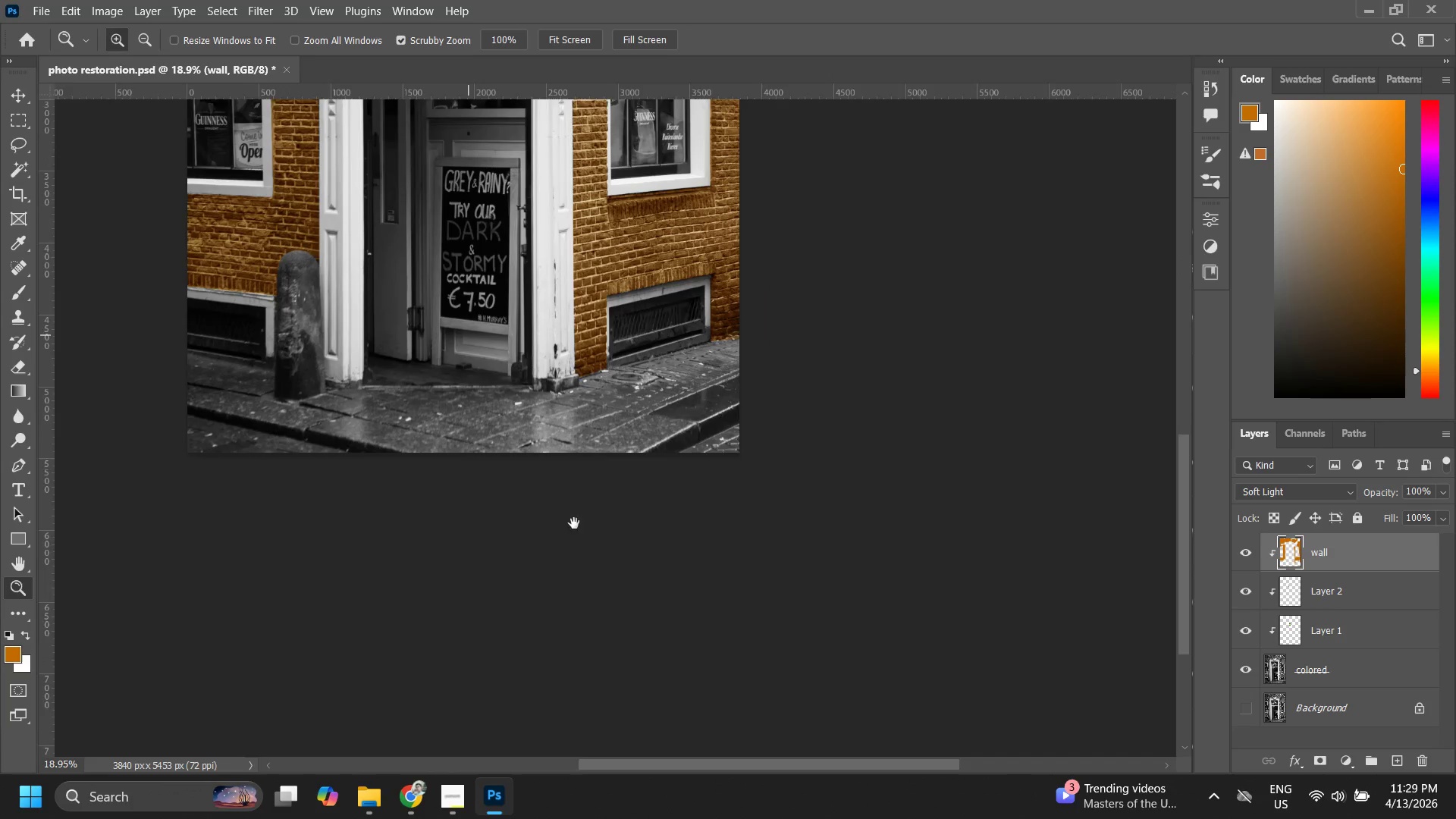 
left_click_drag(start_coordinate=[574, 523], to_coordinate=[651, 475])
 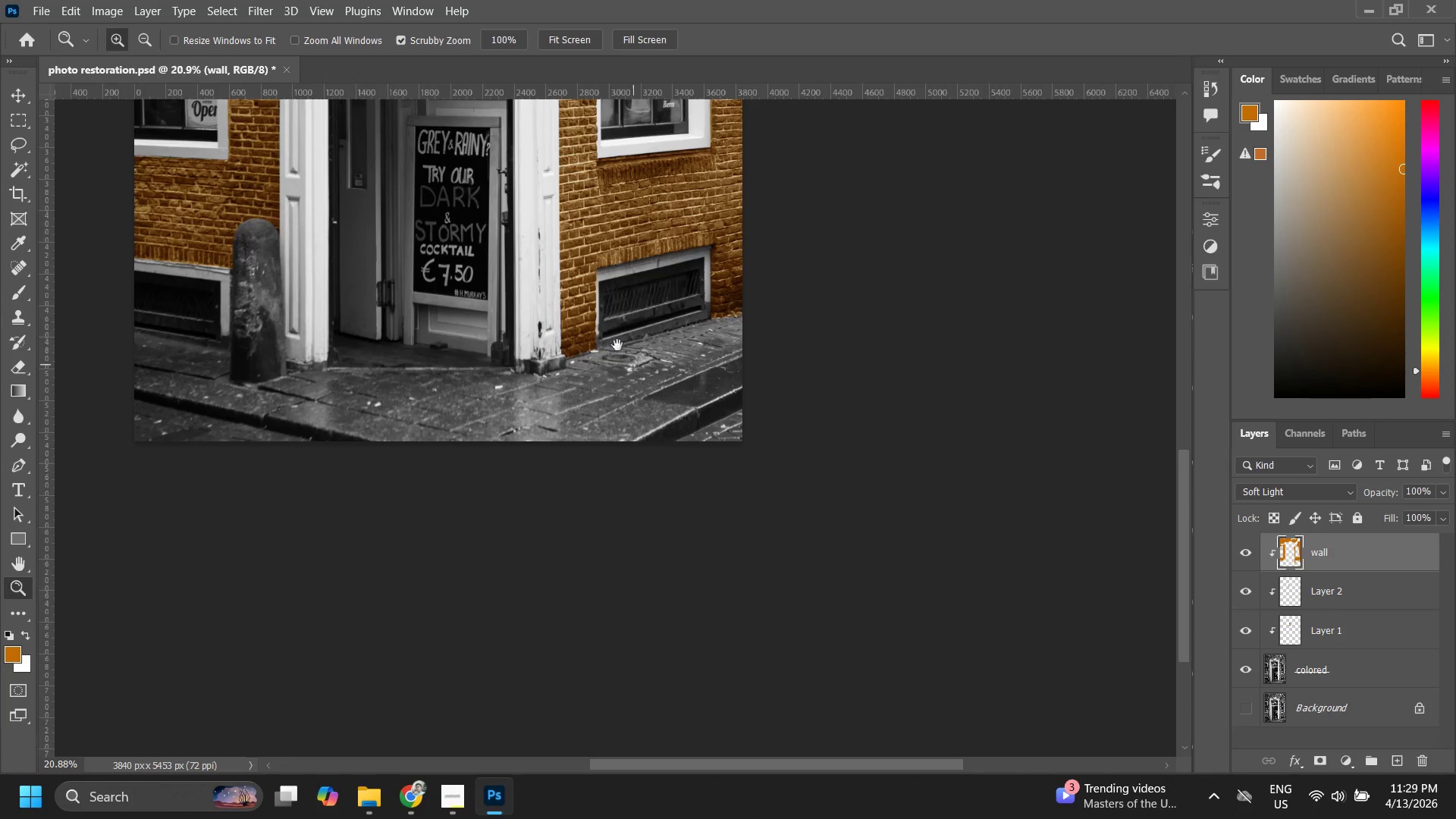 
left_click_drag(start_coordinate=[617, 342], to_coordinate=[628, 443])
 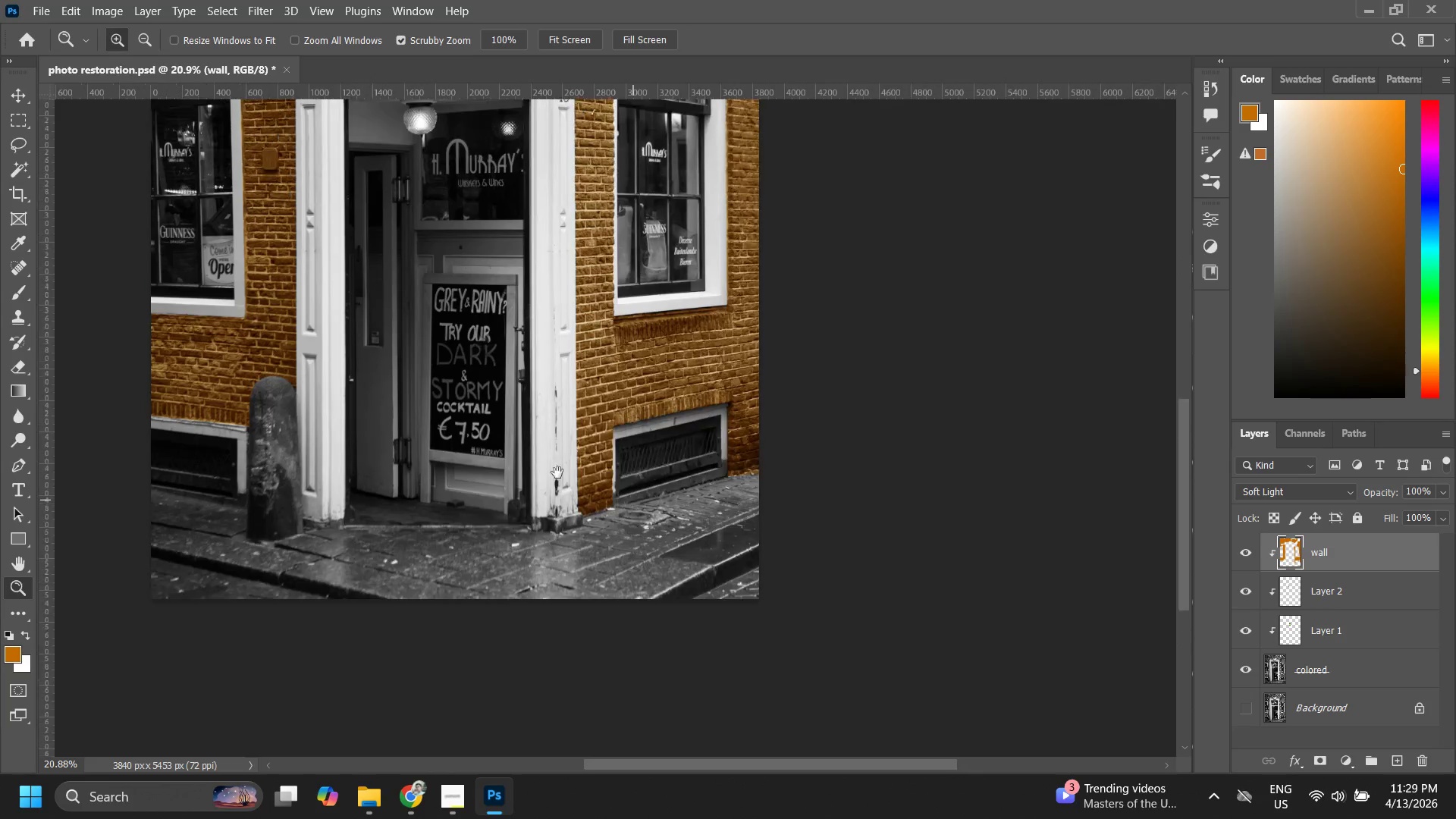 
left_click_drag(start_coordinate=[556, 488], to_coordinate=[616, 385])
 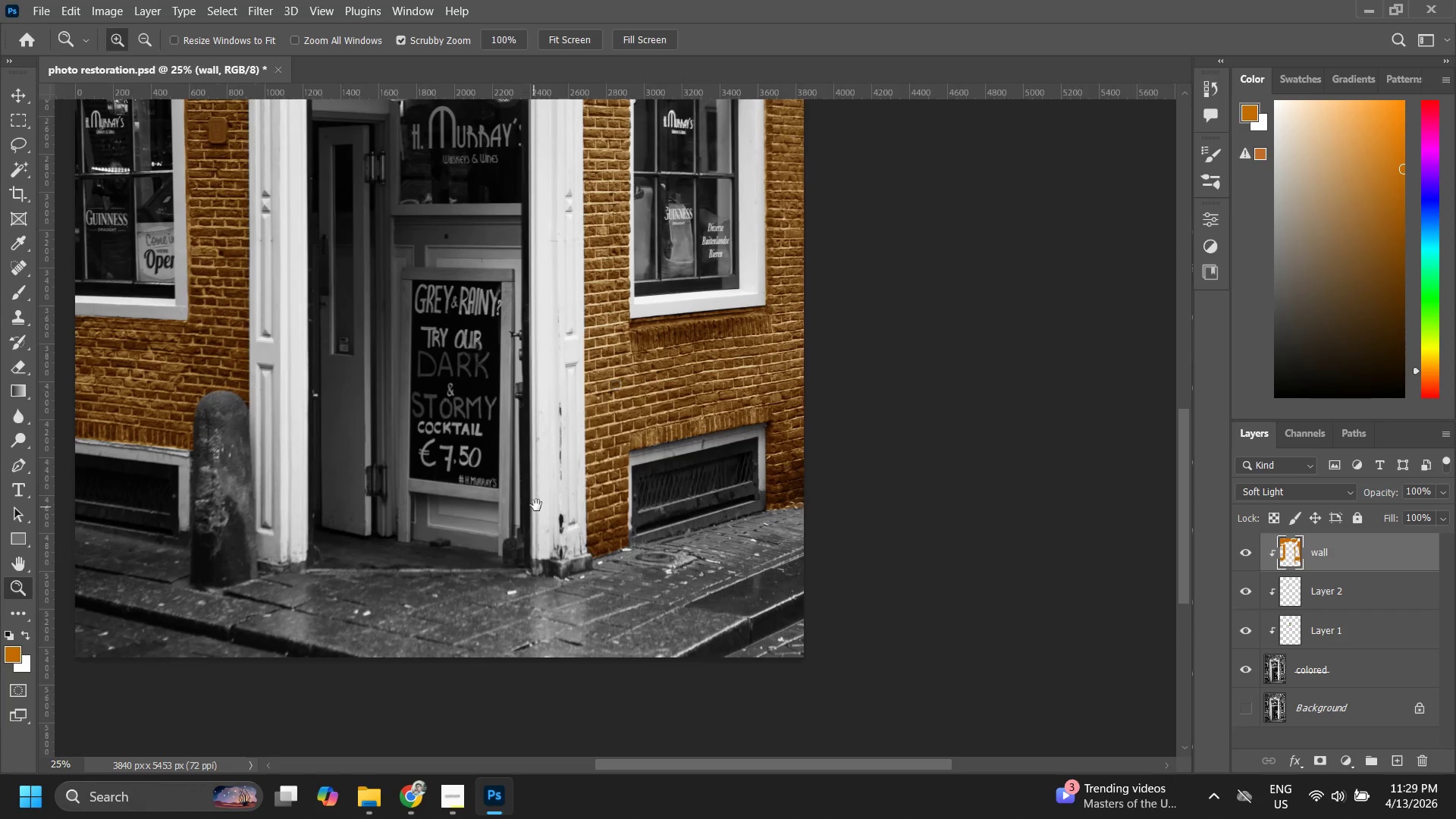 
left_click_drag(start_coordinate=[534, 507], to_coordinate=[565, 451])
 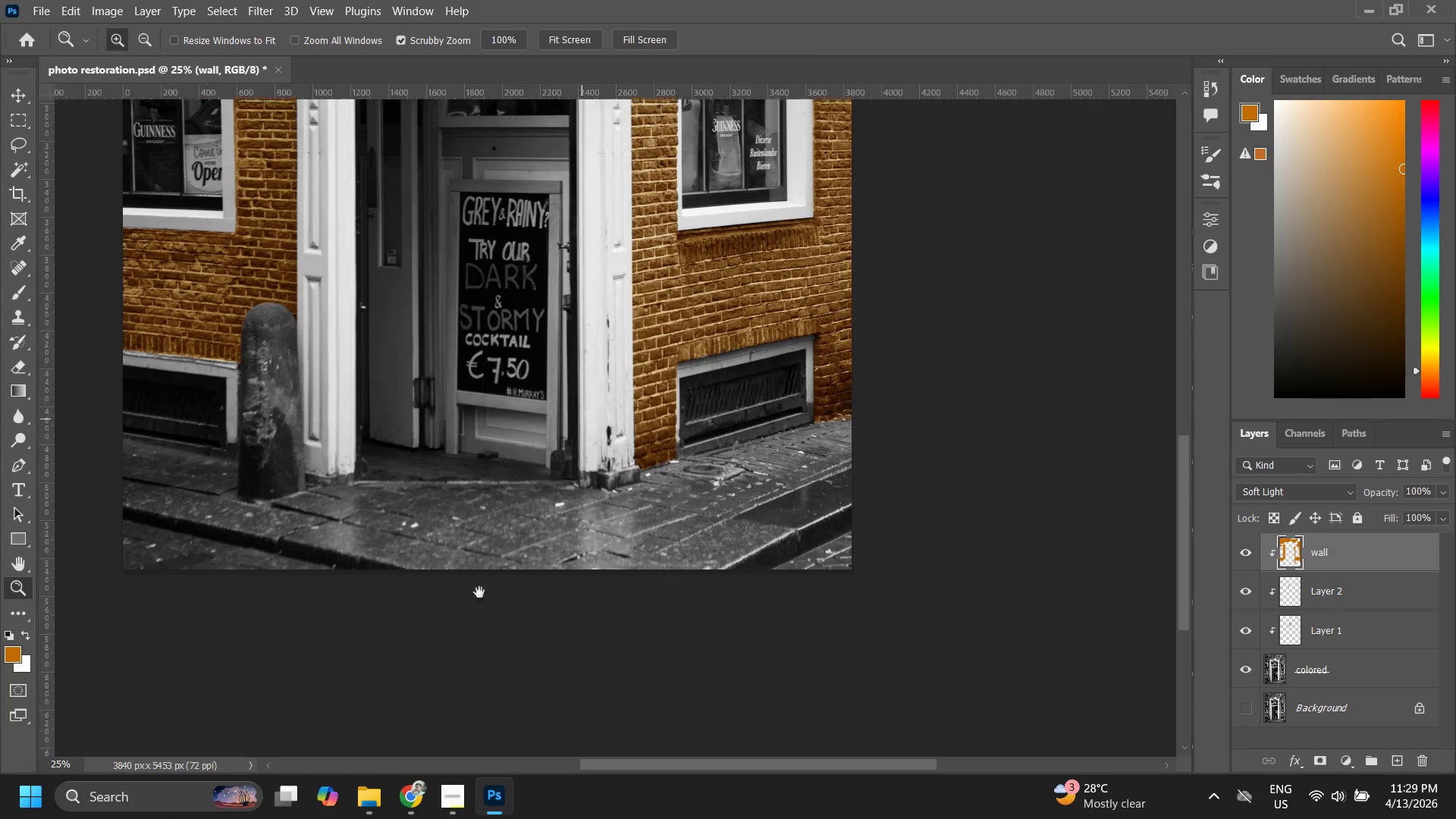 
left_click_drag(start_coordinate=[481, 609], to_coordinate=[602, 479])
 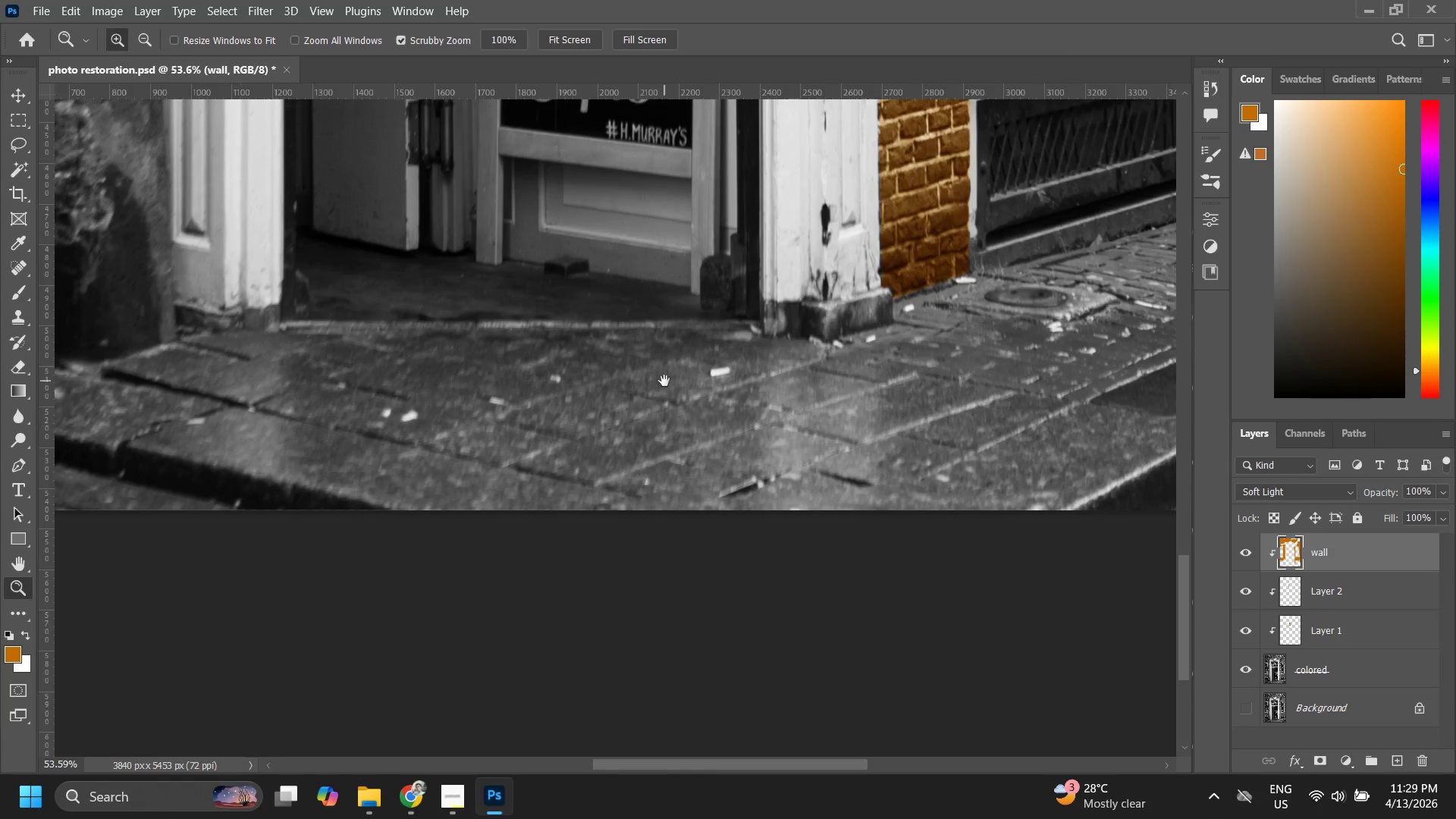 
left_click_drag(start_coordinate=[664, 387], to_coordinate=[615, 497])
 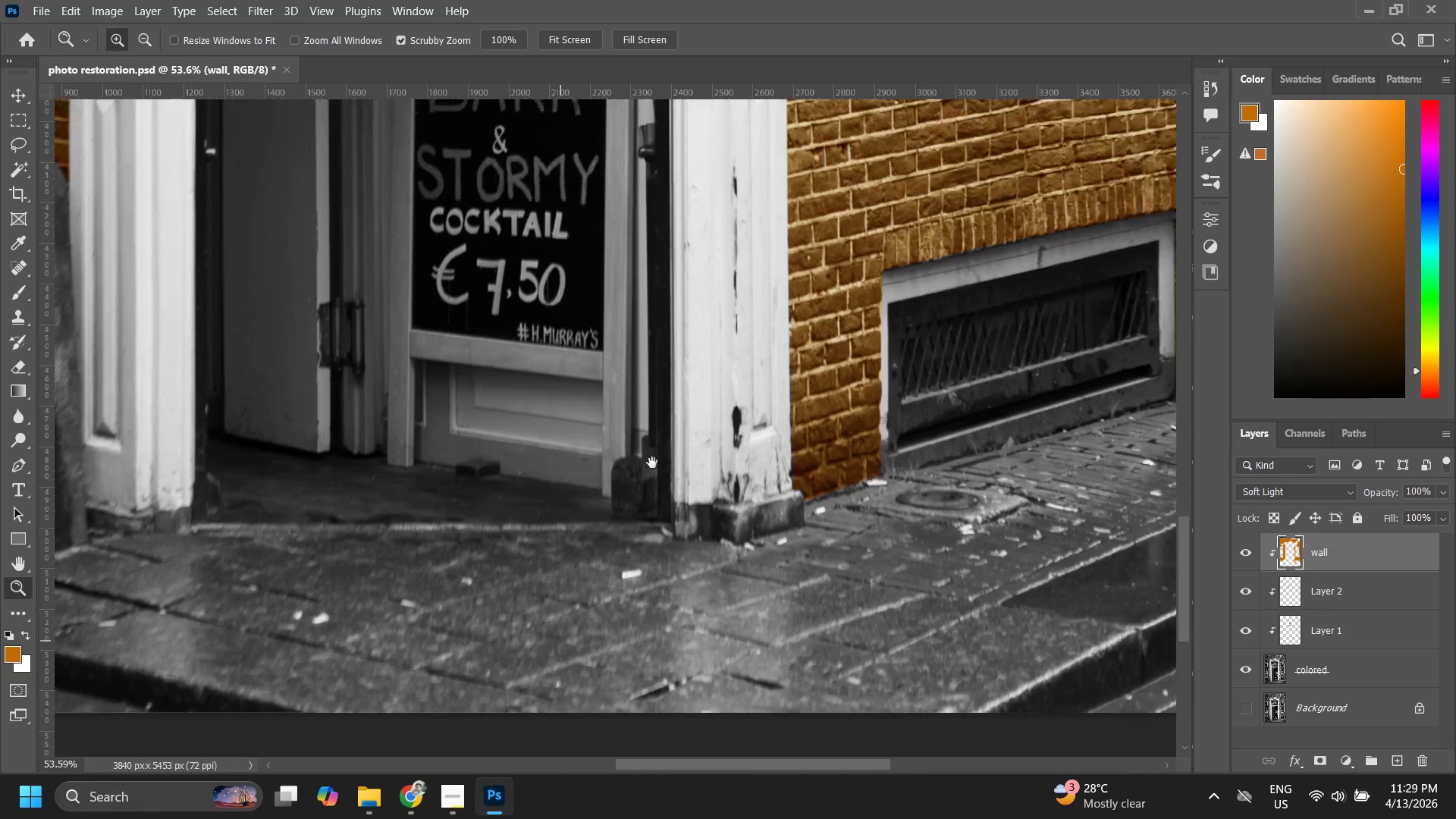 
left_click_drag(start_coordinate=[652, 467], to_coordinate=[575, 548])
 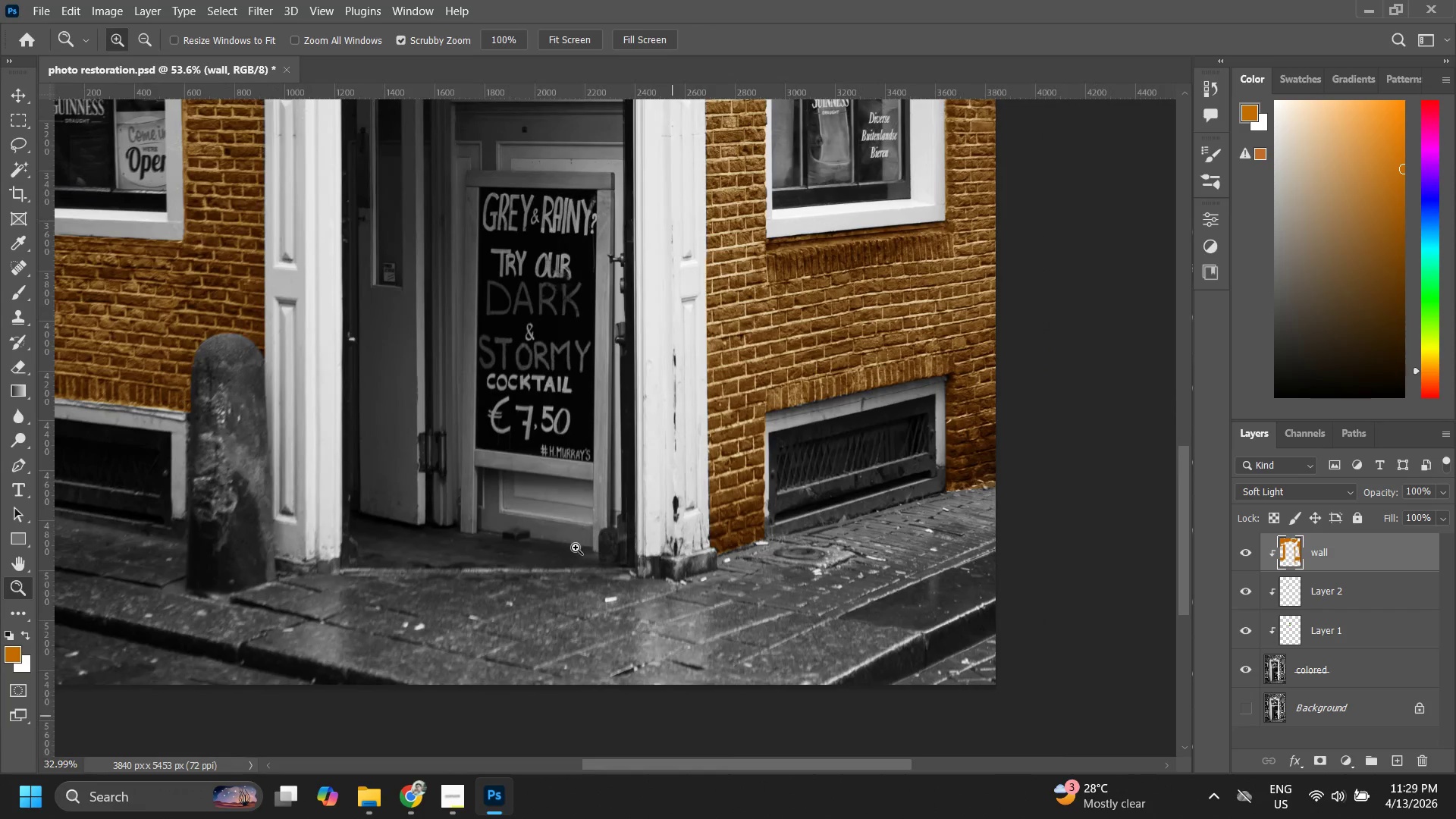 
left_click_drag(start_coordinate=[593, 539], to_coordinate=[625, 508])
 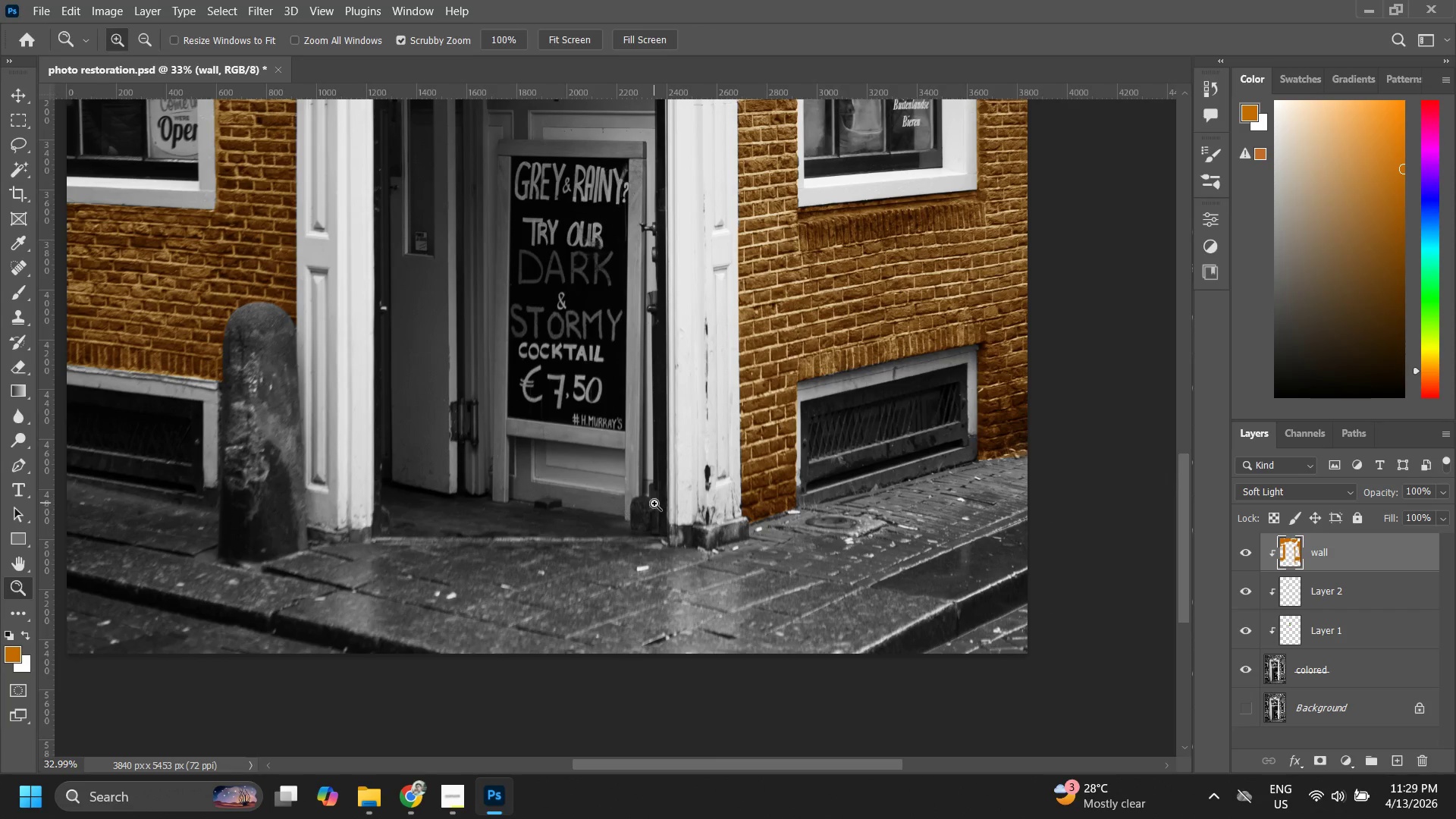 
left_click_drag(start_coordinate=[654, 504], to_coordinate=[632, 535])
 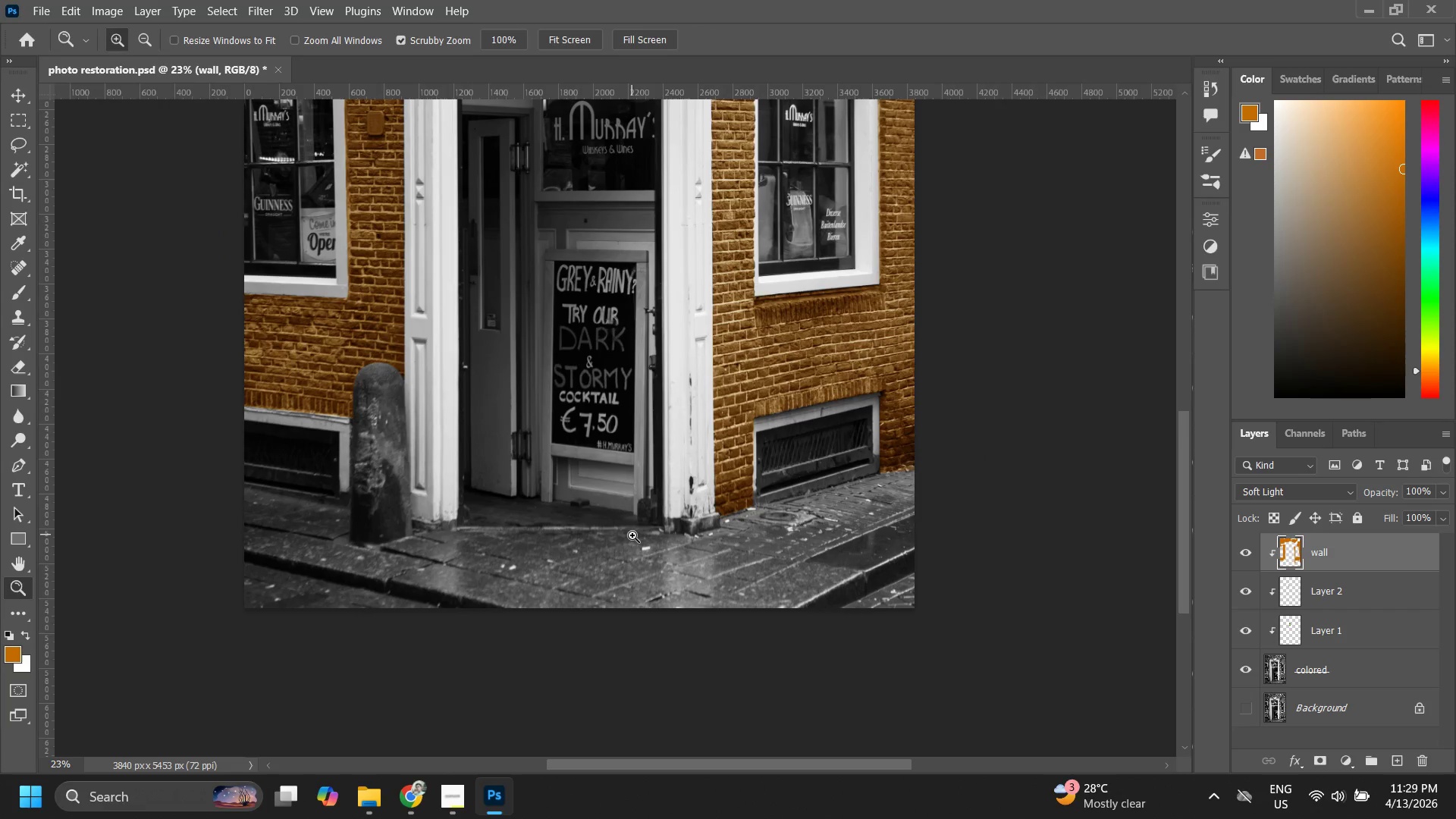 
left_click([314, 421])
 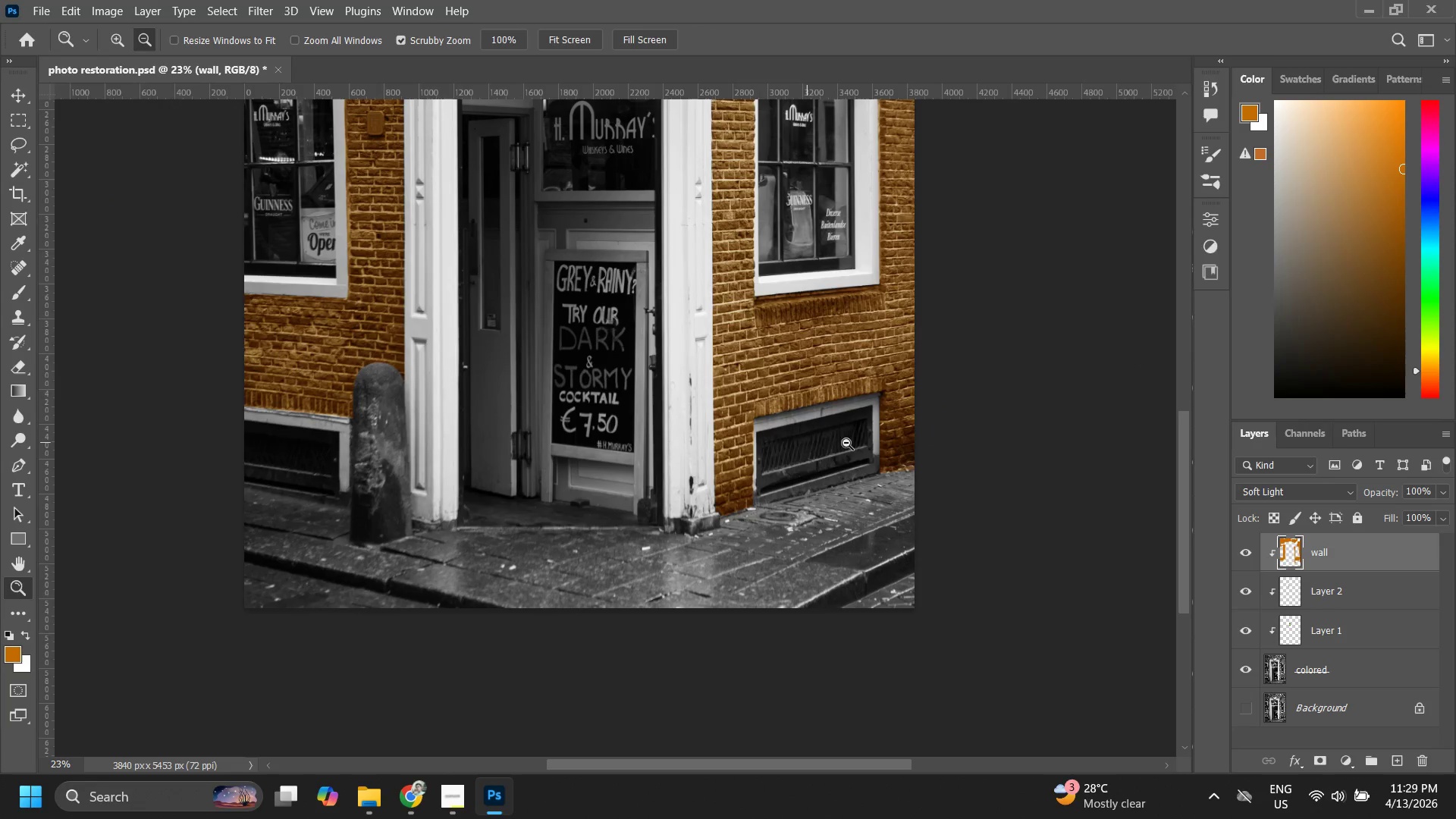 
key(Alt+Tab)
 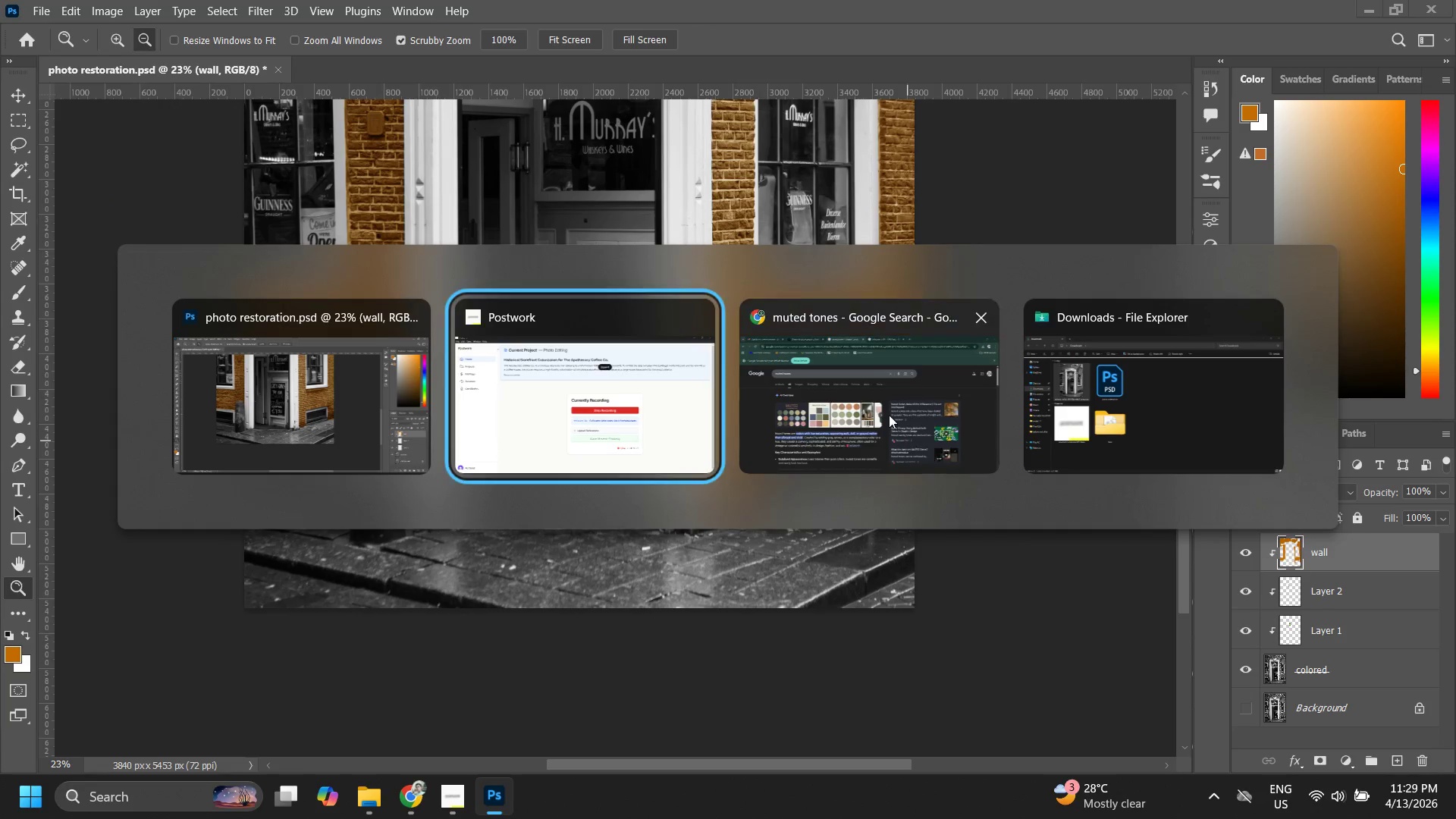 
left_click([888, 413])
 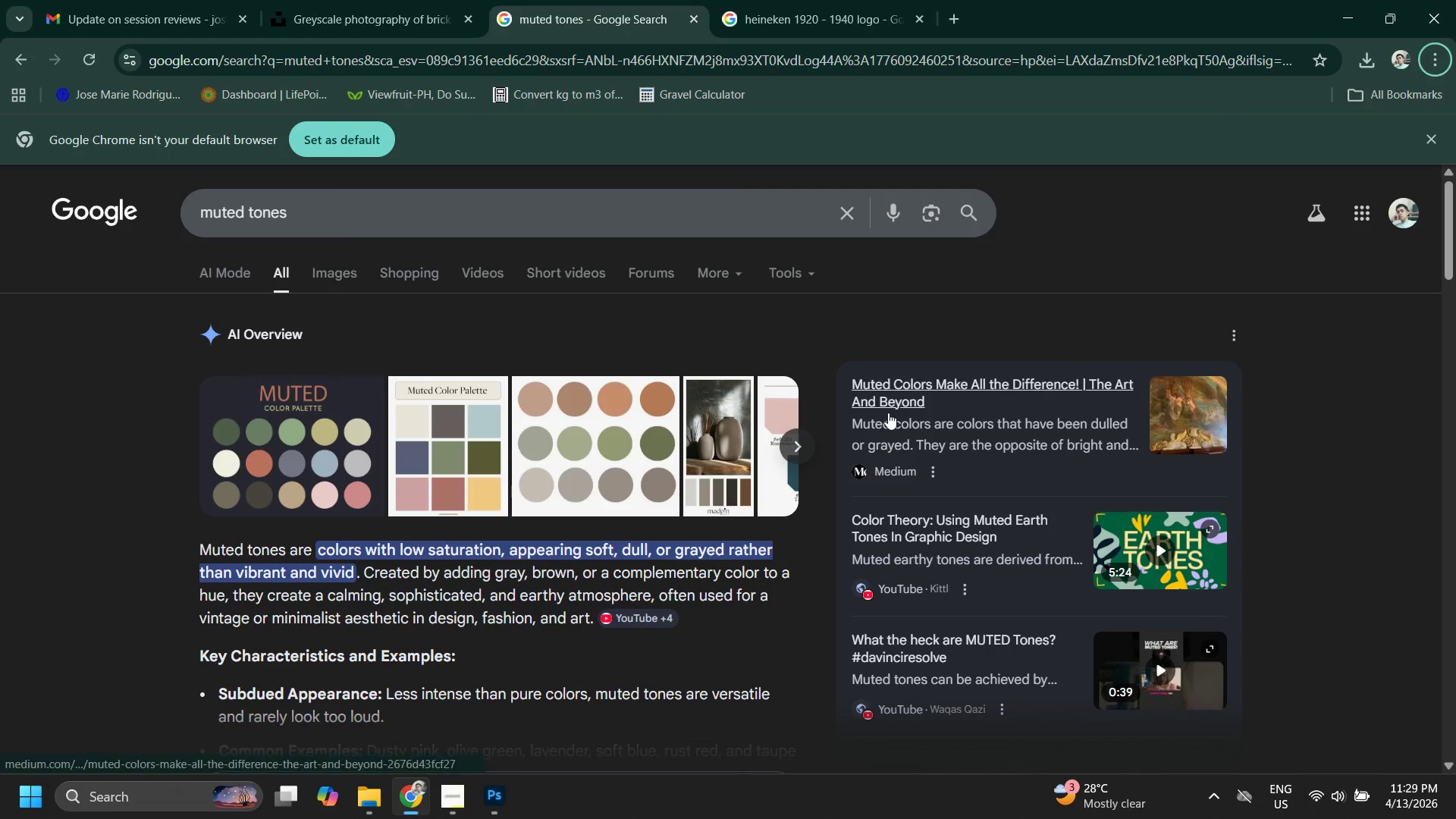 
key(Control+T)
 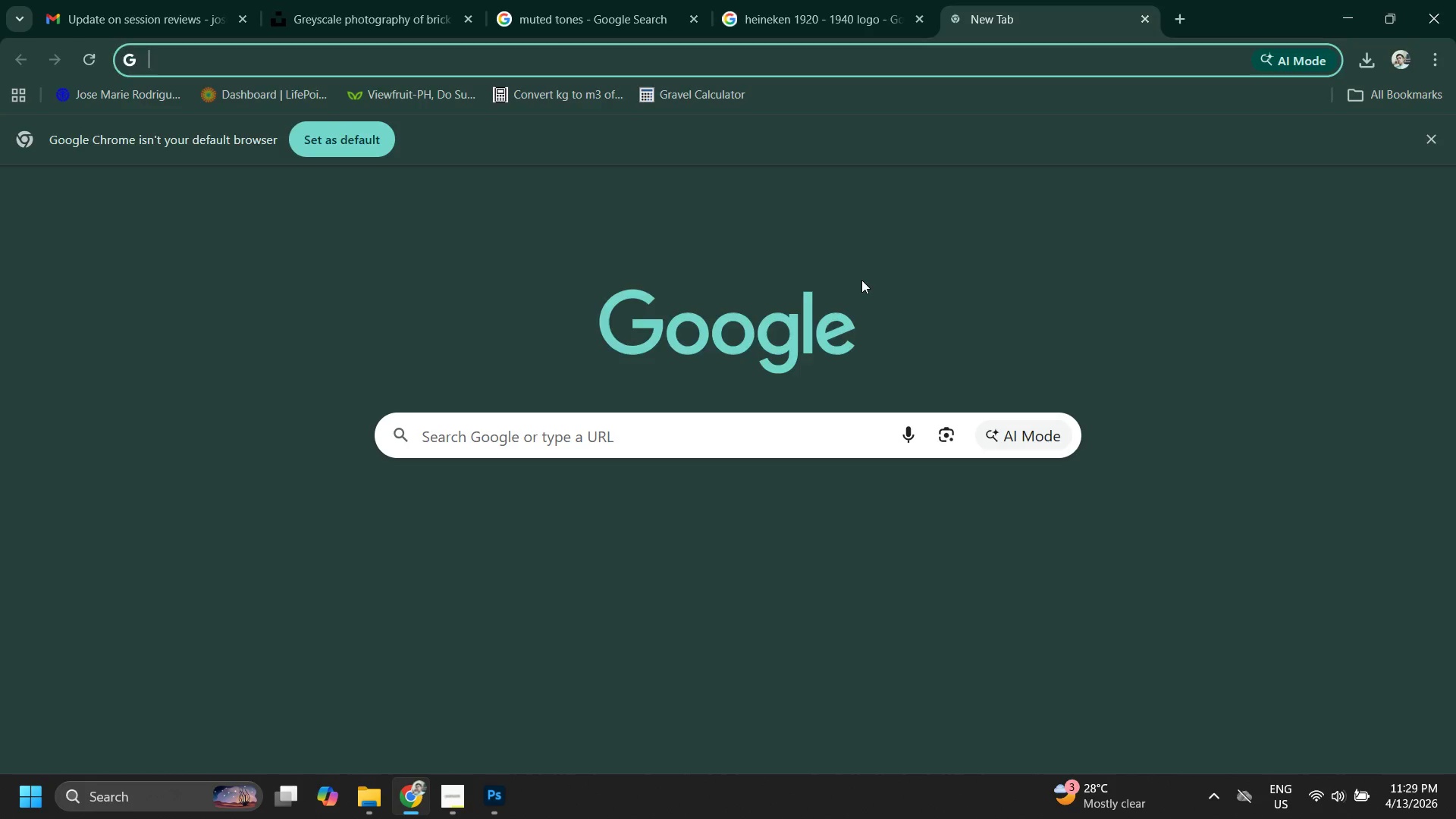 
type(ho)
key(Backspace)
key(Backspace)
key(Backspace)
type(ho)
key(Backspace)
key(Backspace)
type(go)
 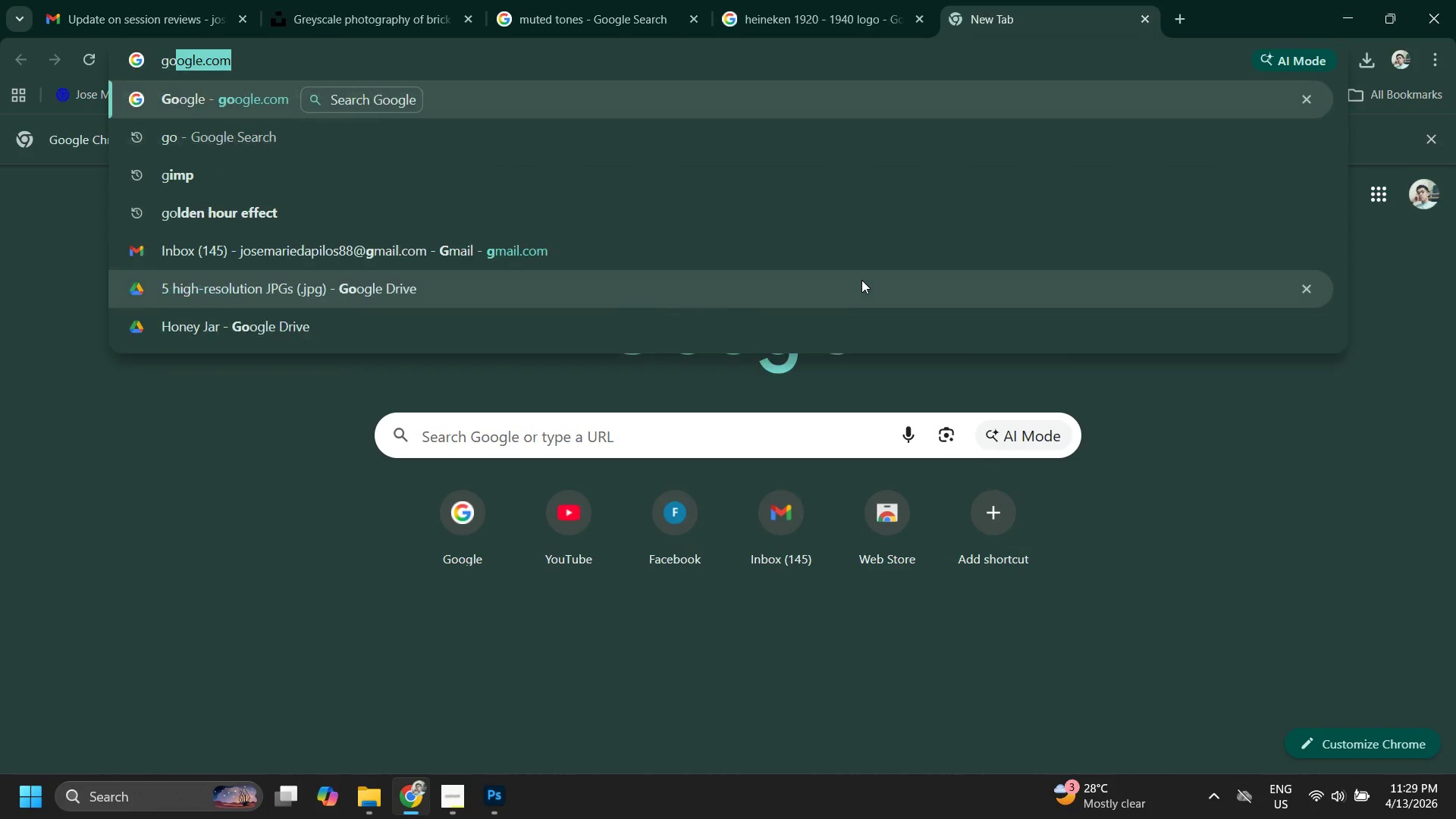 
key(Enter)
 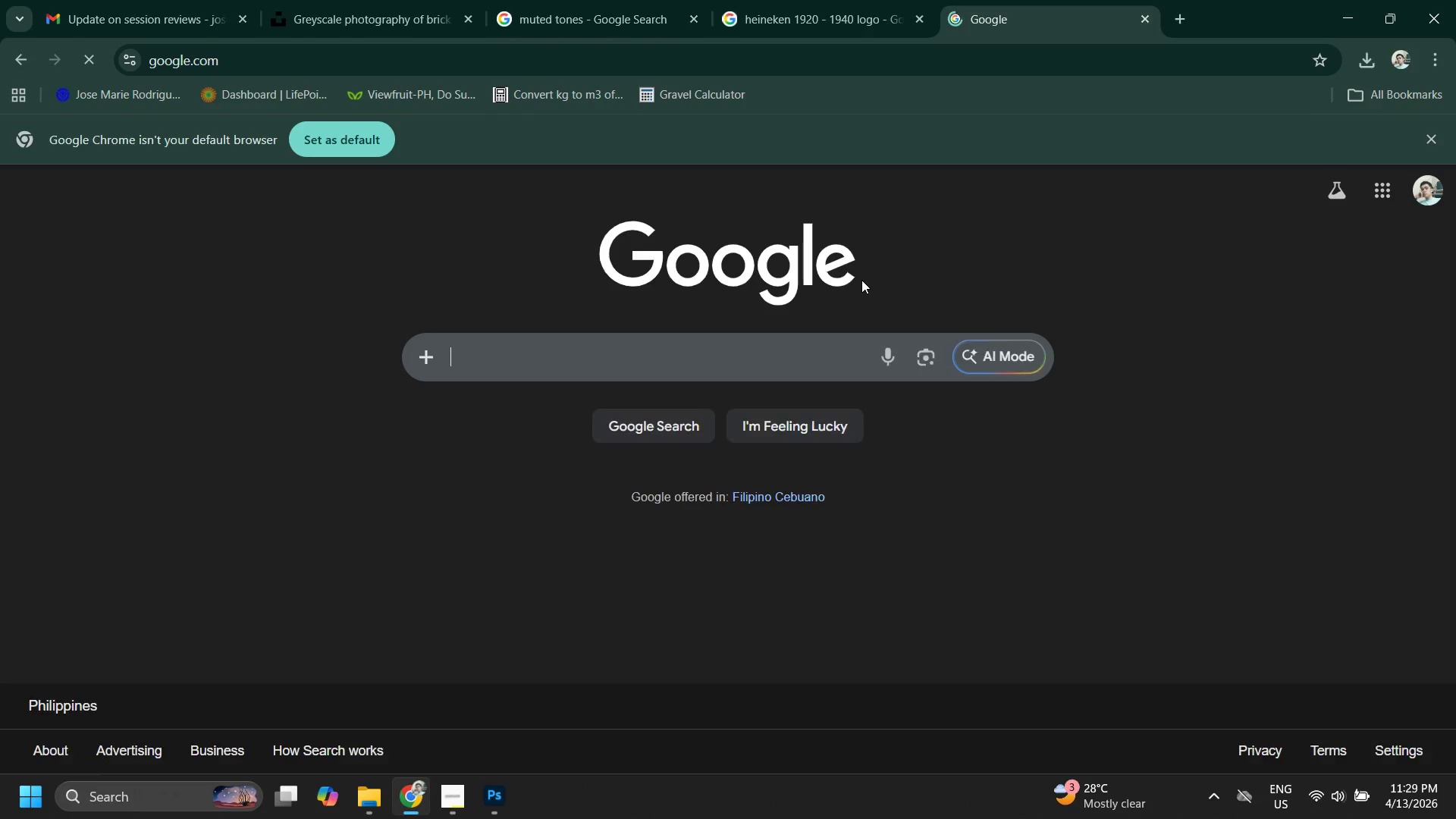 
type(t)
key(Backspace)
key(Backspace)
type(stone )
key(Backspace)
type( col)
 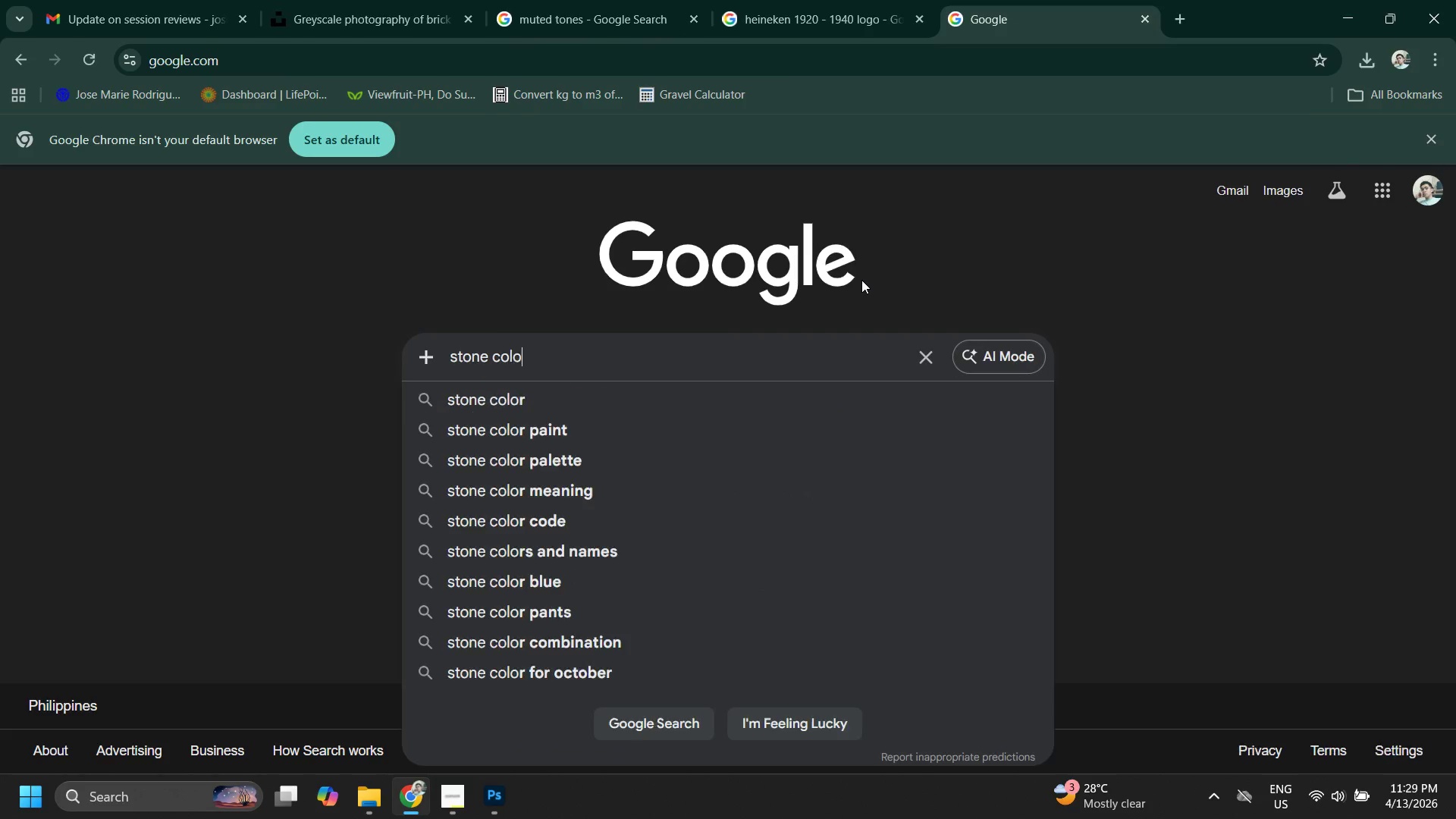 
key(Control+ControlLeft)
 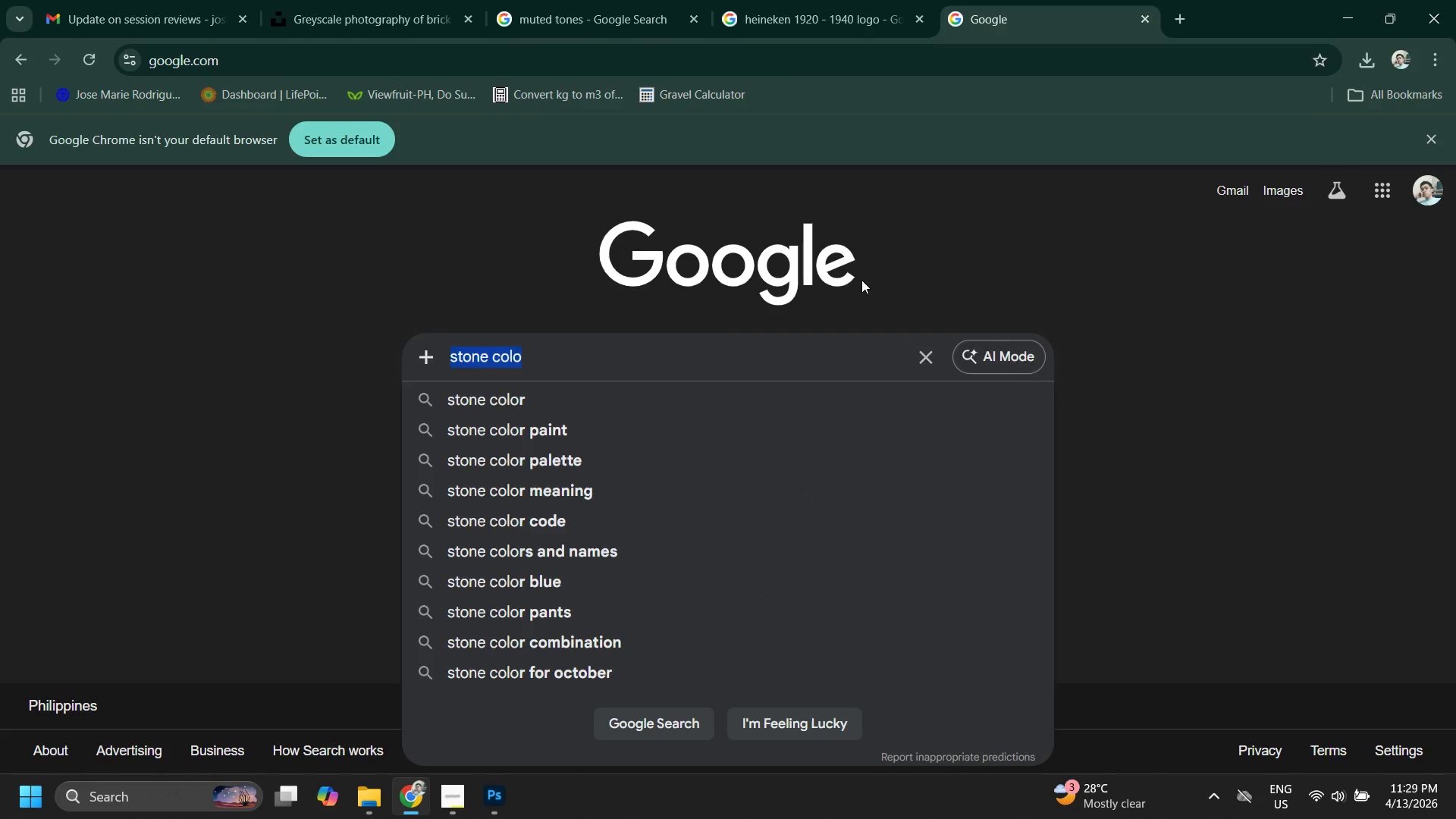 
key(Control+A)
 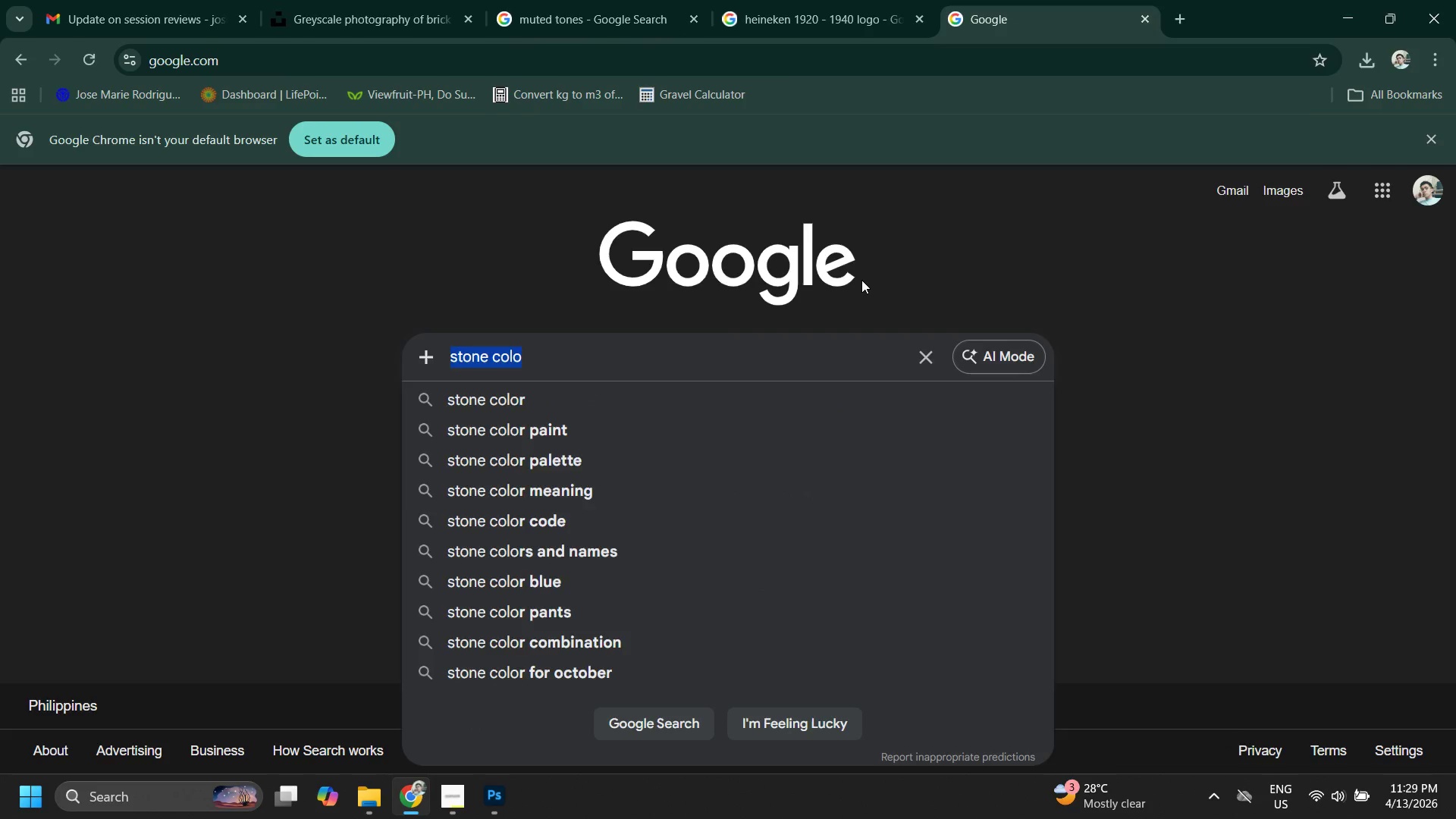 
key(Backspace)
type(street stone)
 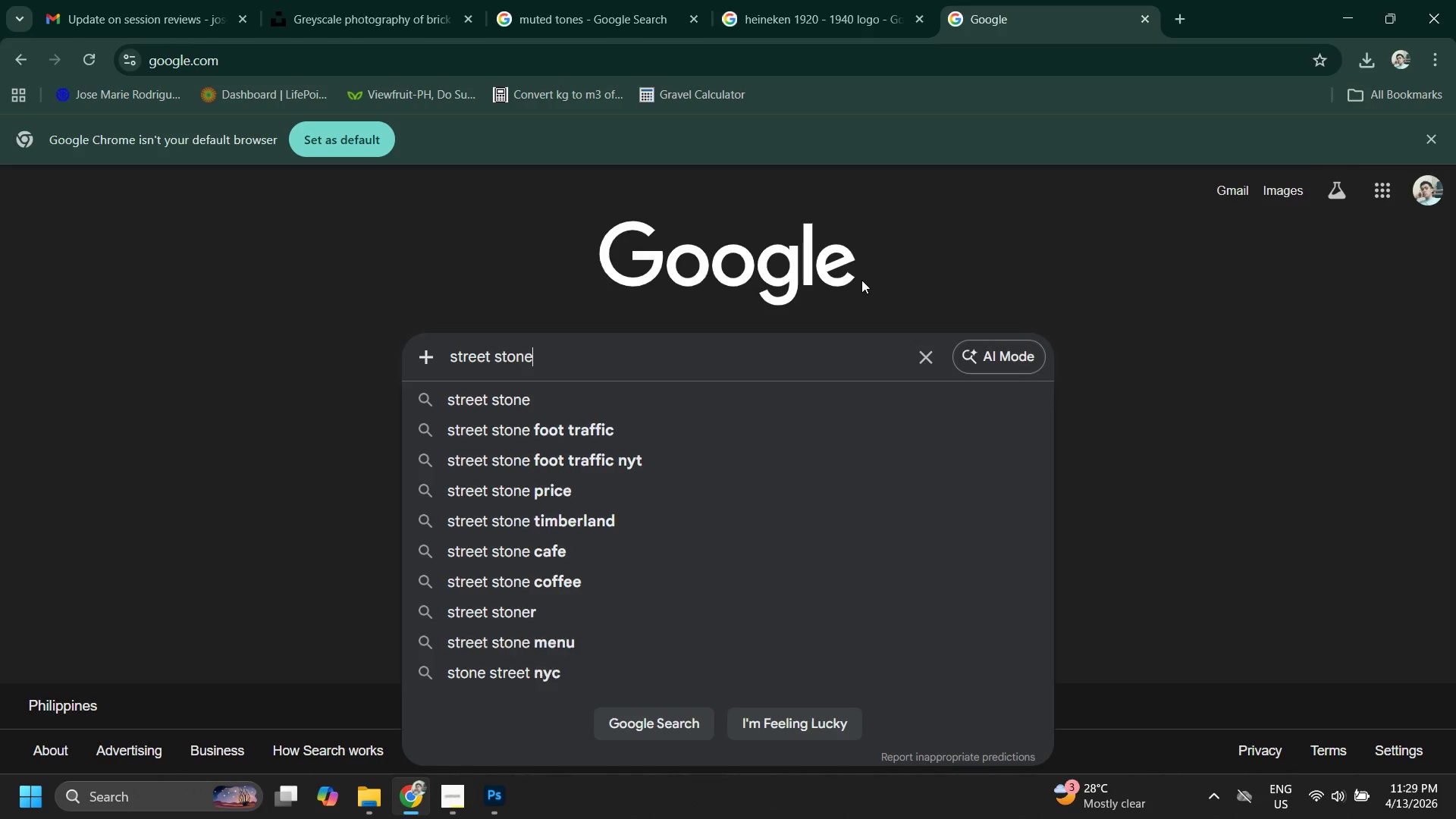 
key(Enter)
 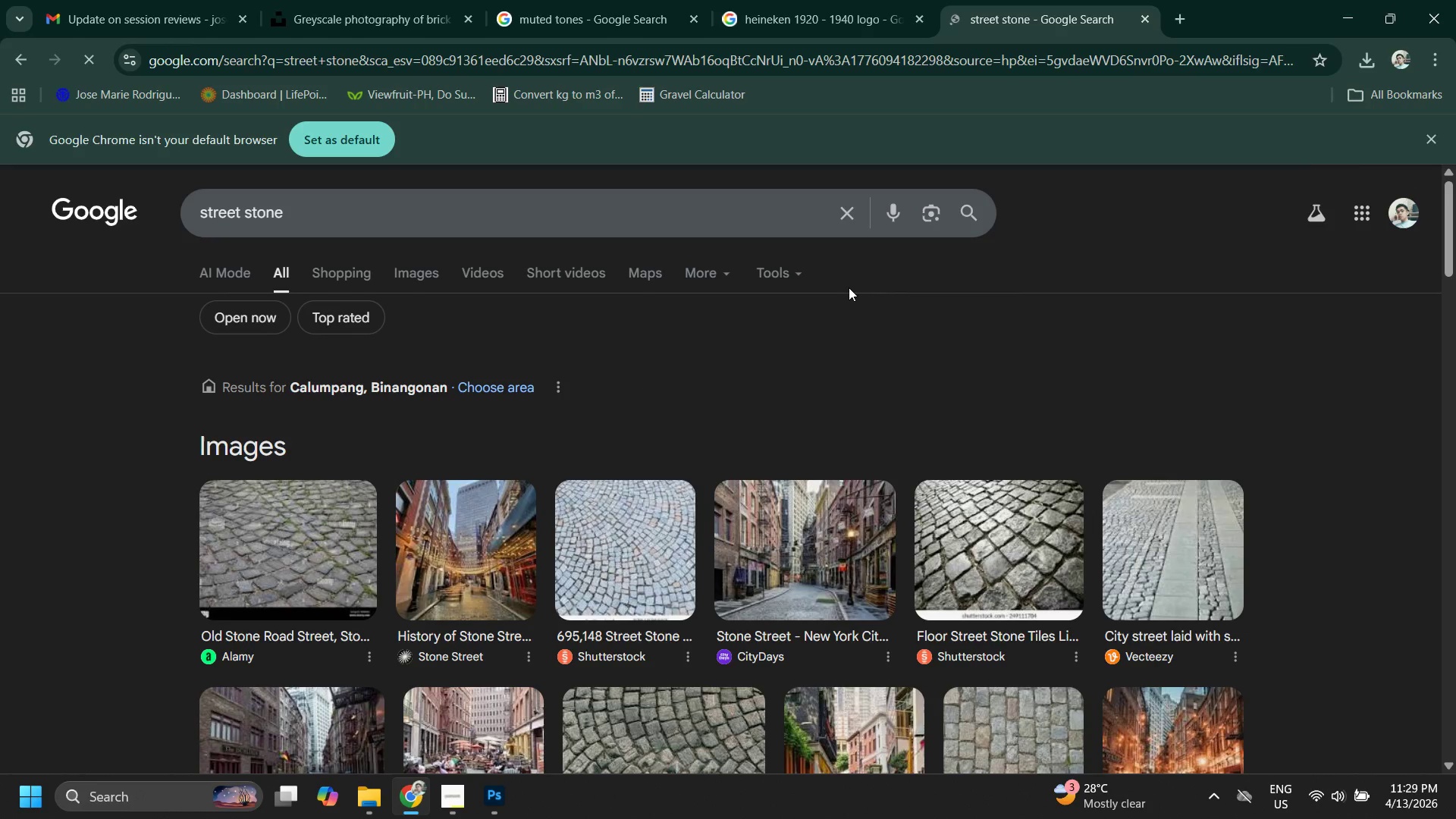 
scroll: coordinate [616, 532], scroll_direction: down, amount: 4.0
 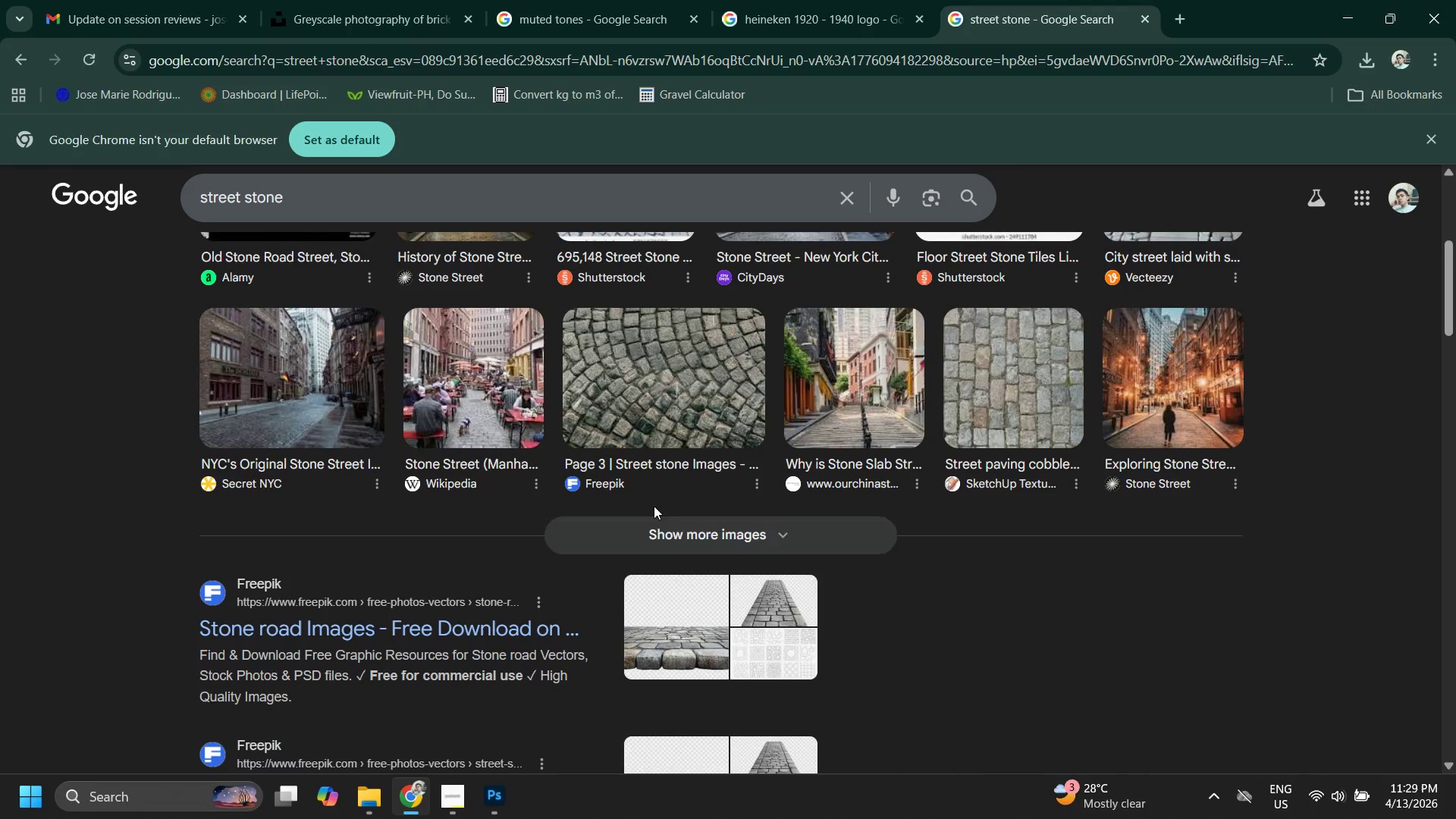 
scroll: coordinate [692, 483], scroll_direction: up, amount: 3.0
 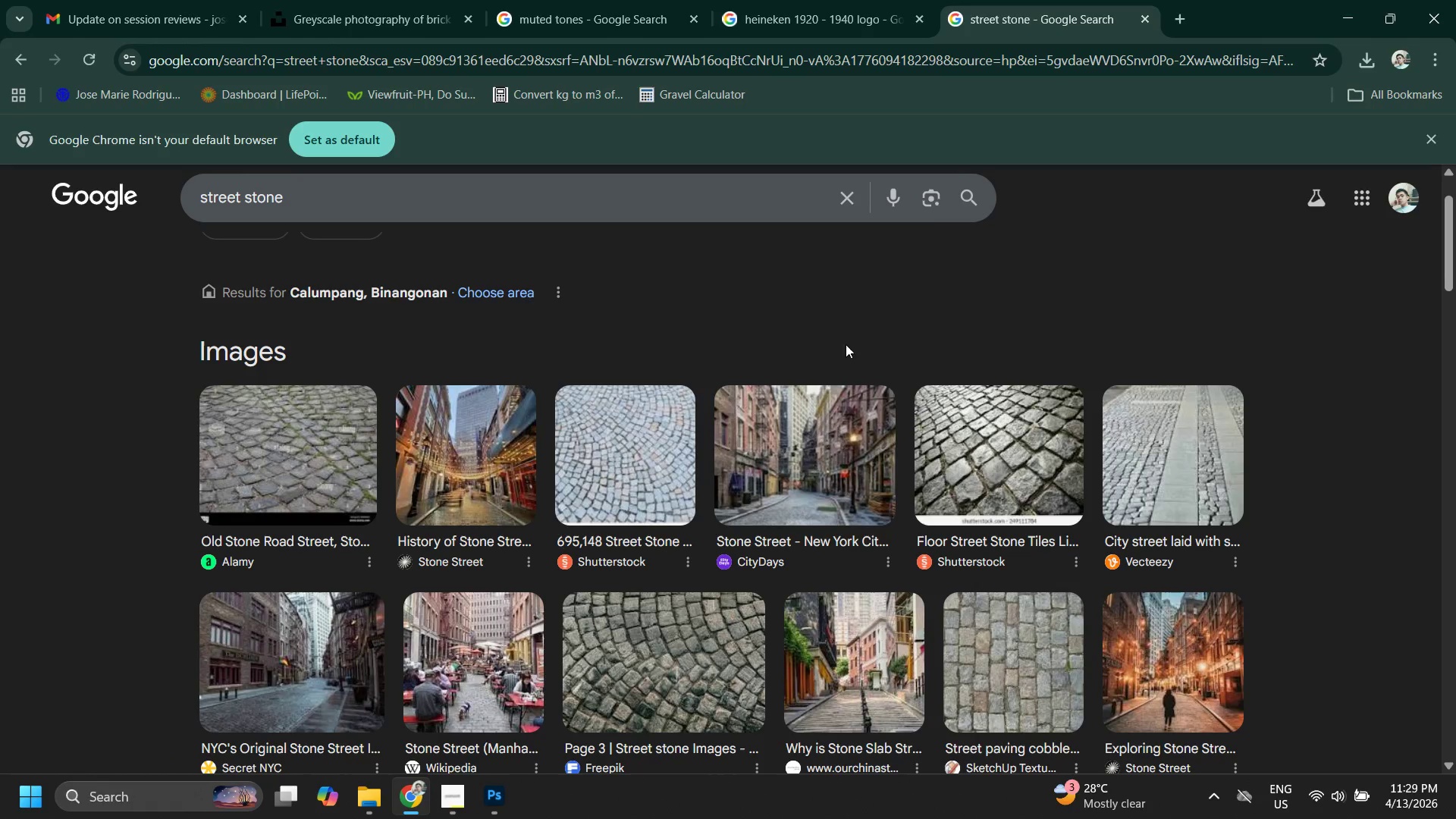 
key(Control+W)
 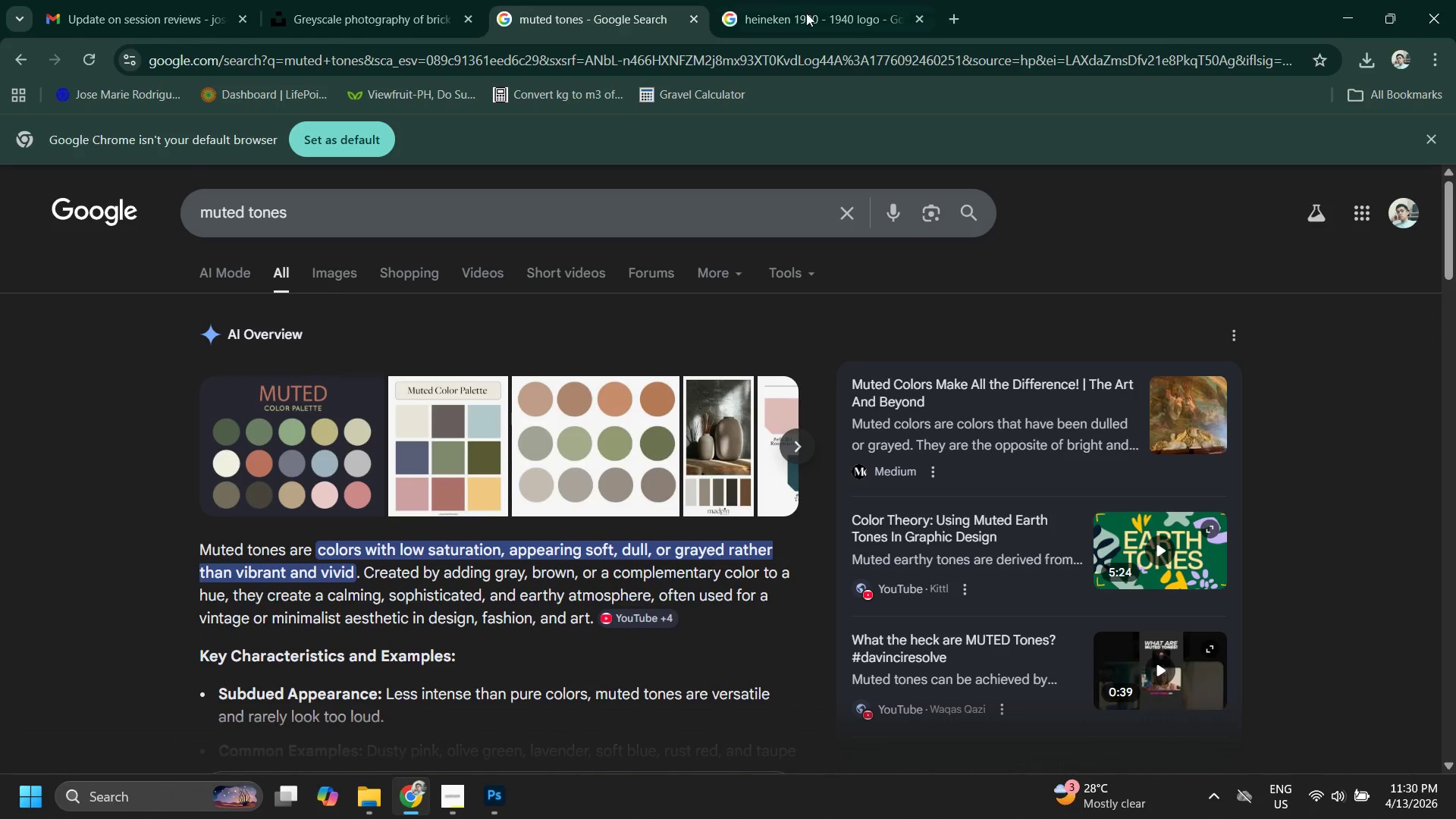 
left_click([829, 0])
 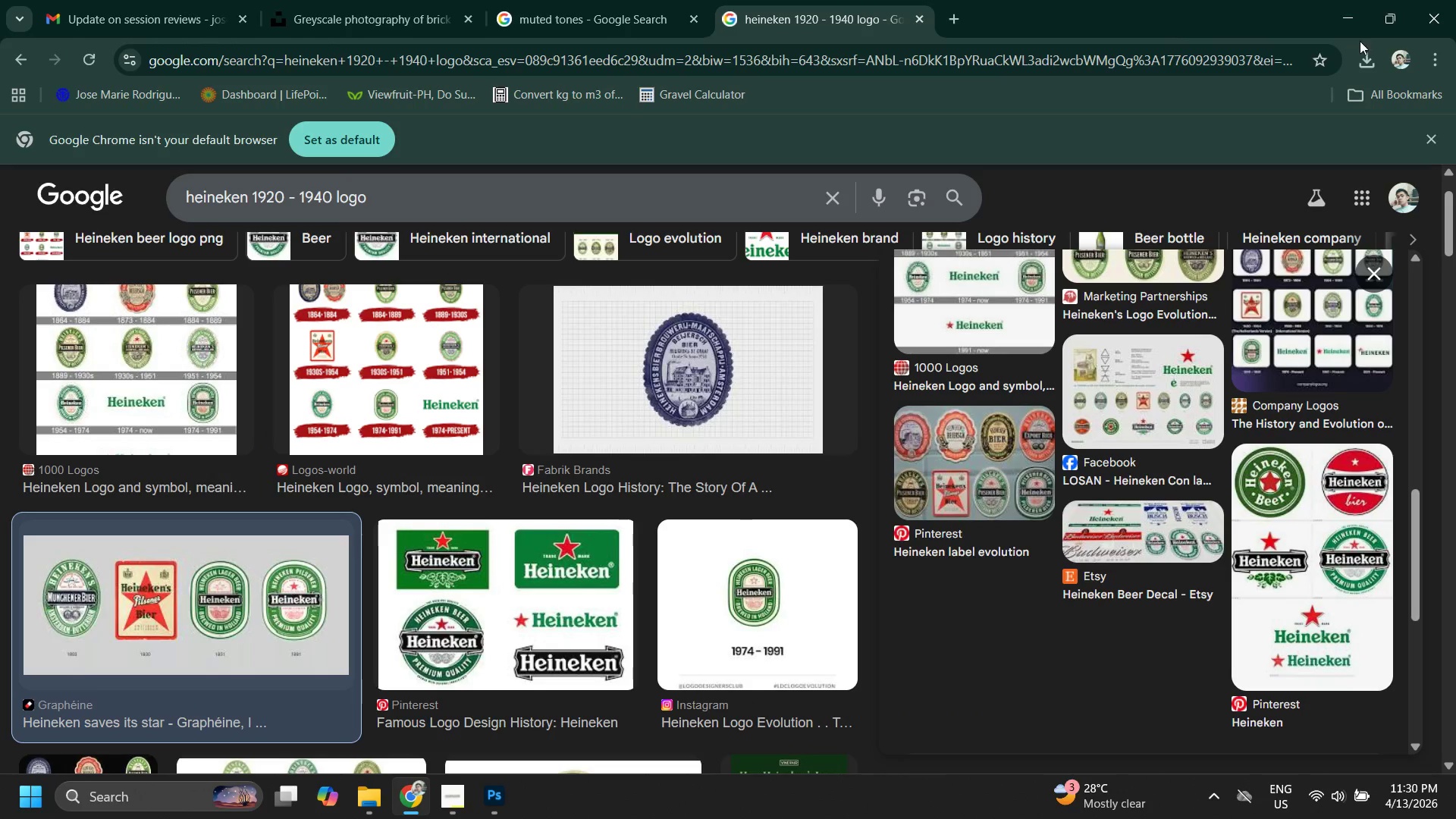 
hold_key(key=AltLeft, duration=0.56)
 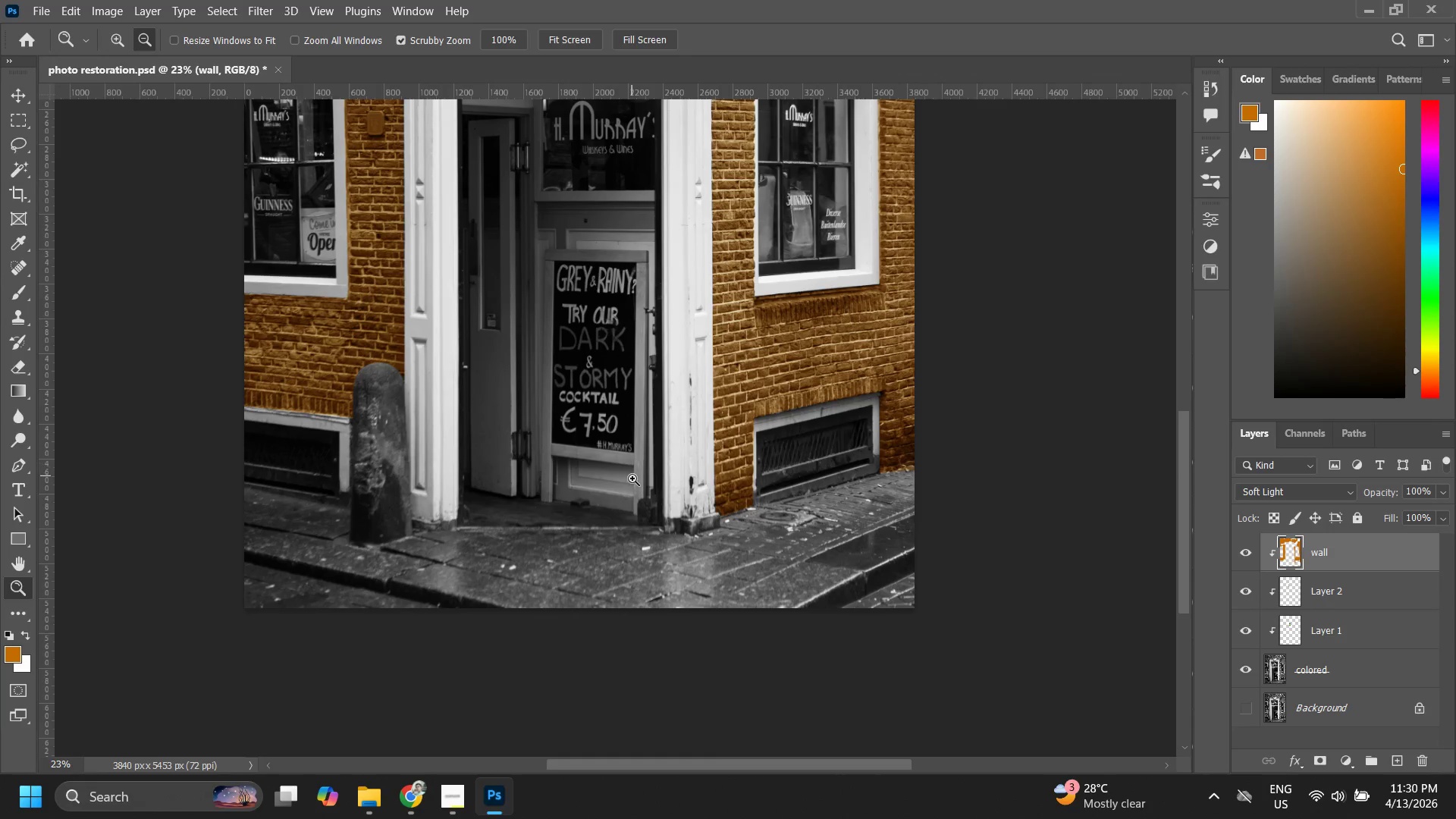 
key(Tab)
type(zzzz z zzppz)
 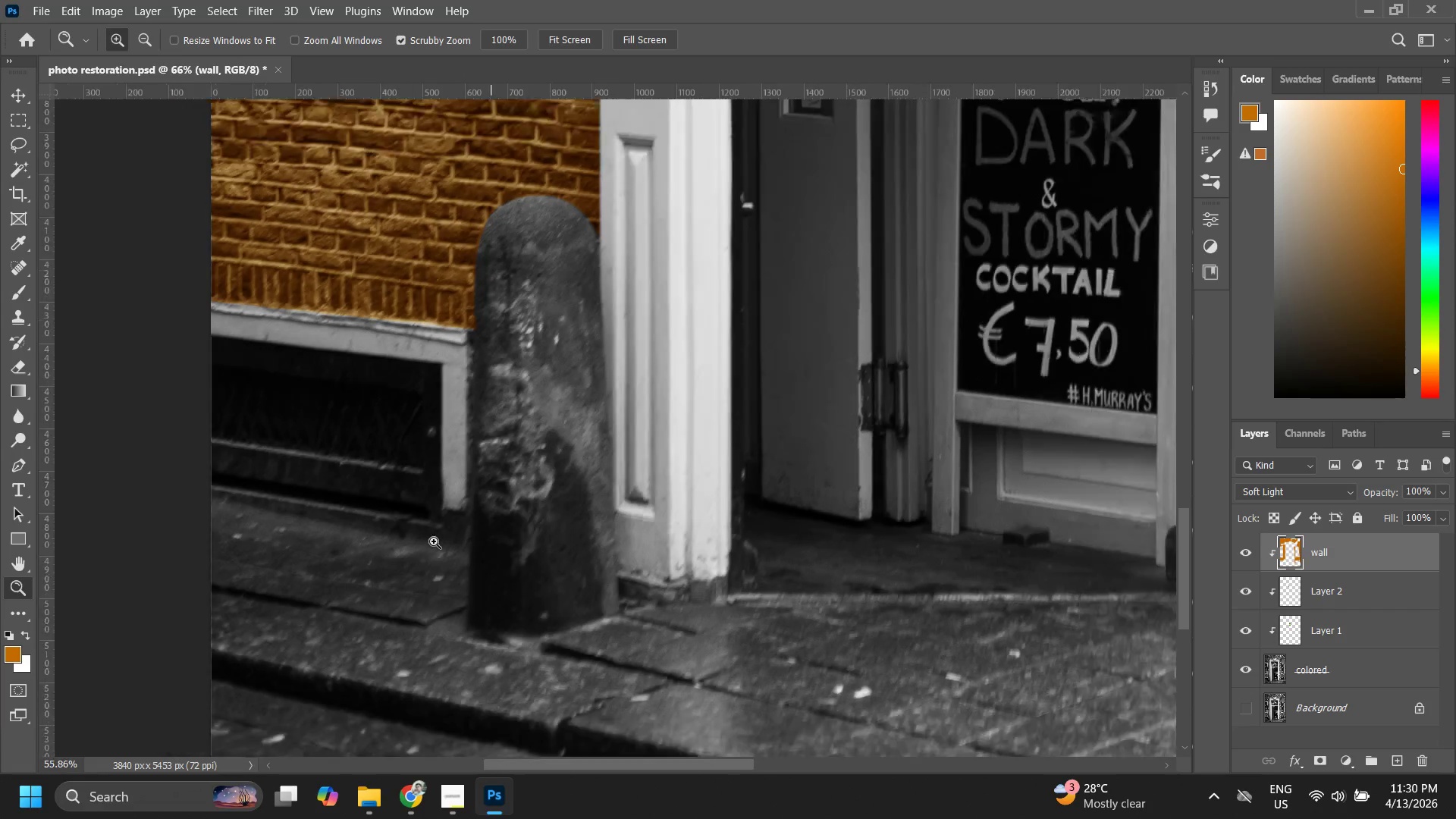 
left_click_drag(start_coordinate=[629, 499], to_coordinate=[610, 531])
 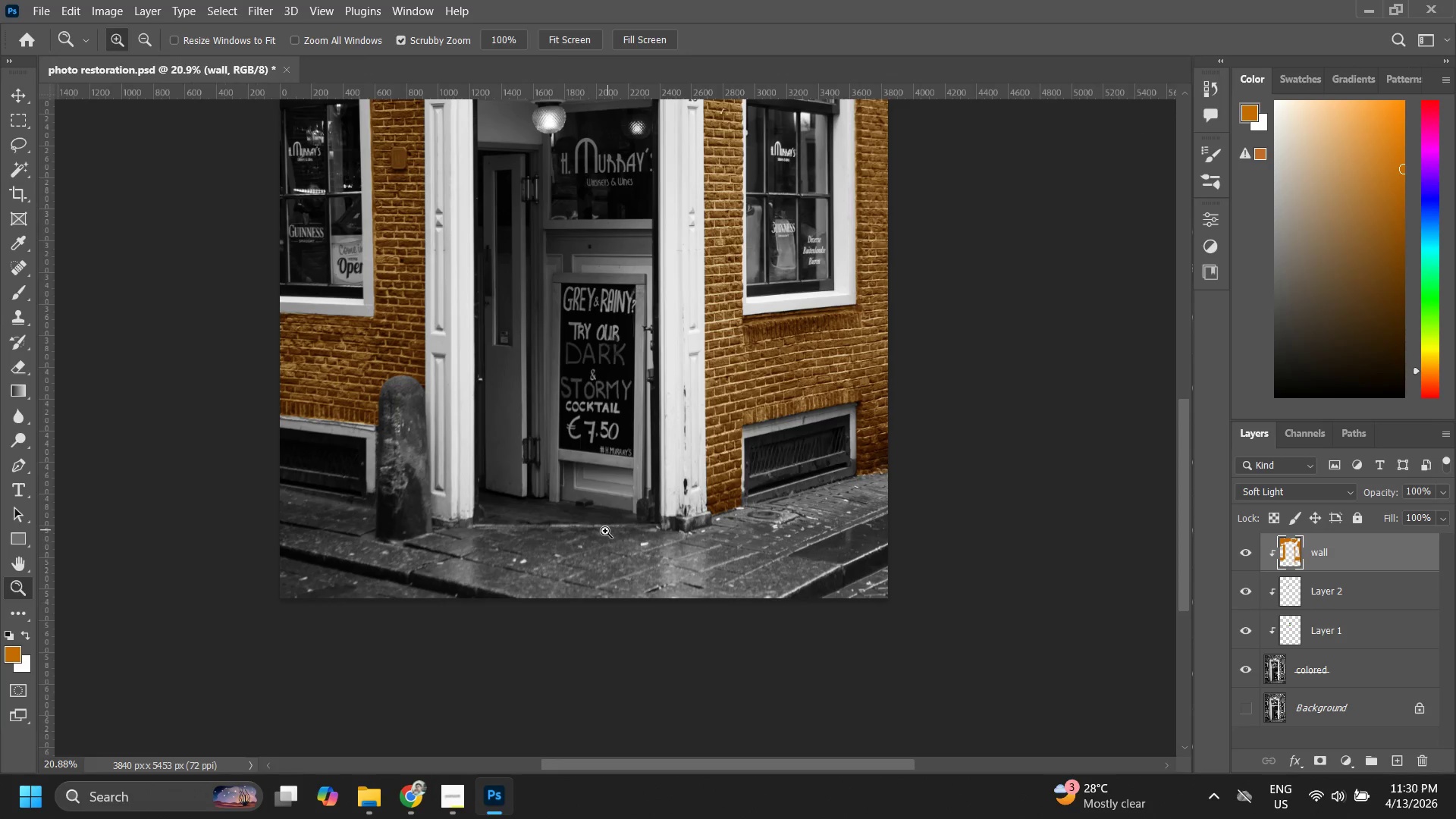 
left_click_drag(start_coordinate=[562, 523], to_coordinate=[571, 453])
 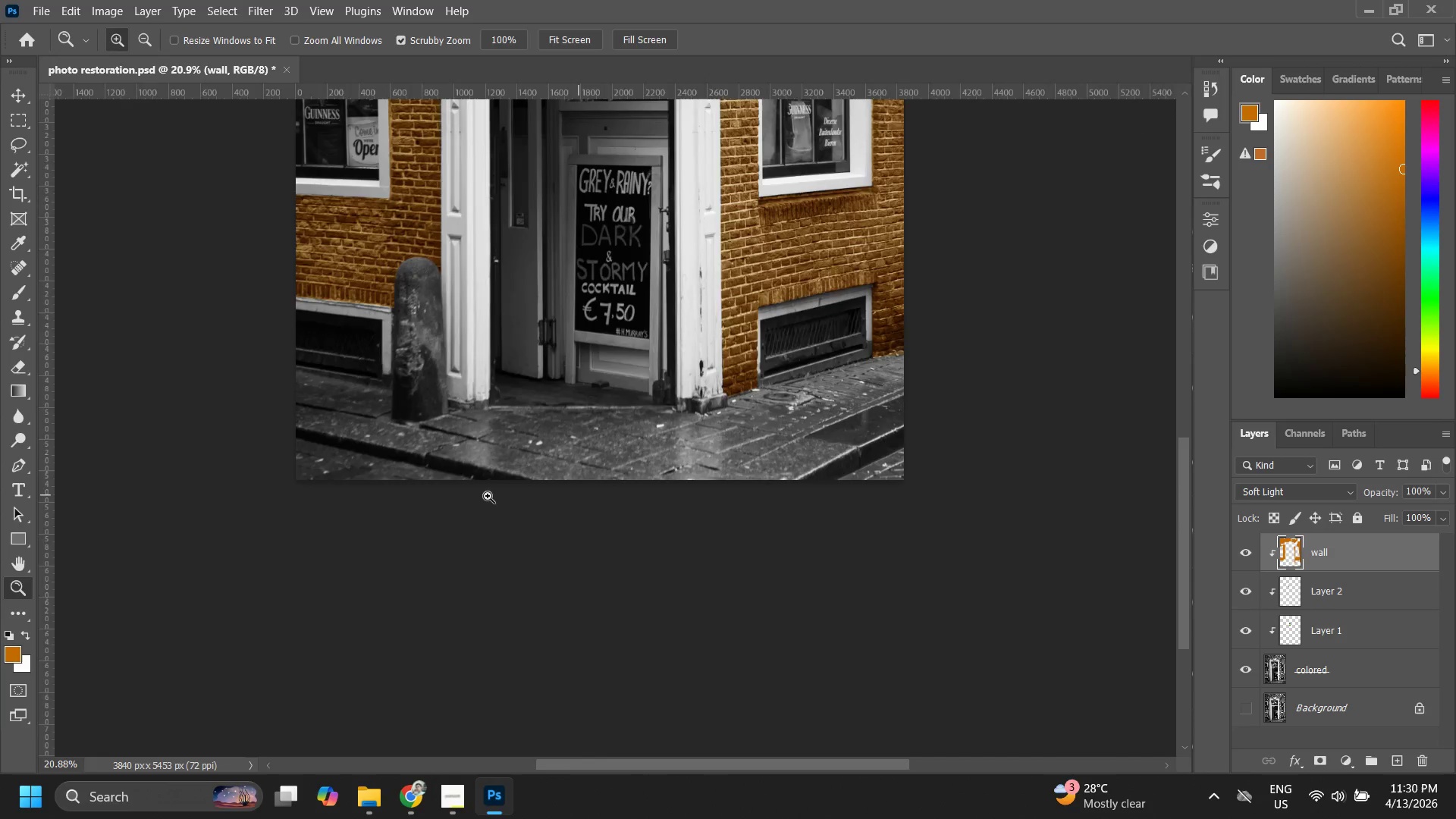 
left_click_drag(start_coordinate=[476, 494], to_coordinate=[522, 475])
 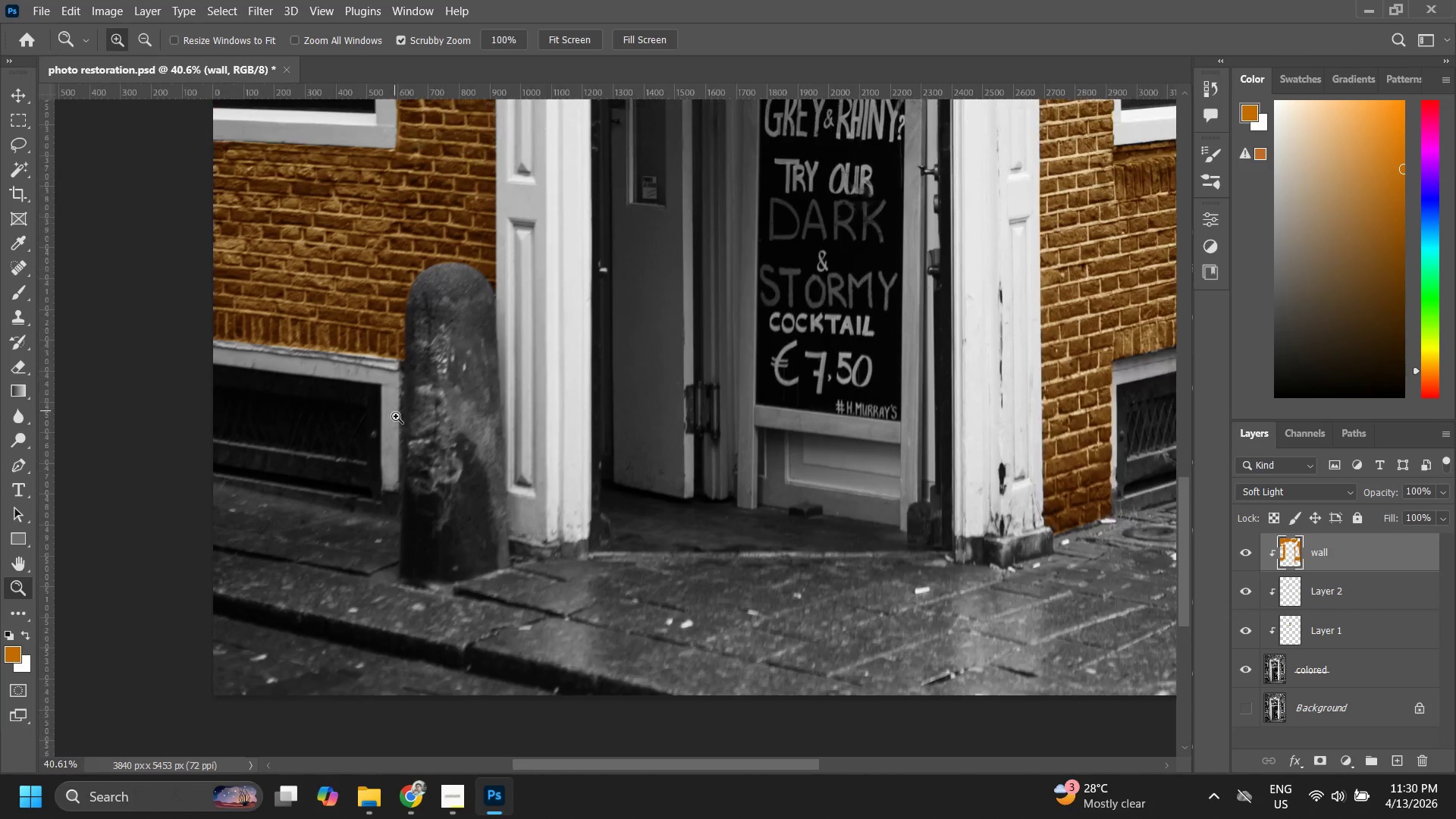 
left_click_drag(start_coordinate=[479, 396], to_coordinate=[527, 513])
 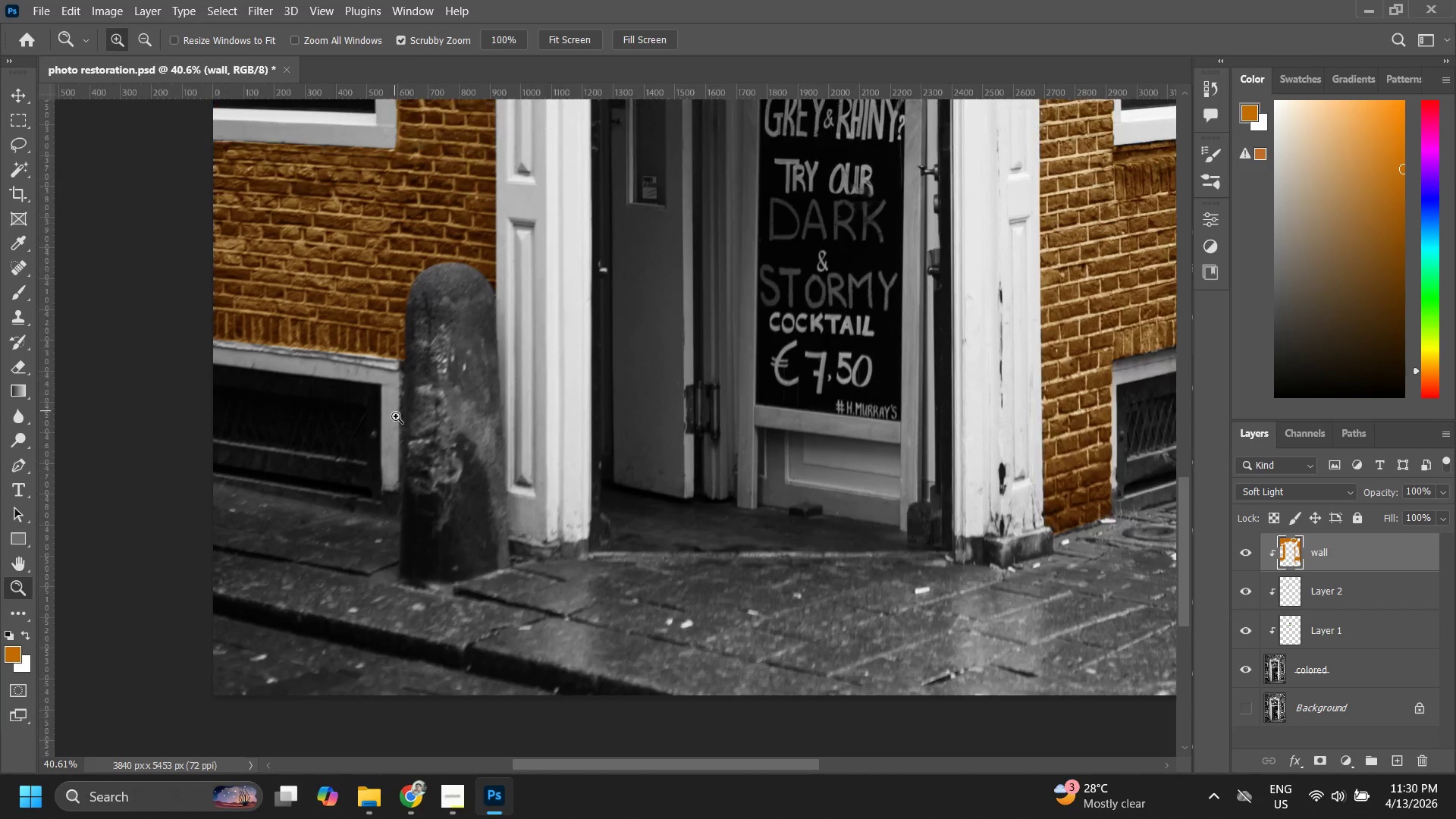 
left_click_drag(start_coordinate=[396, 416], to_coordinate=[425, 430])
 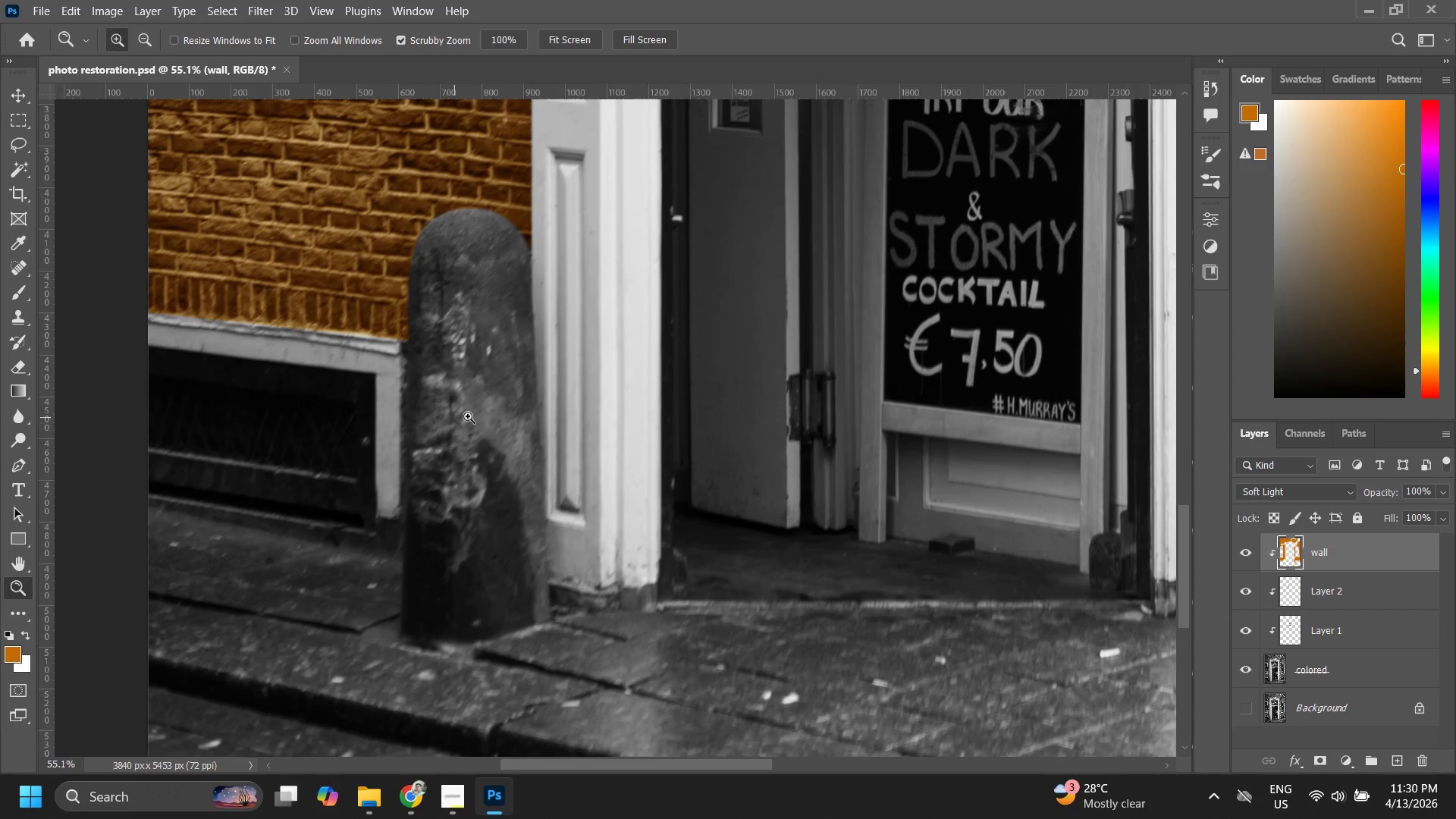 
left_click_drag(start_coordinate=[467, 431], to_coordinate=[441, 507])
 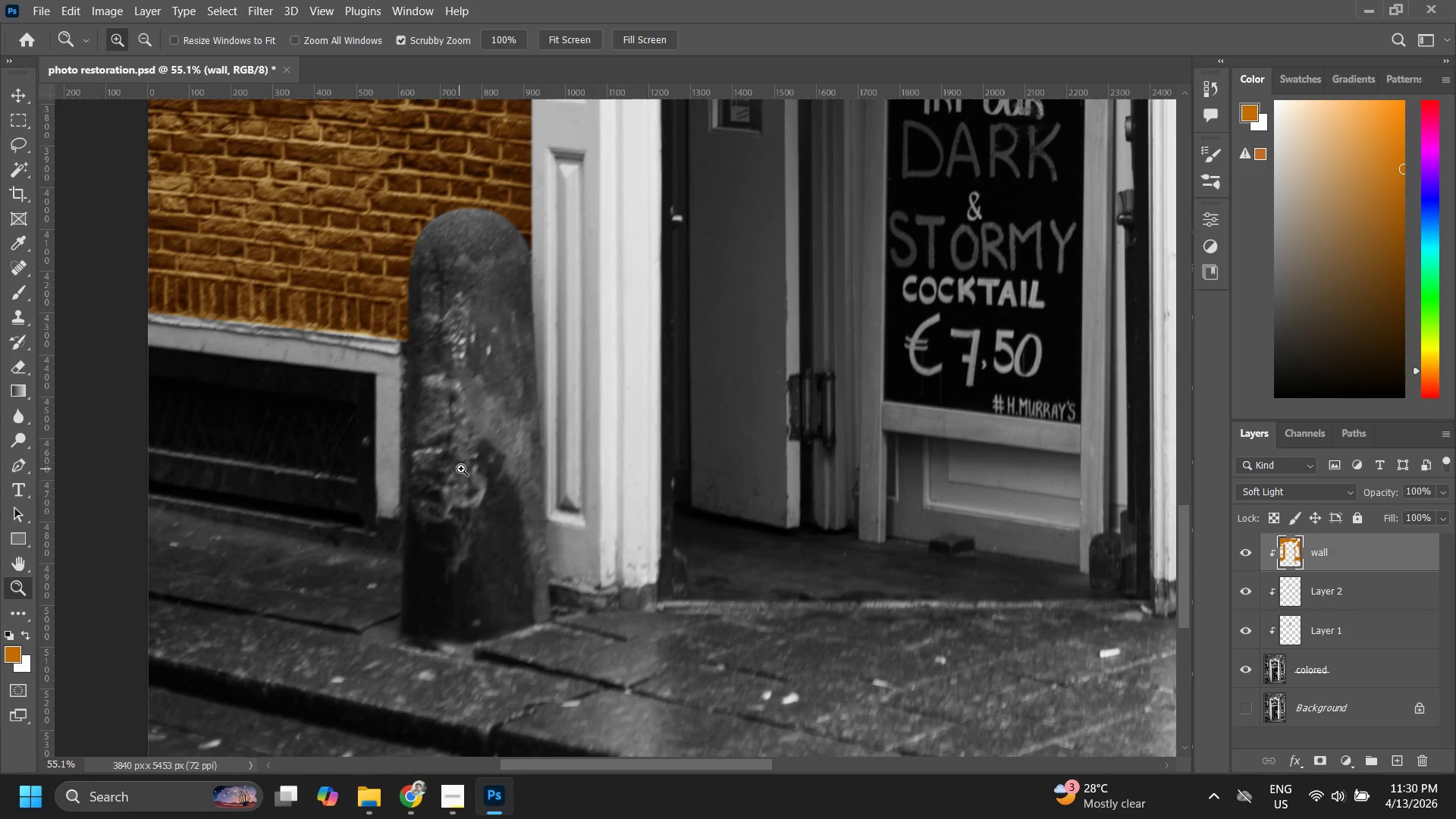 
left_click_drag(start_coordinate=[466, 463], to_coordinate=[441, 518])
 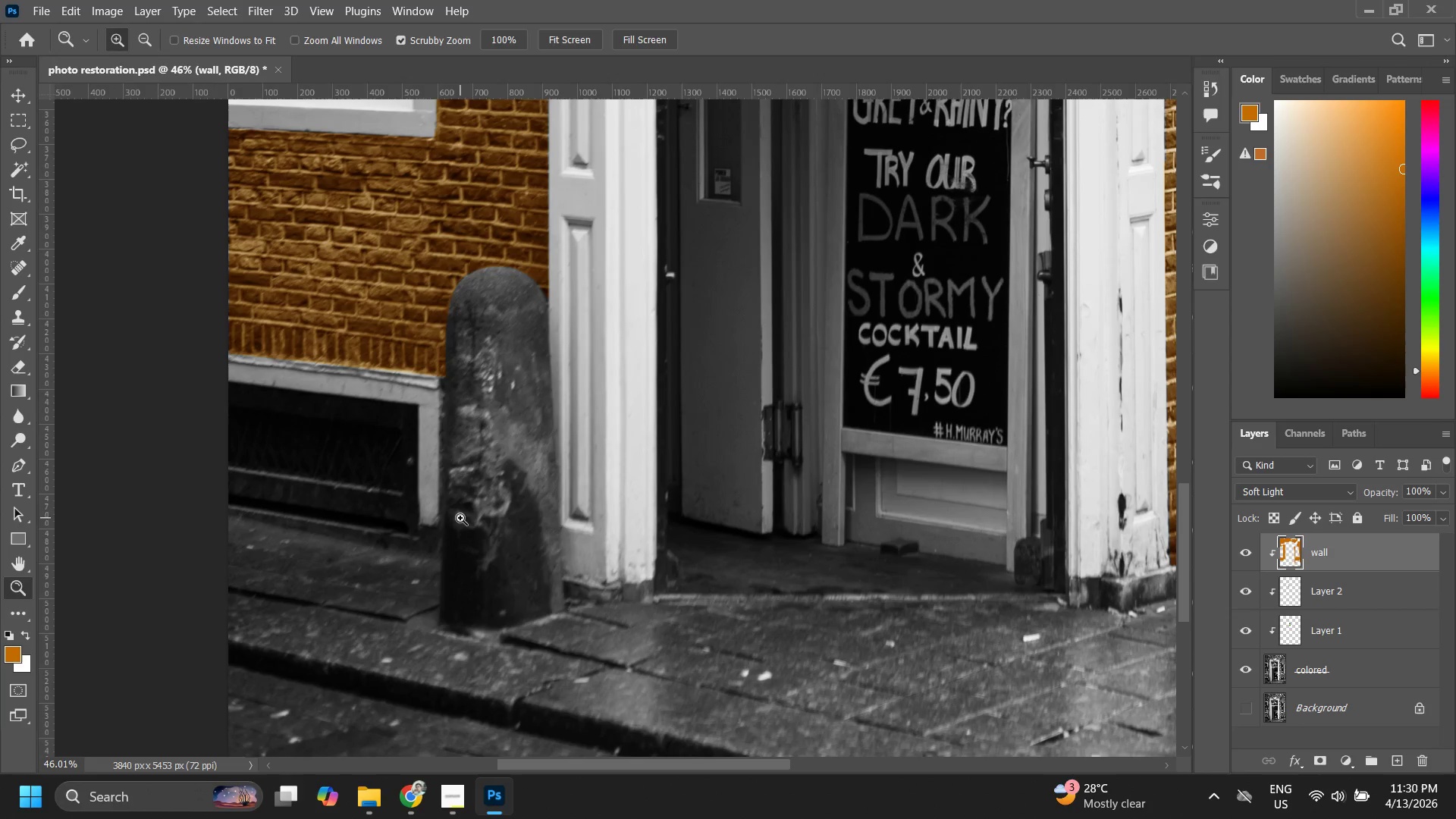 
left_click_drag(start_coordinate=[432, 502], to_coordinate=[460, 518])
 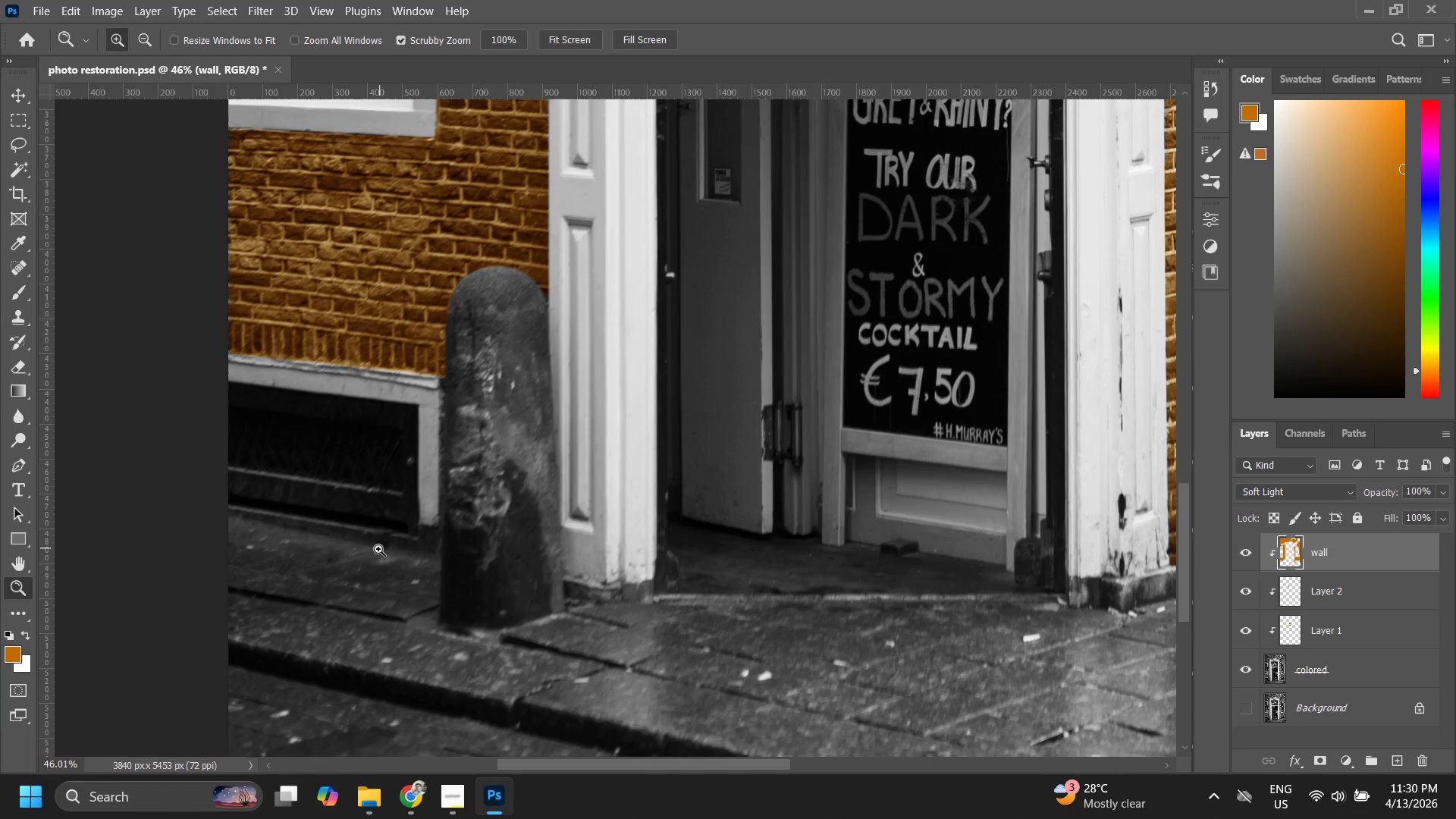 
left_click_drag(start_coordinate=[380, 551], to_coordinate=[411, 556])
 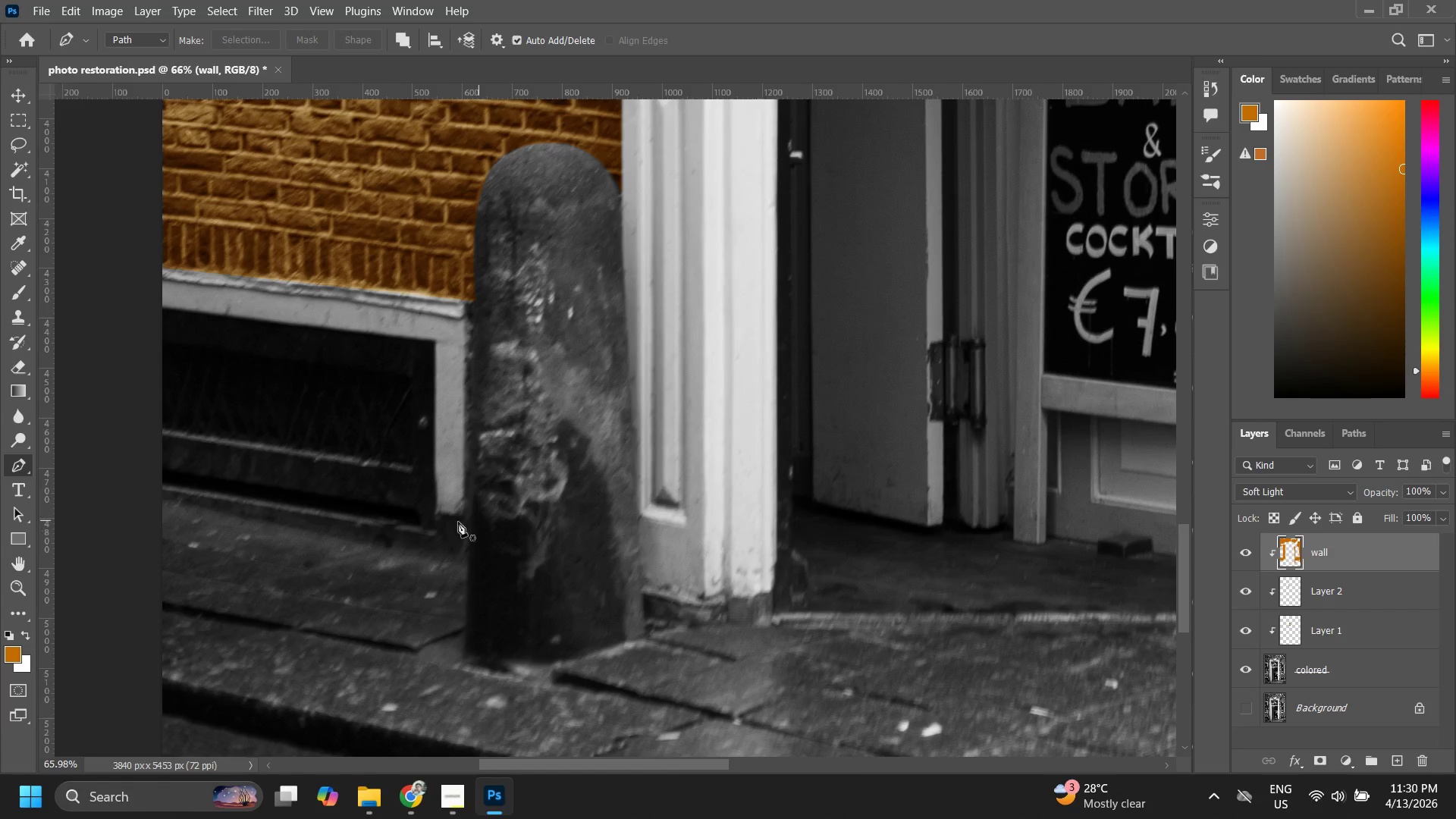 
left_click_drag(start_coordinate=[479, 488], to_coordinate=[416, 557])
 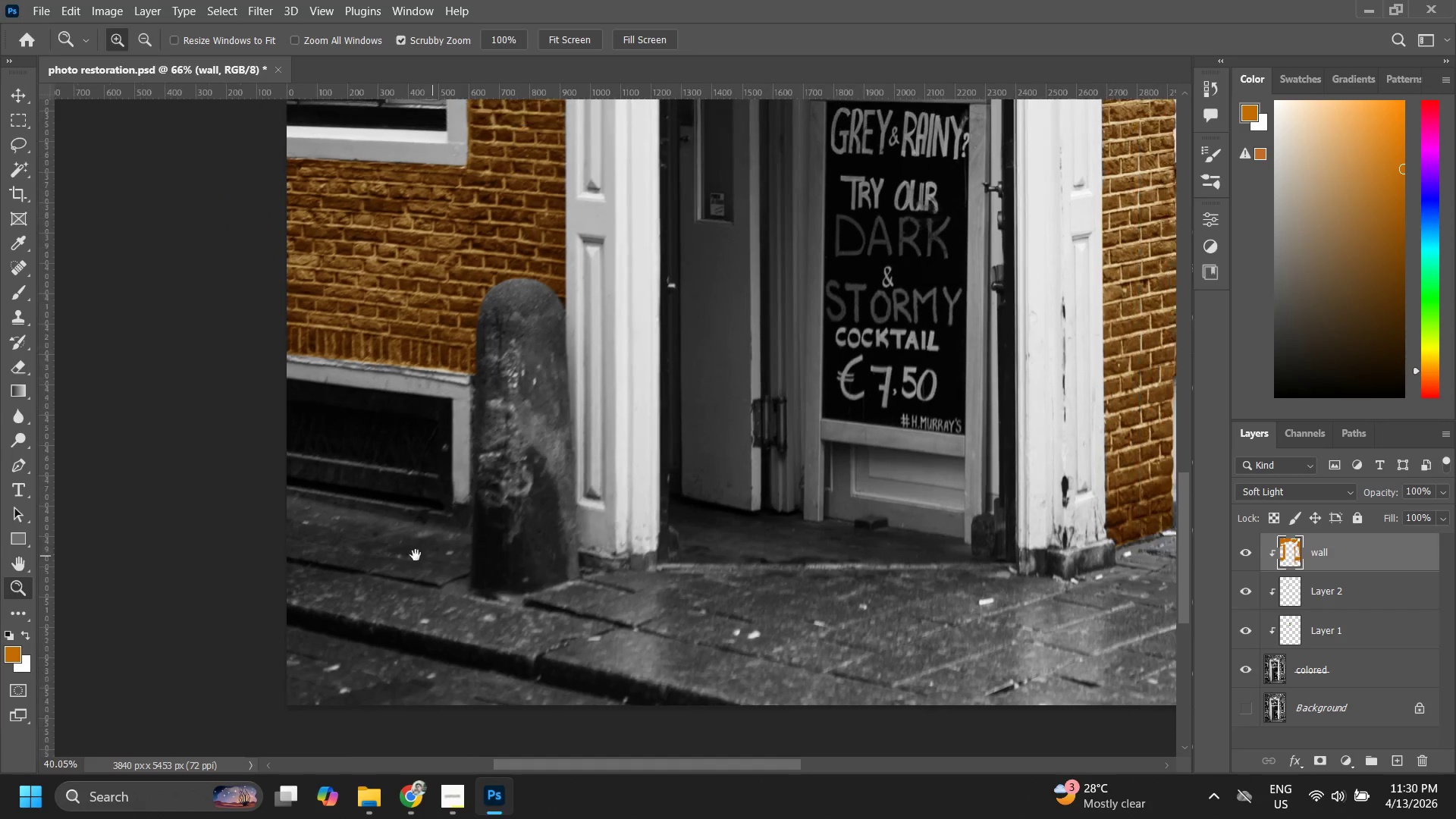 
hold_key(key=Space, duration=1.28)
 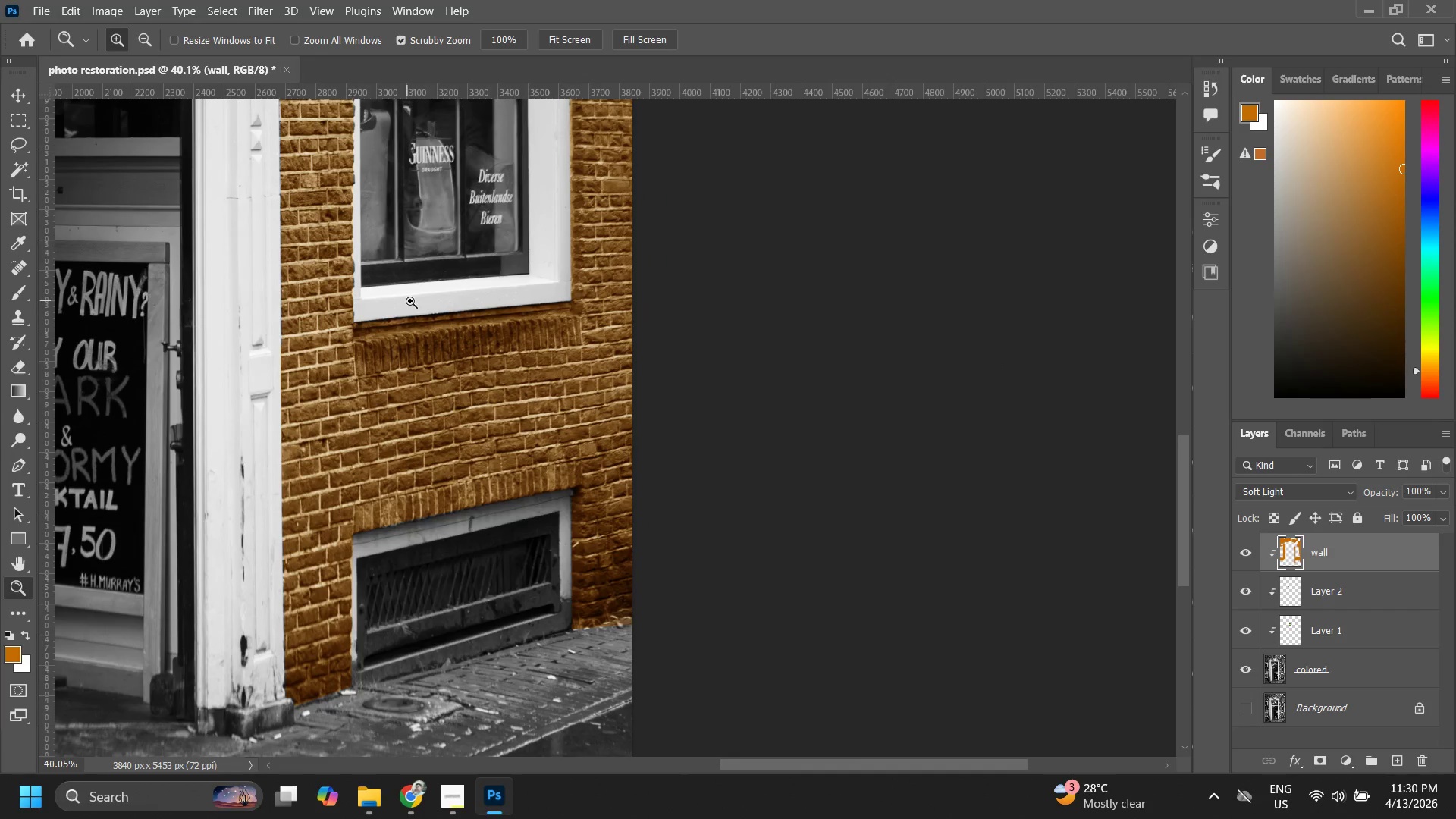 
left_click_drag(start_coordinate=[508, 495], to_coordinate=[214, 552])
 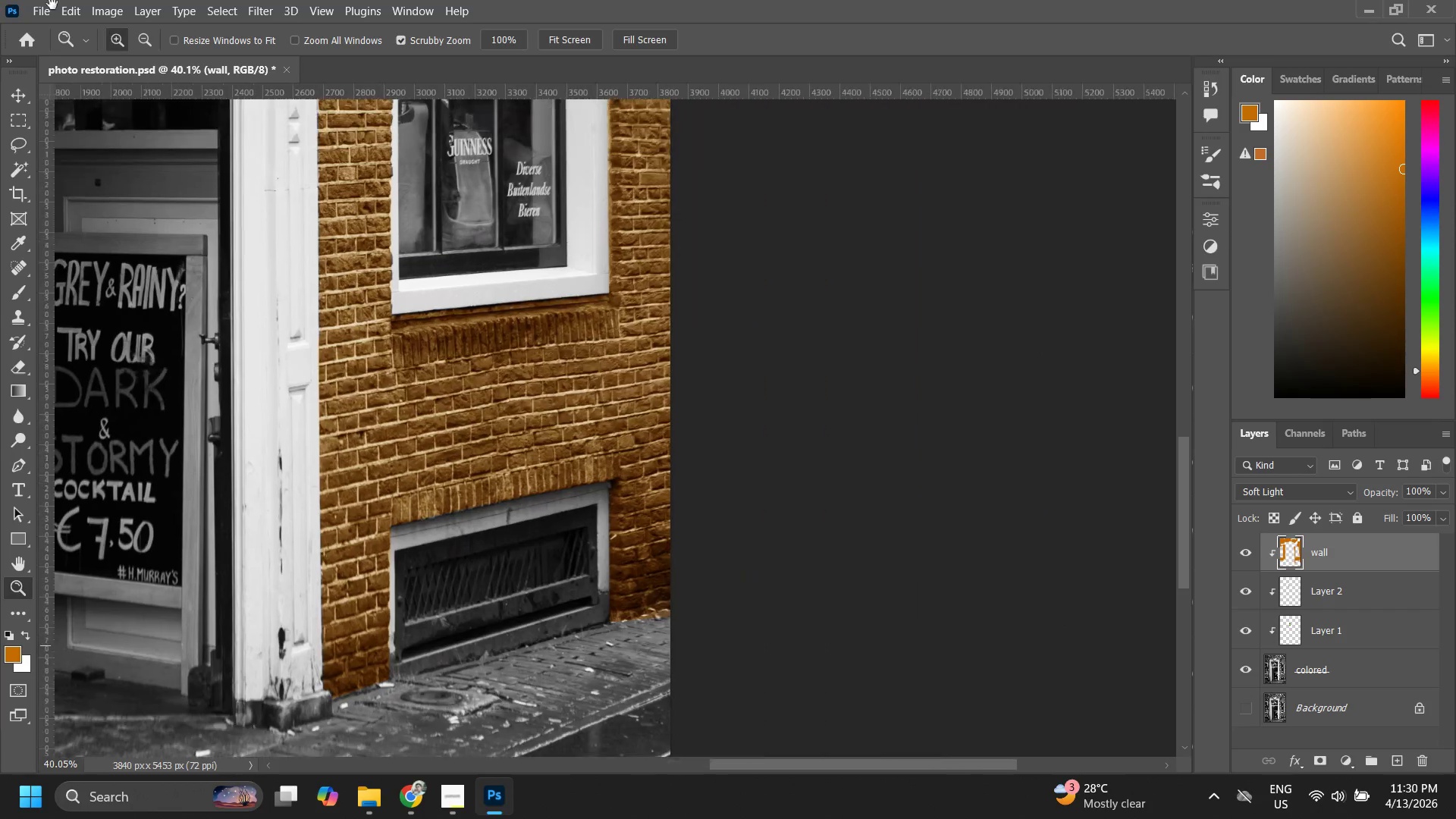 
left_click_drag(start_coordinate=[52, 2], to_coordinate=[53, 68])
 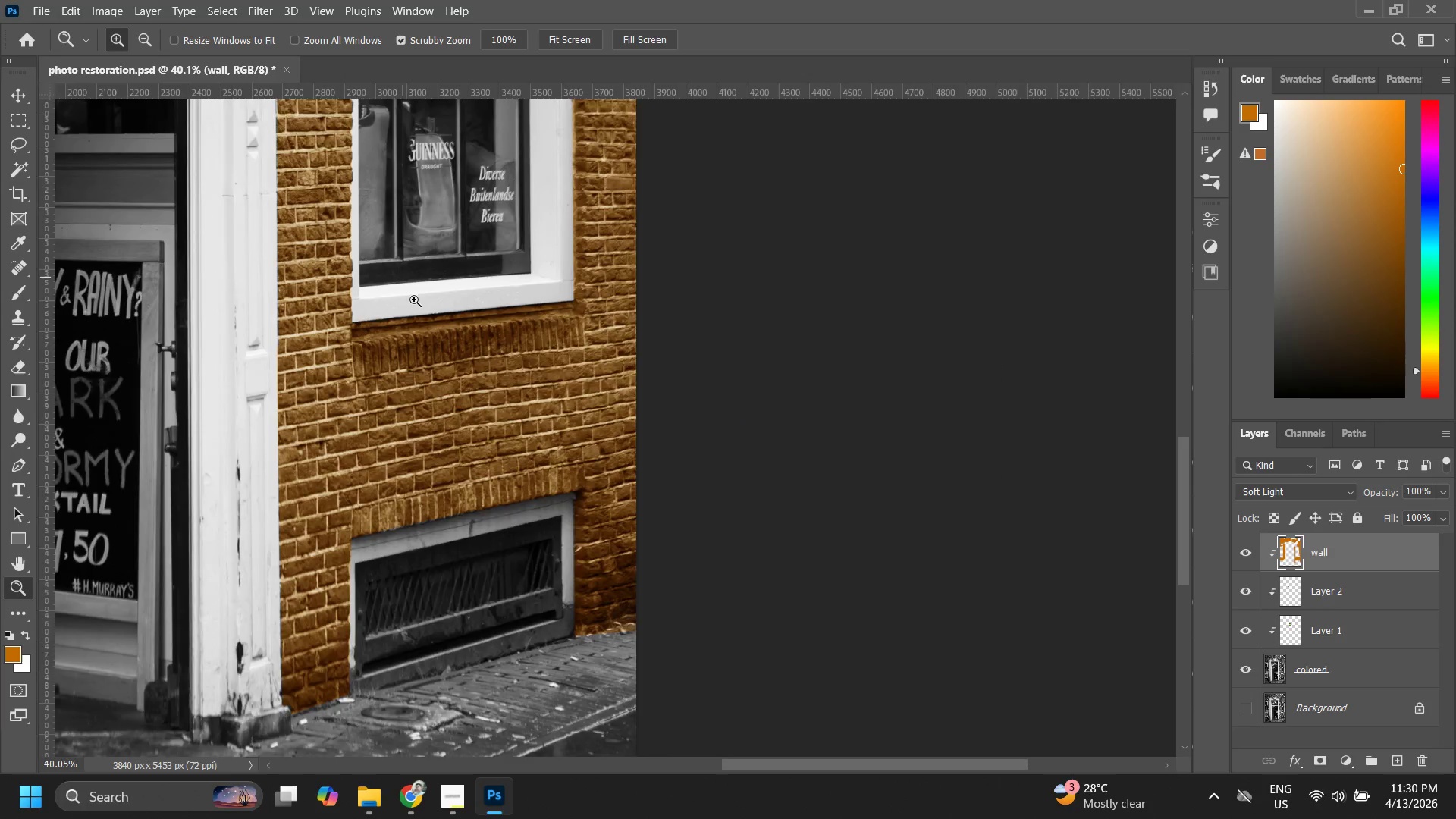 
hold_key(key=Space, duration=0.36)
 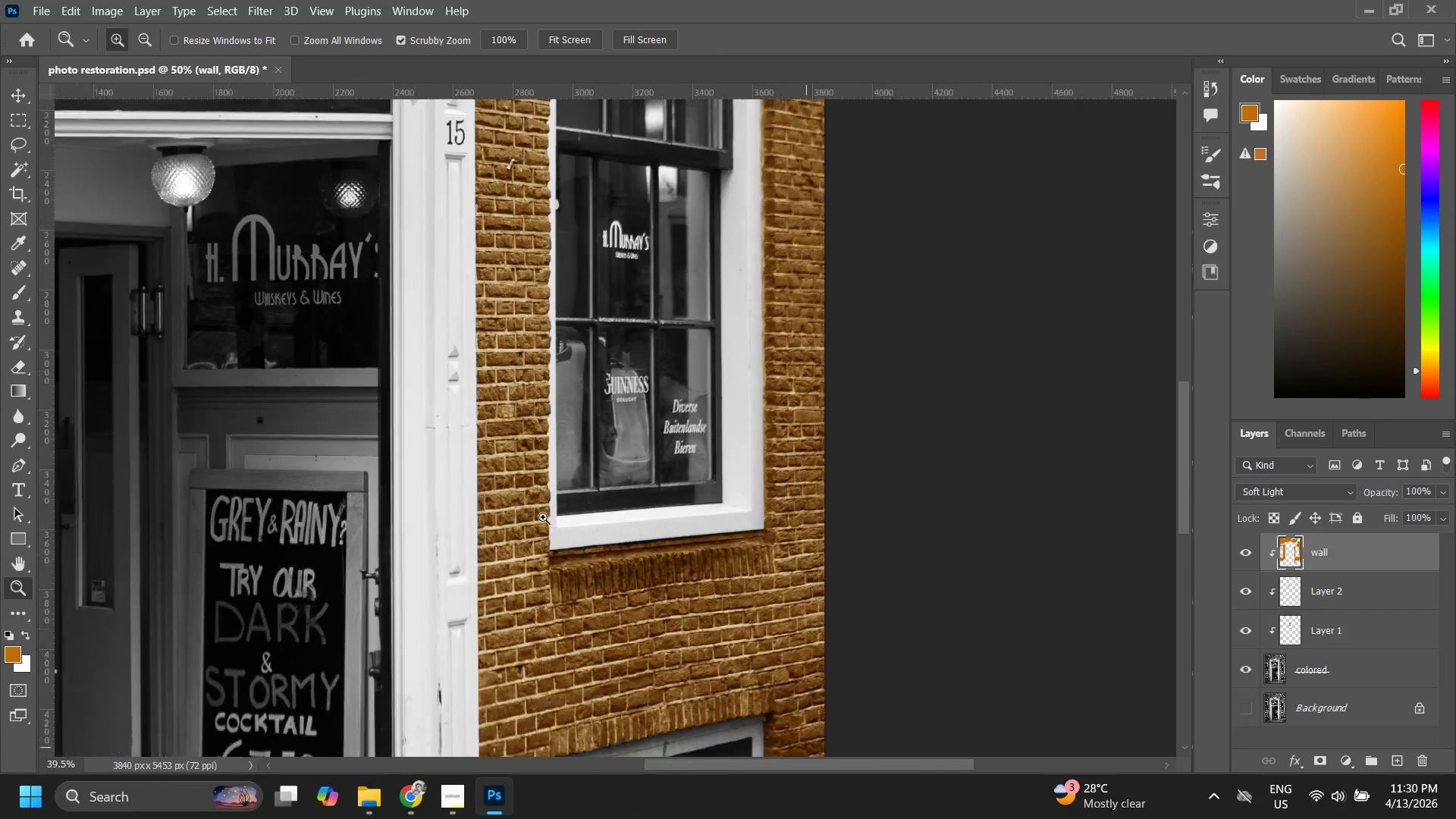 
left_click_drag(start_coordinate=[411, 273], to_coordinate=[551, 460])
 